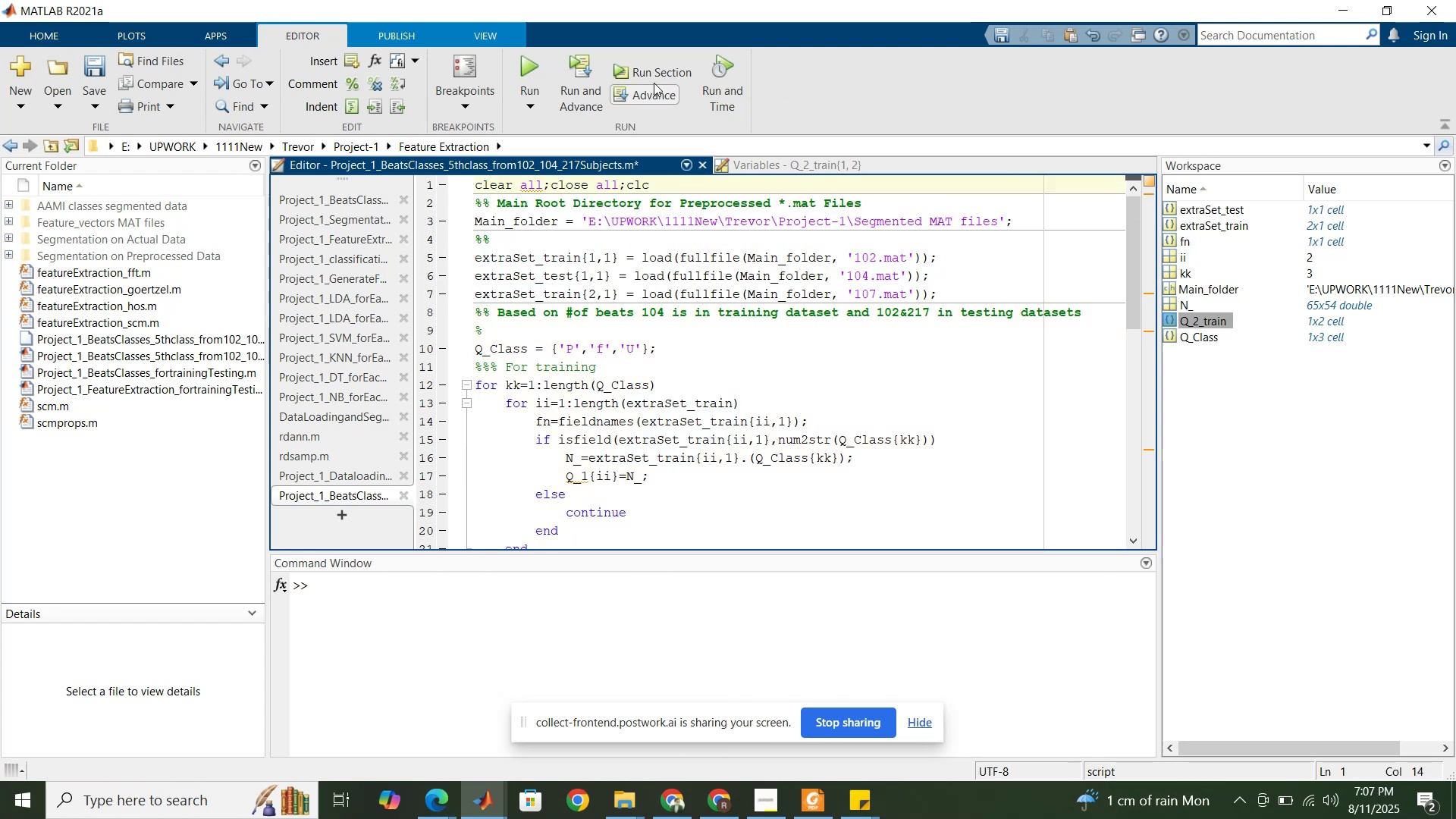 
left_click([661, 69])
 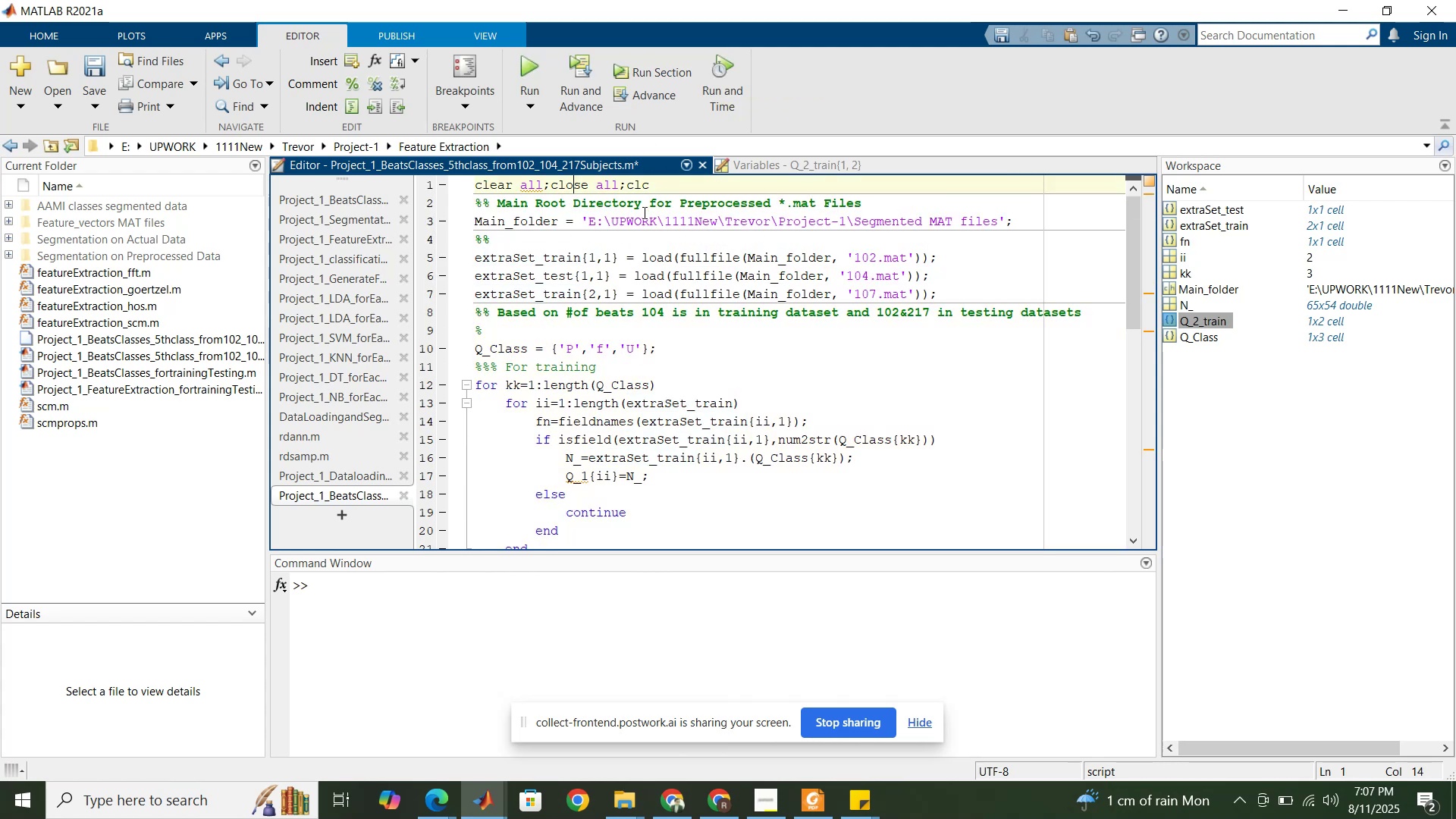 
left_click([642, 223])
 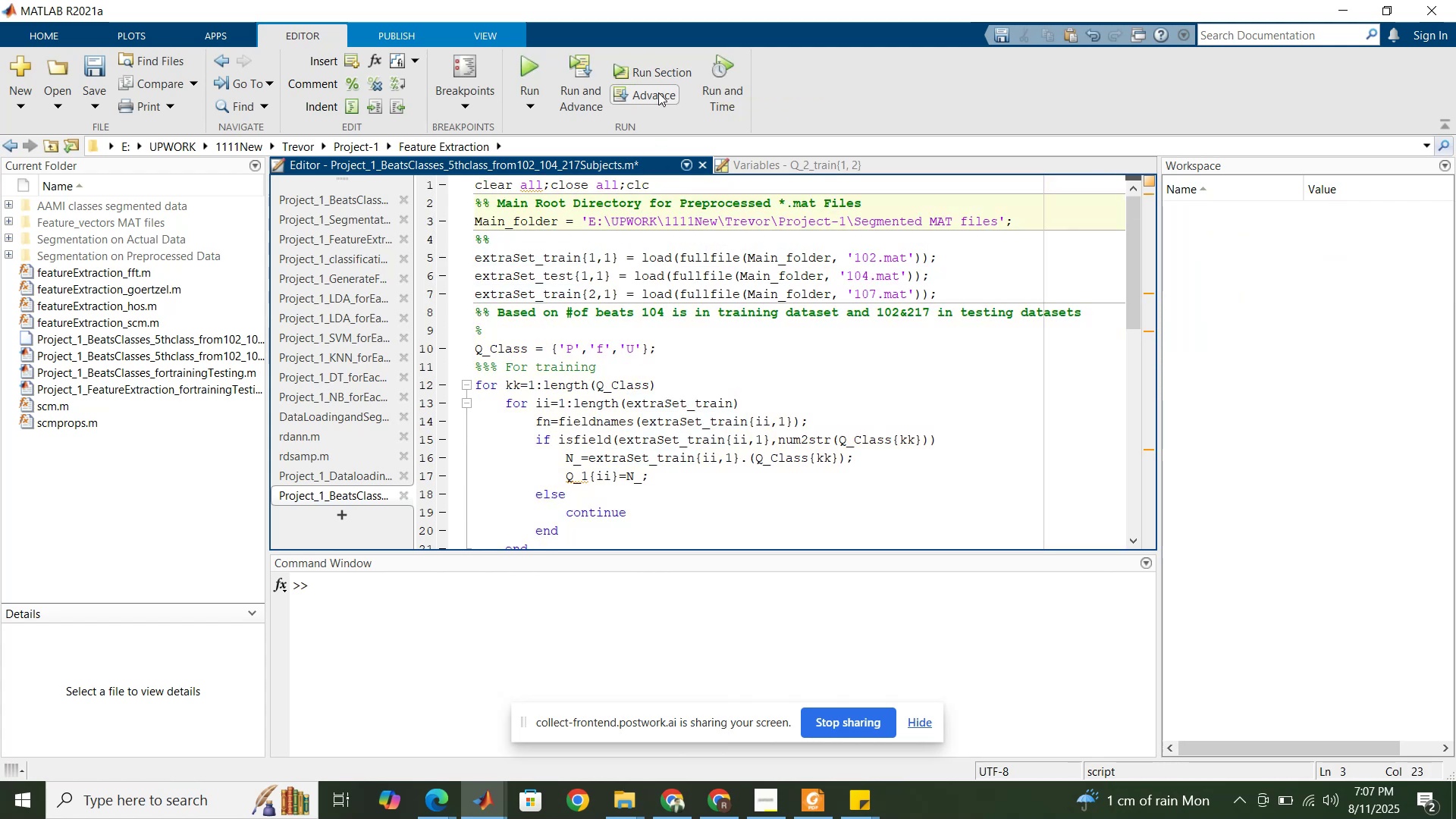 
left_click([661, 75])
 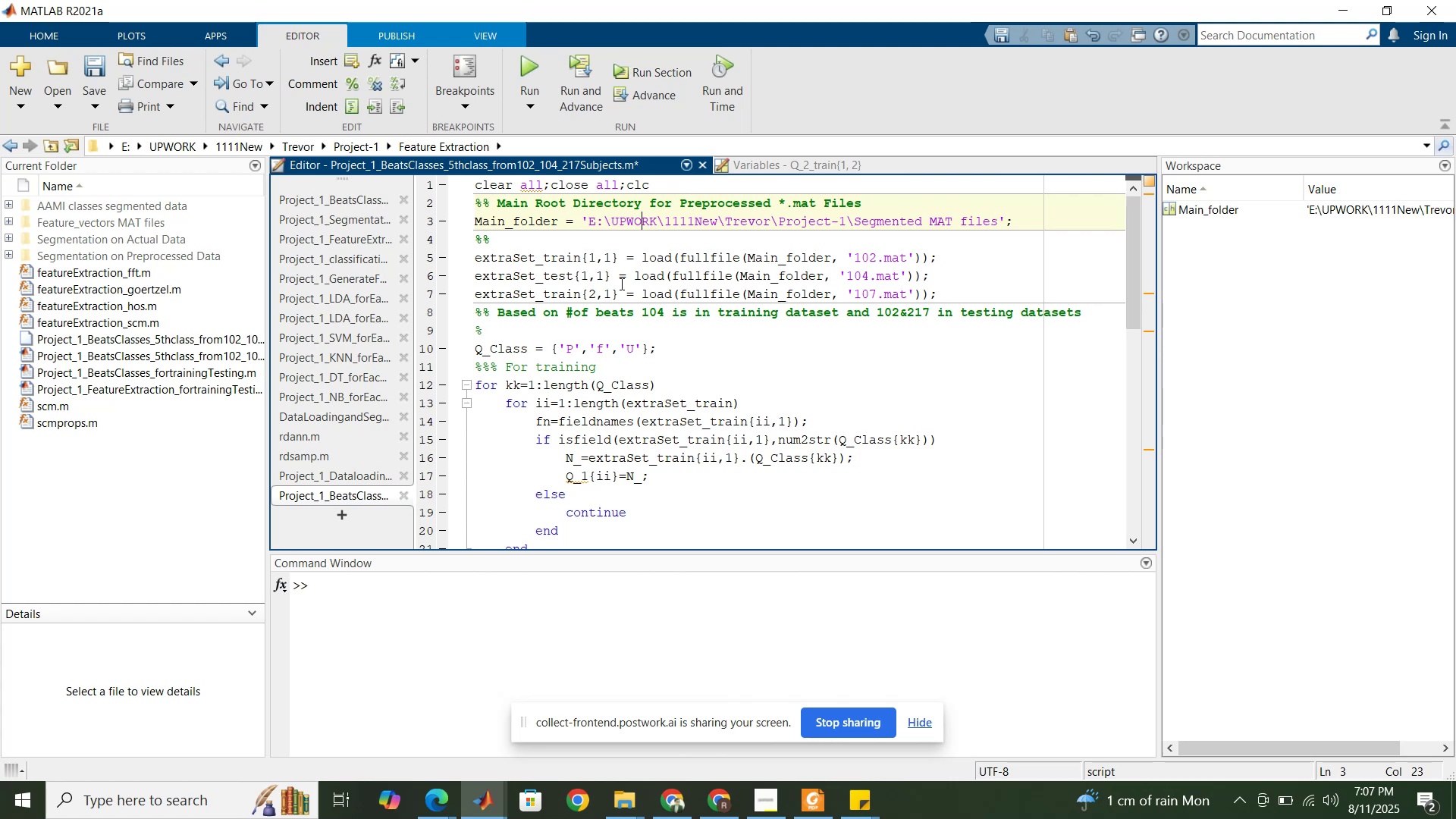 
left_click([620, 290])
 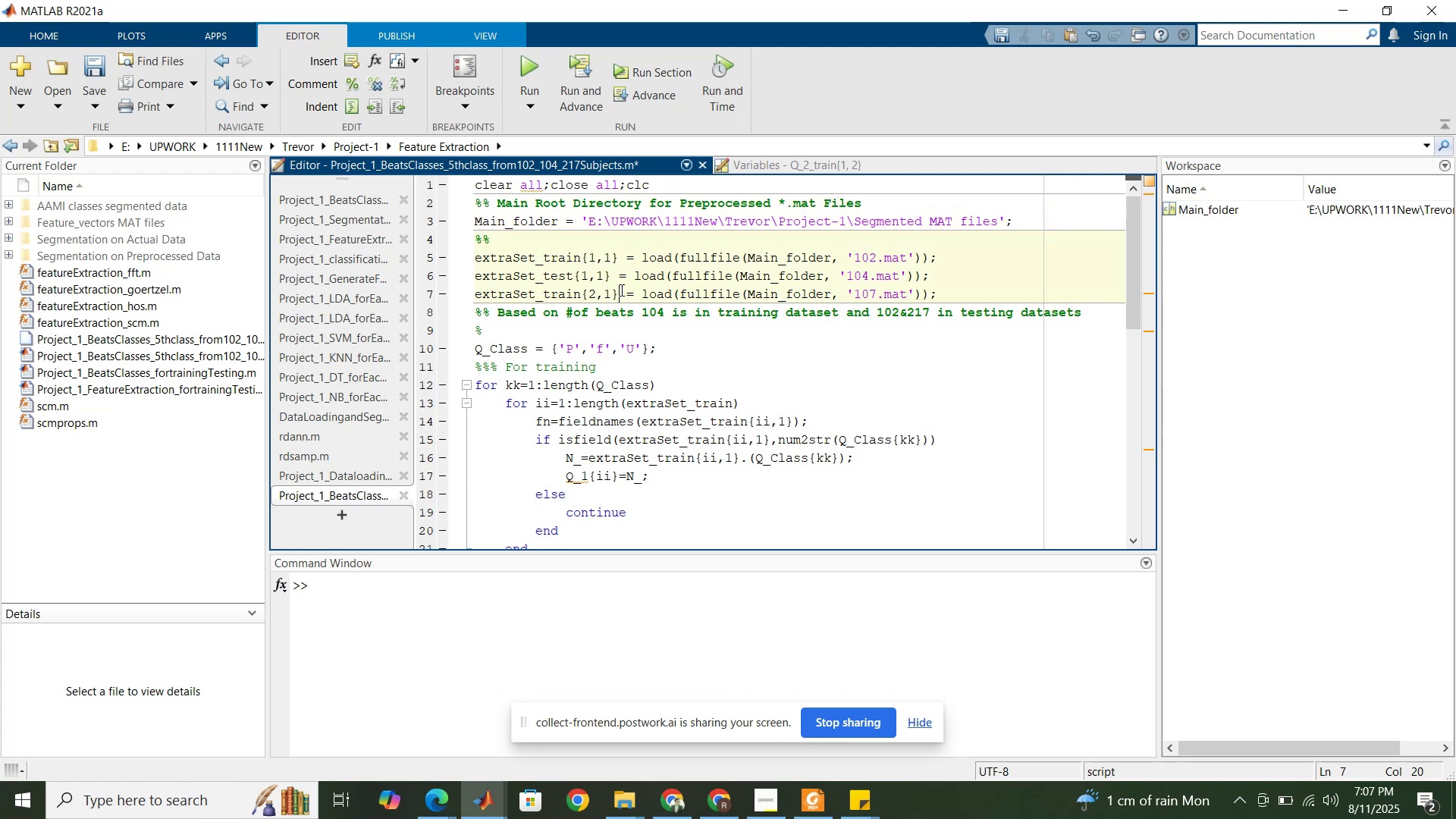 
left_click([682, 69])
 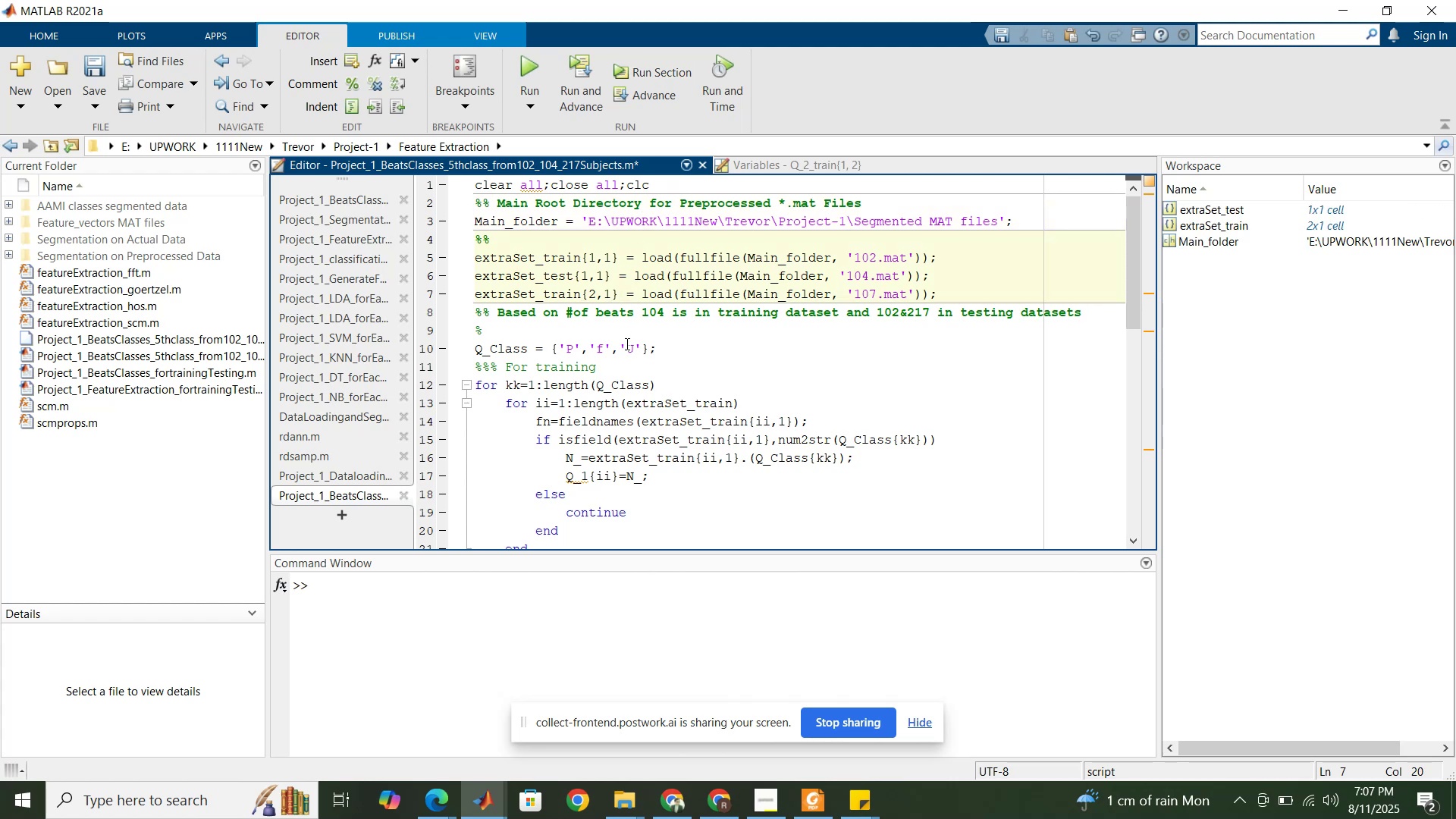 
scroll: coordinate [626, 356], scroll_direction: down, amount: 2.0
 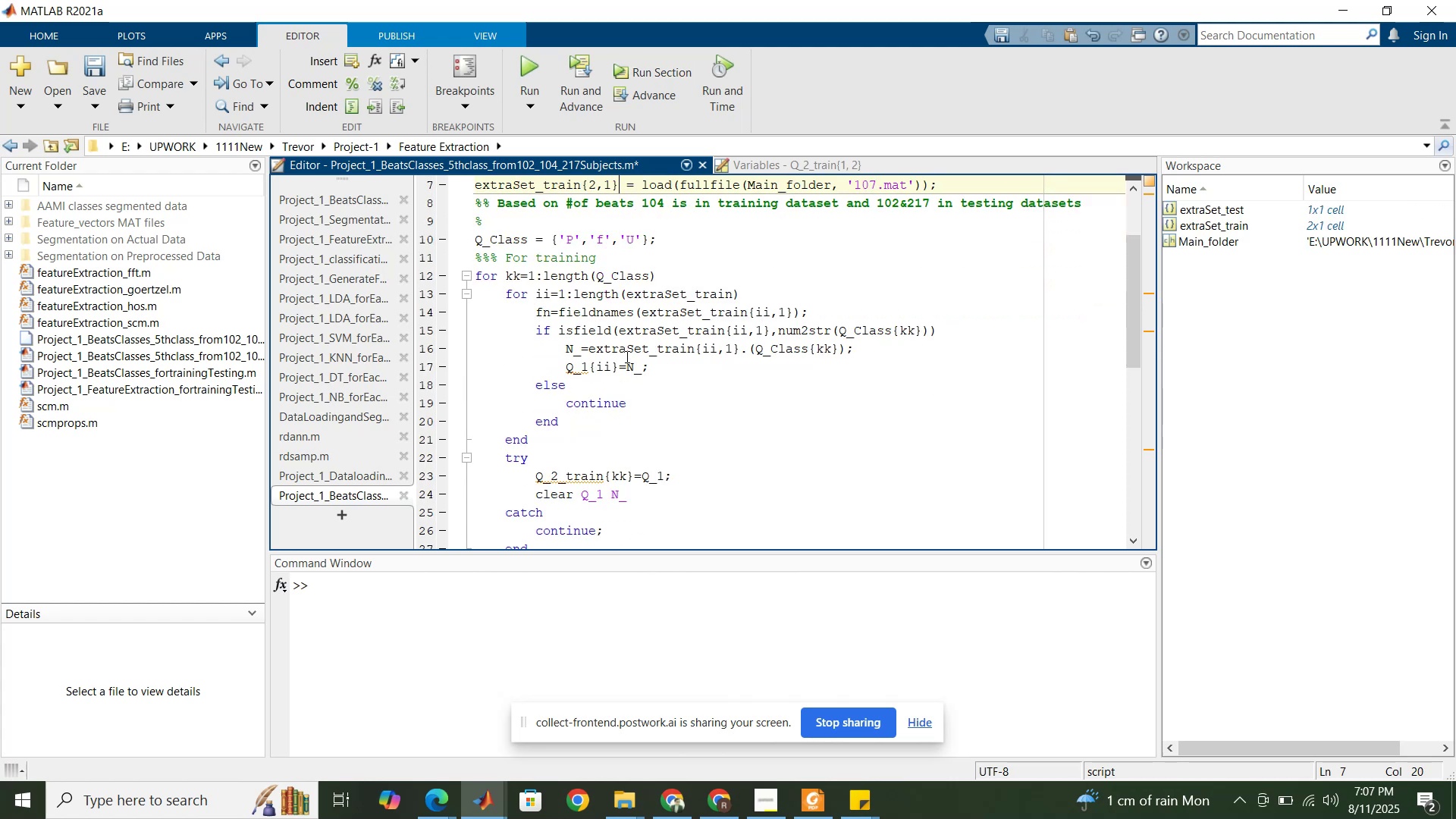 
left_click([626, 356])
 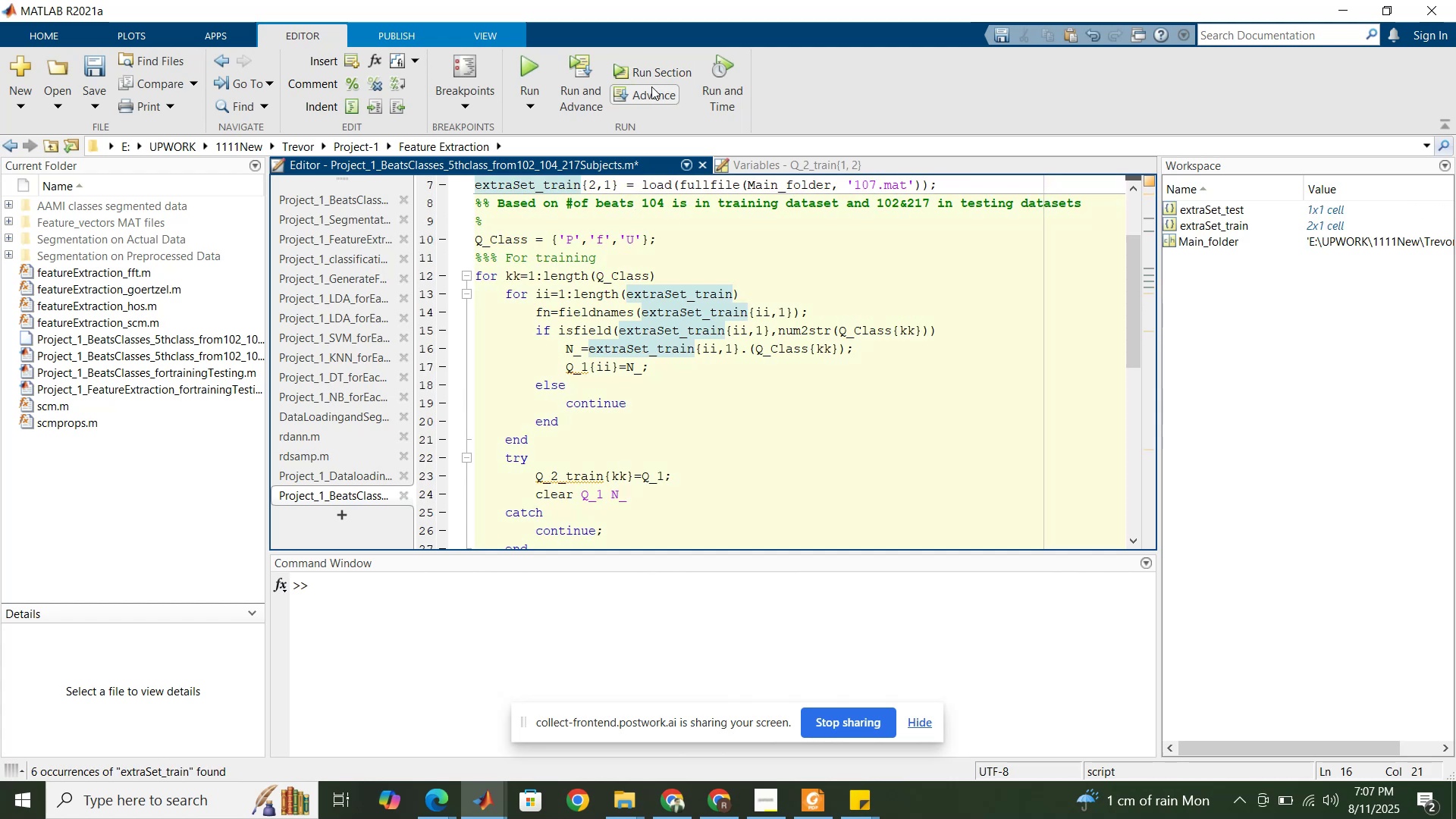 
left_click([656, 78])
 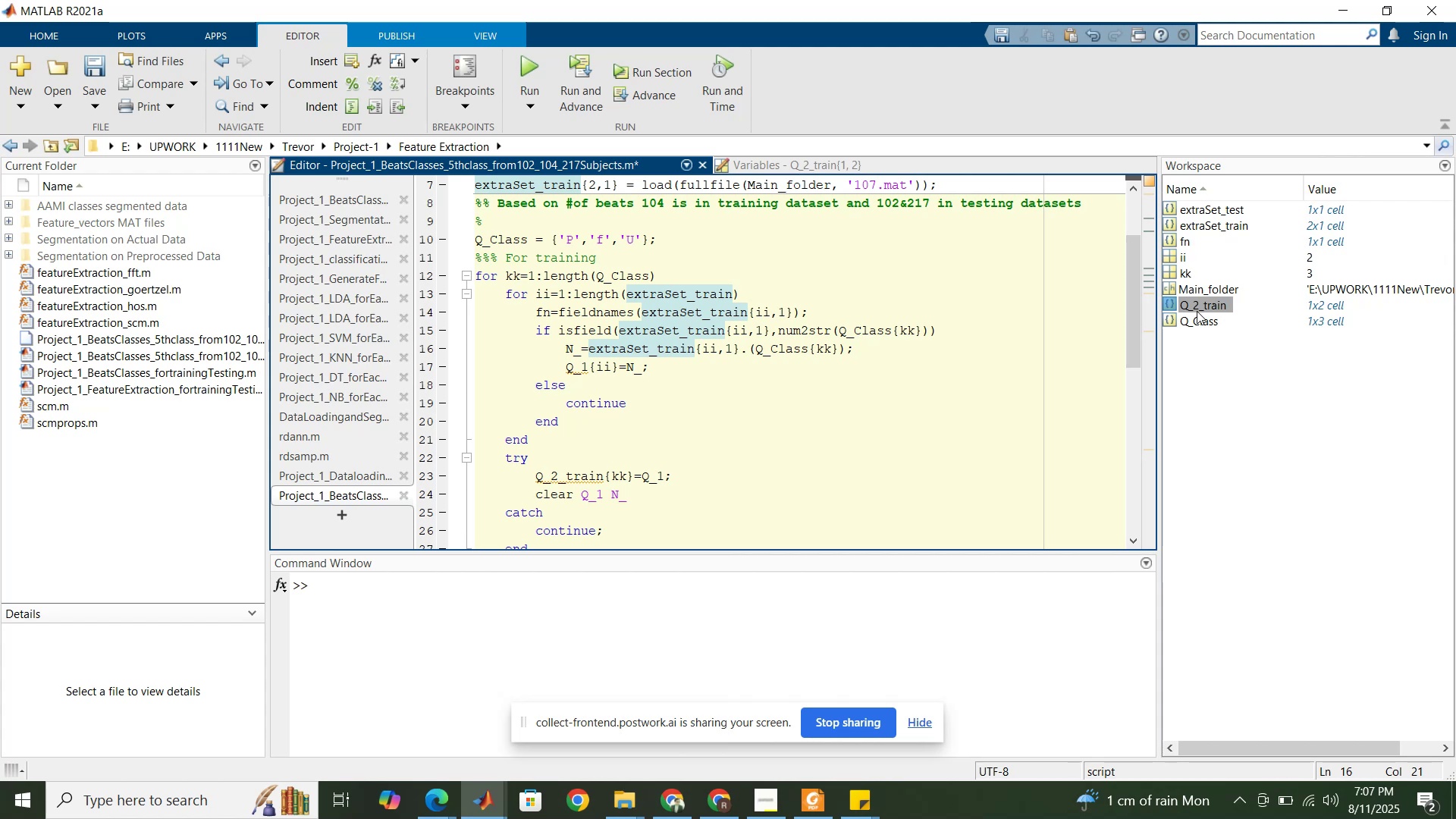 
double_click([1197, 311])
 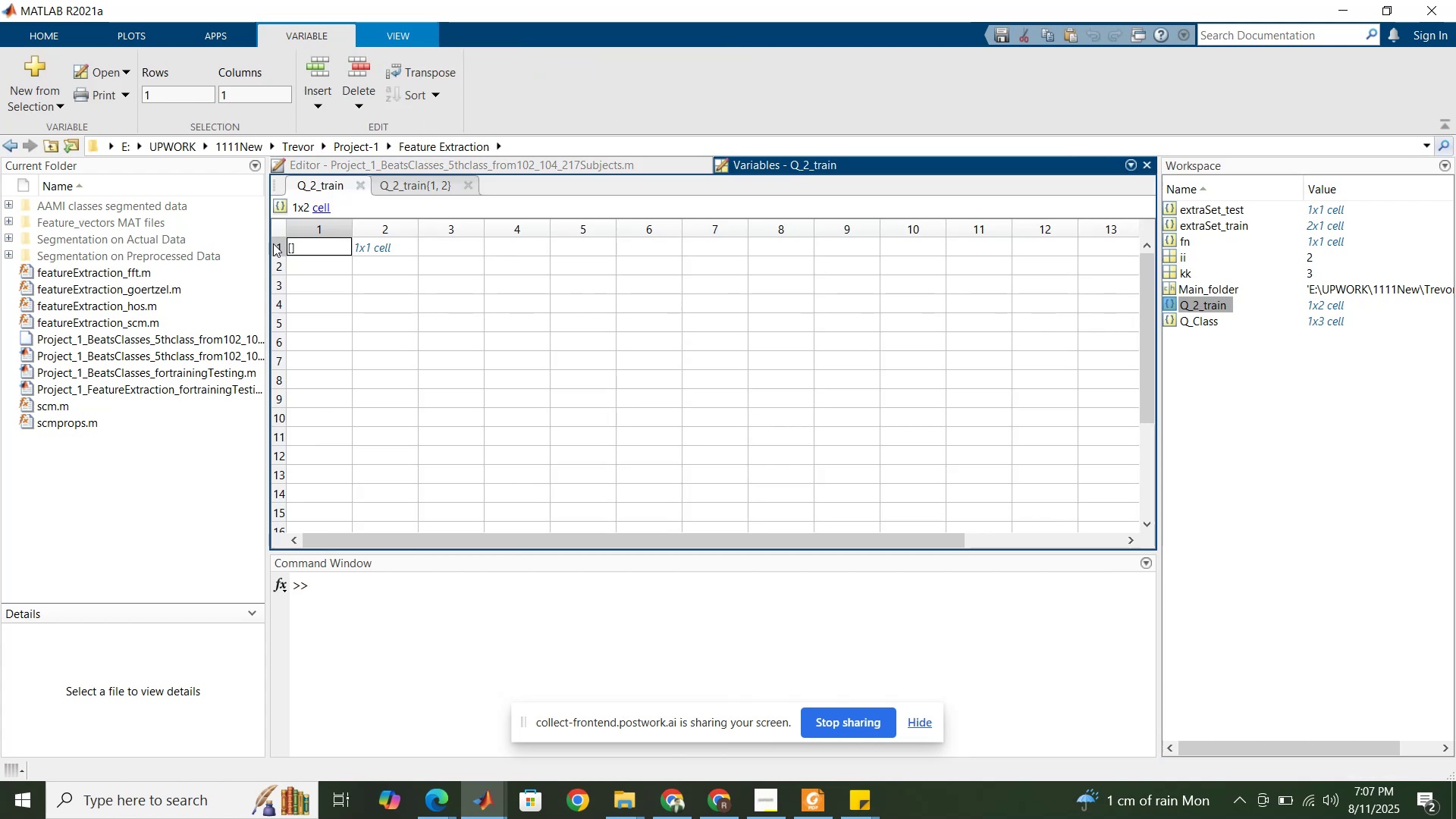 
double_click([302, 247])
 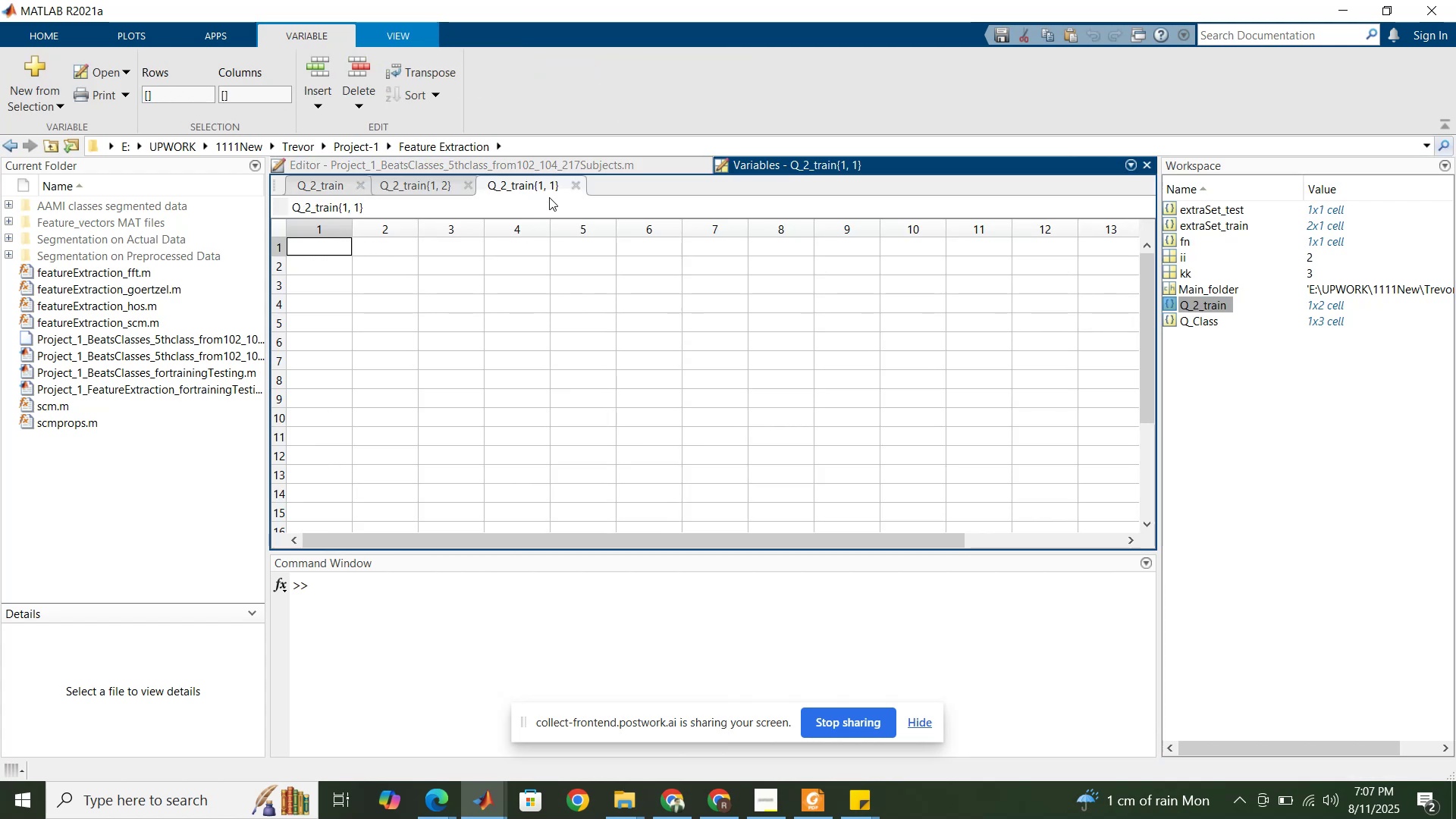 
left_click([577, 189])
 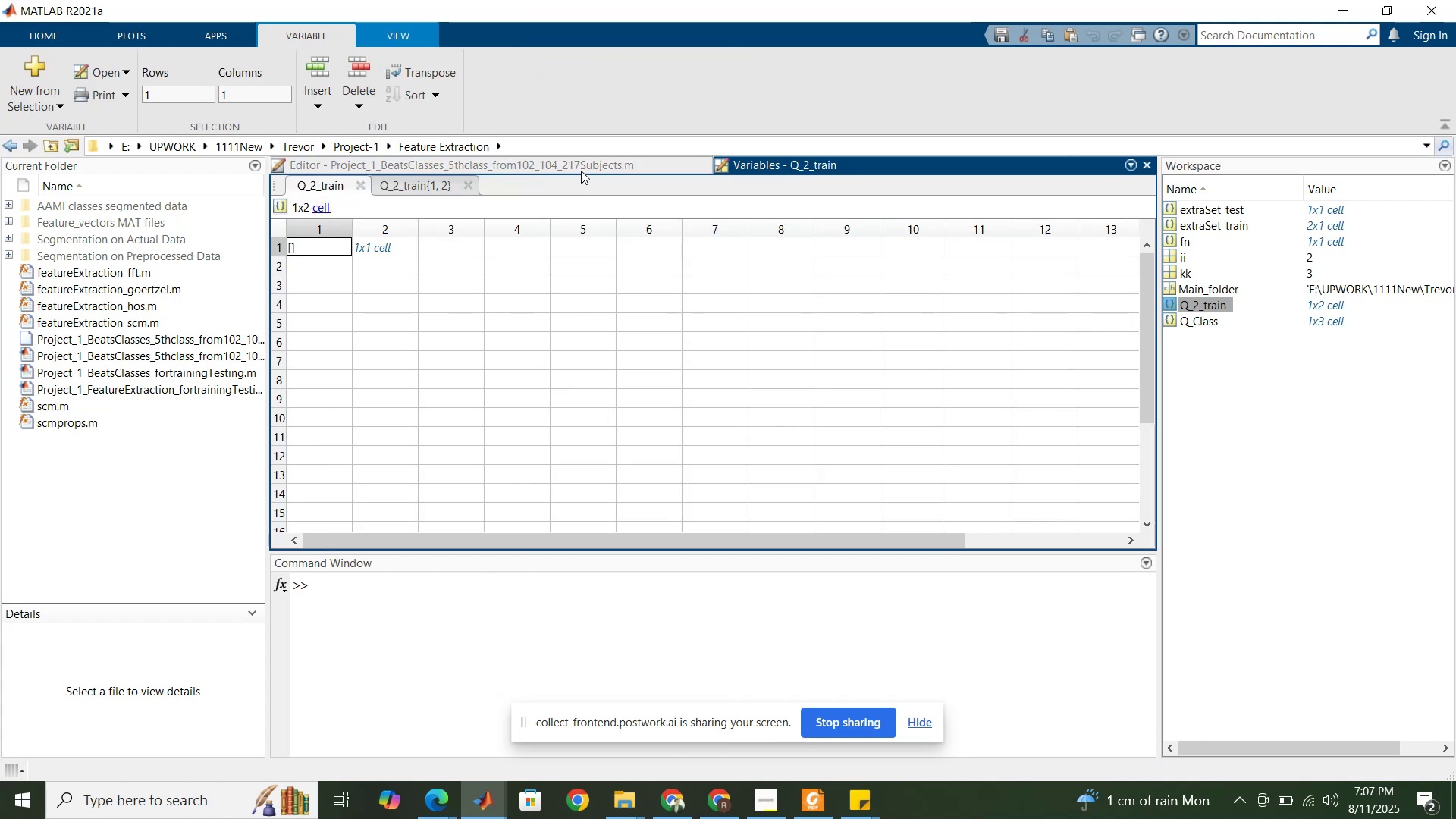 
left_click([583, 166])
 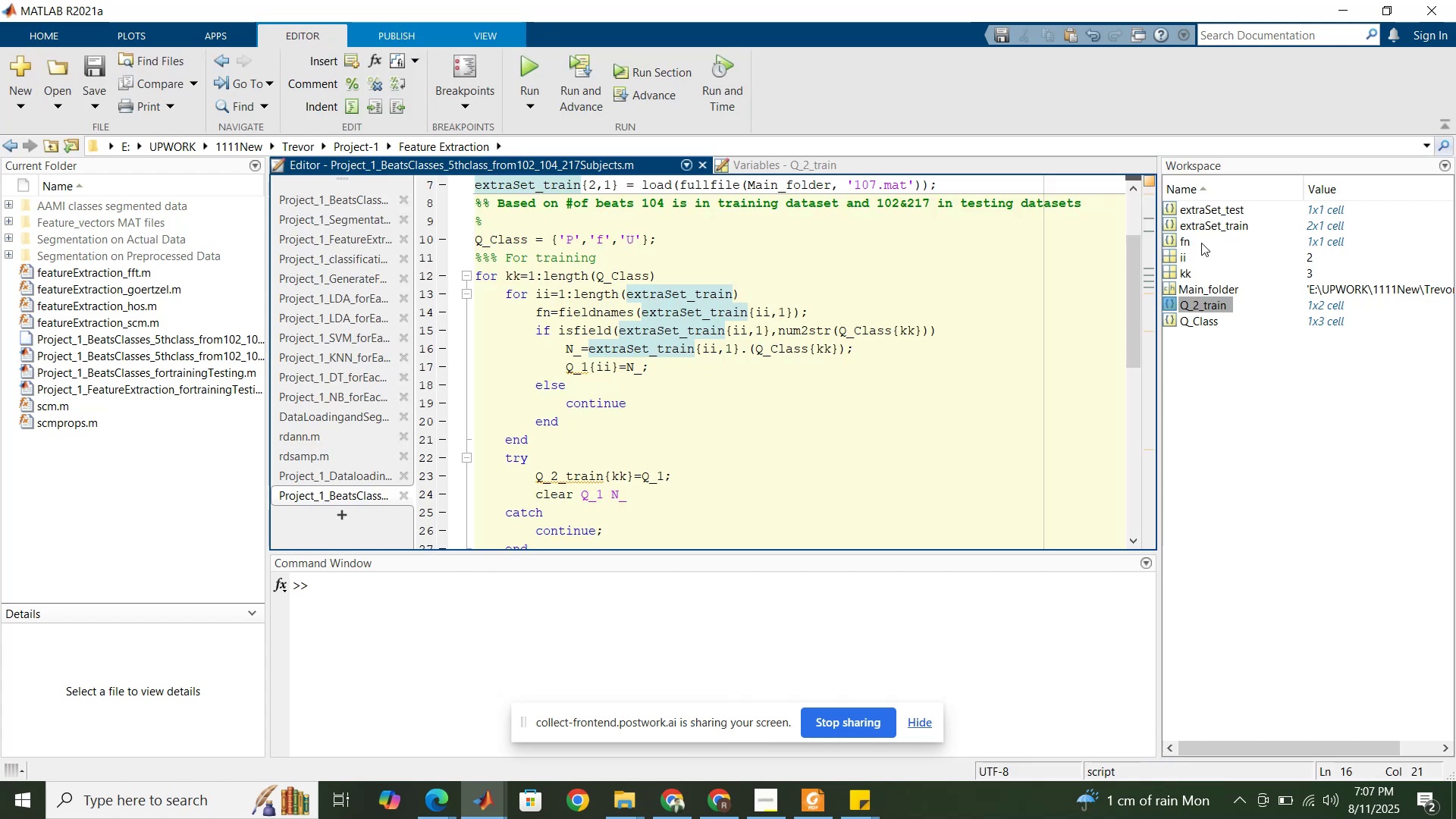 
double_click([1213, 229])
 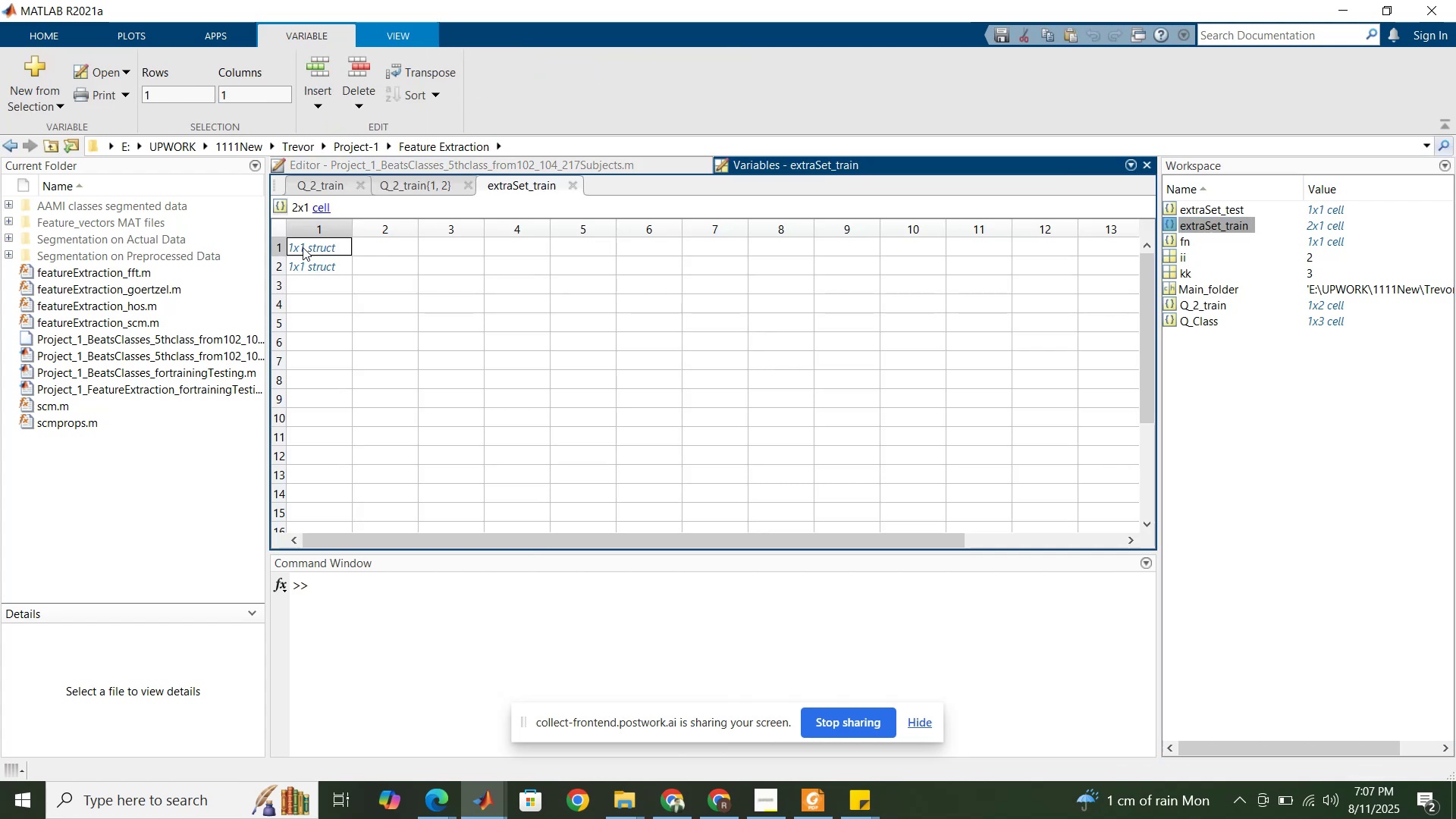 
double_click([303, 247])
 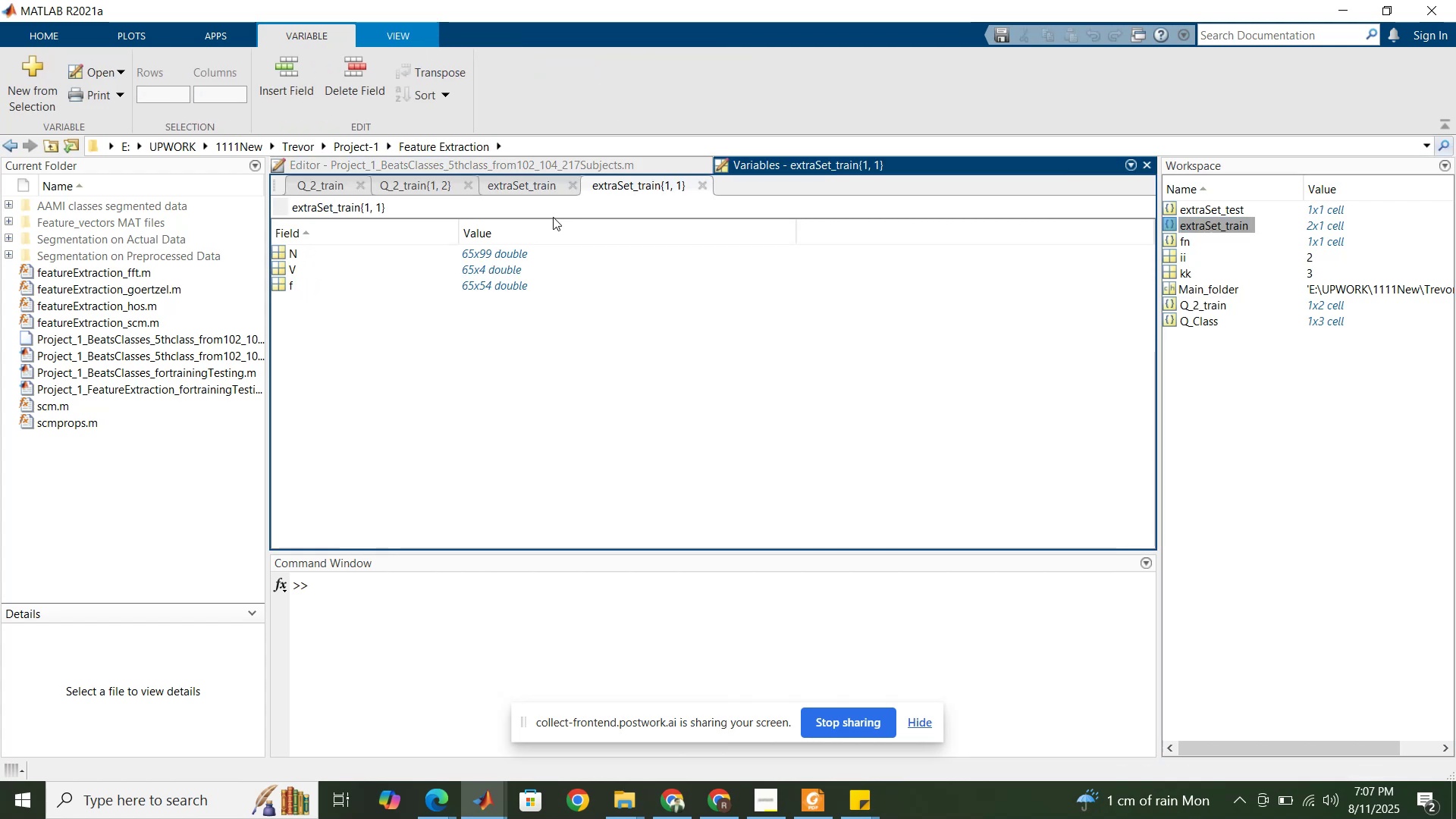 
wait(5.92)
 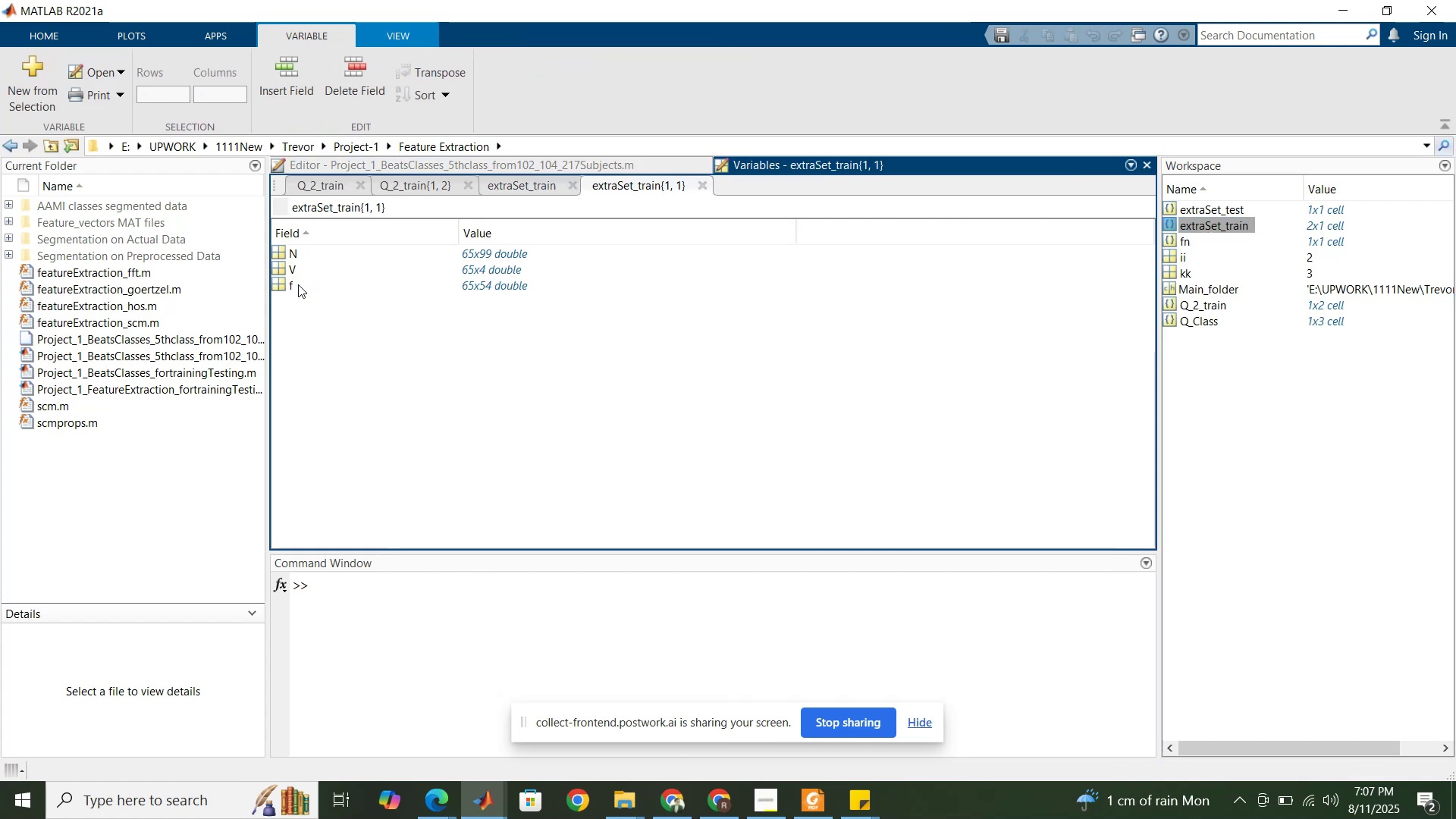 
left_click([542, 187])
 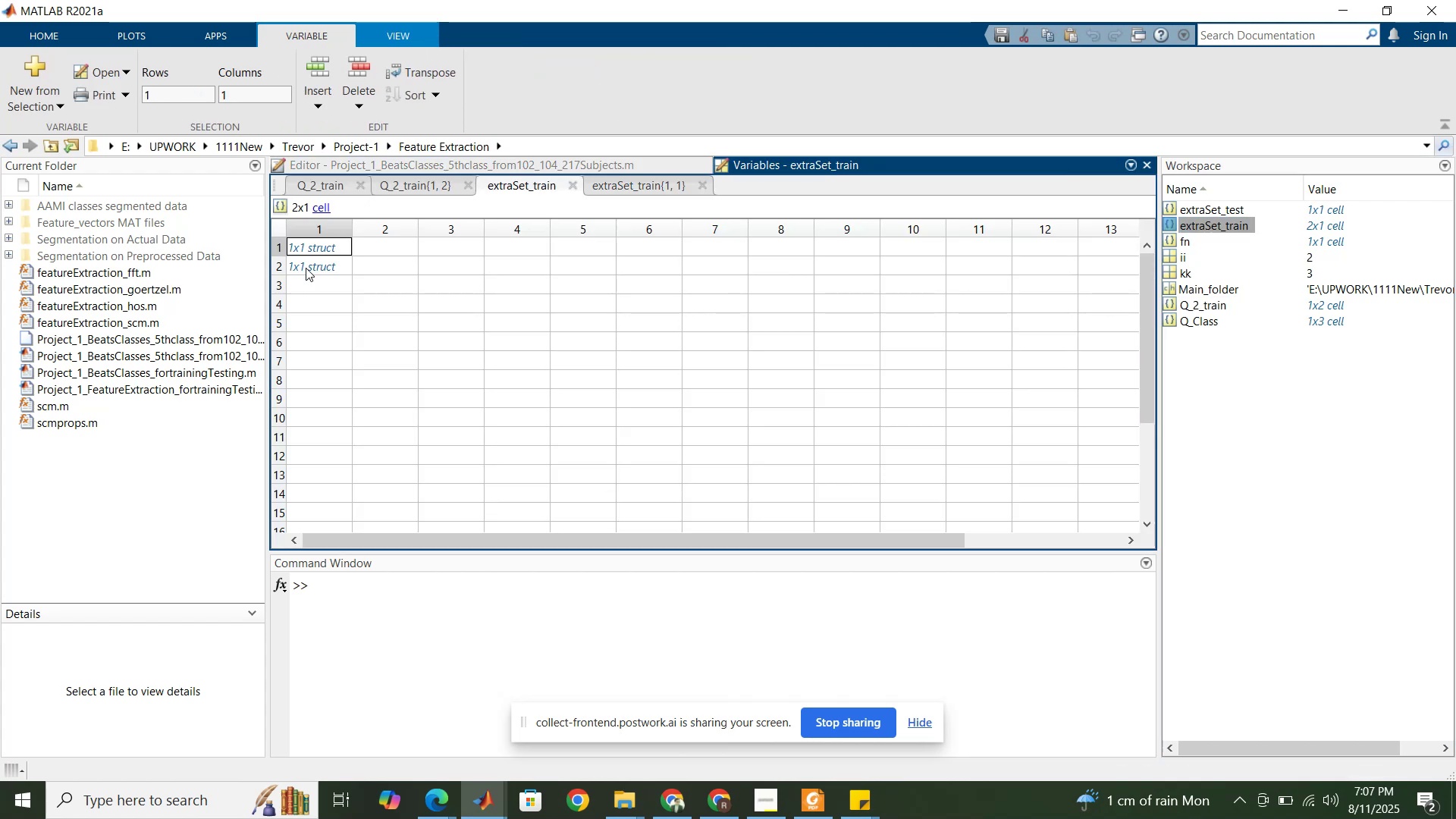 
double_click([306, 268])
 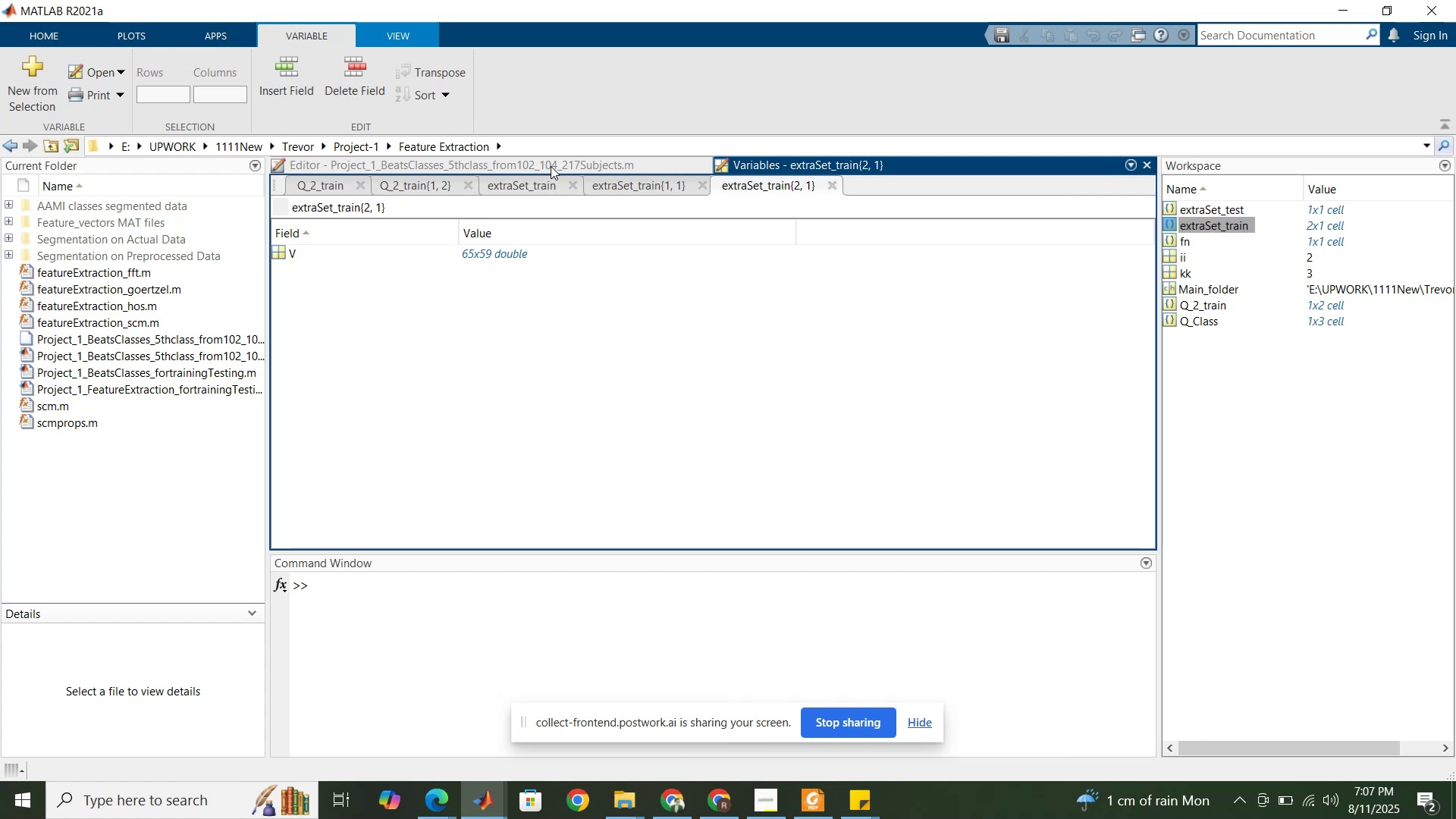 
scroll: coordinate [624, 308], scroll_direction: up, amount: 2.0
 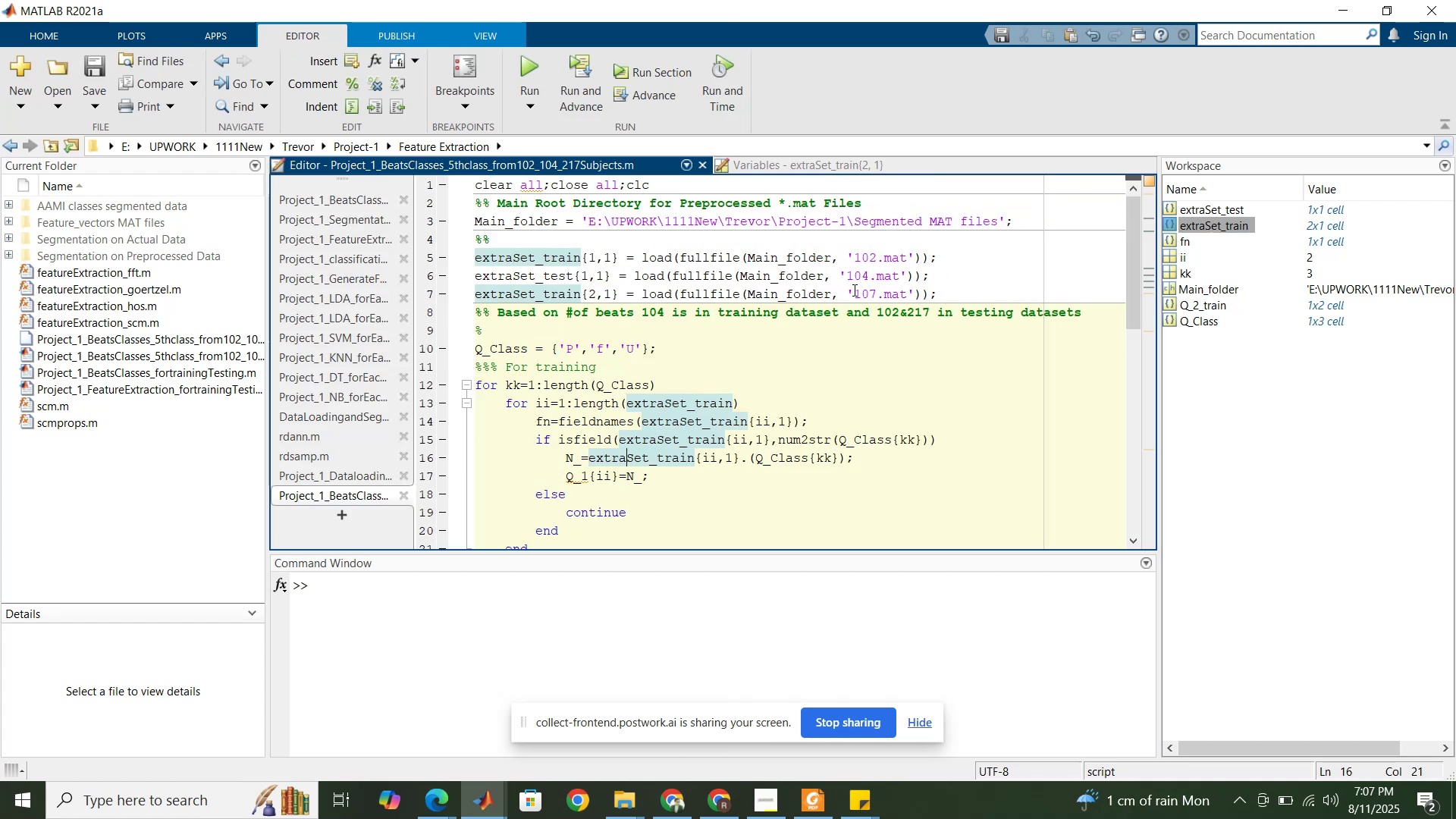 
left_click_drag(start_coordinate=[869, 291], to_coordinate=[852, 291])
 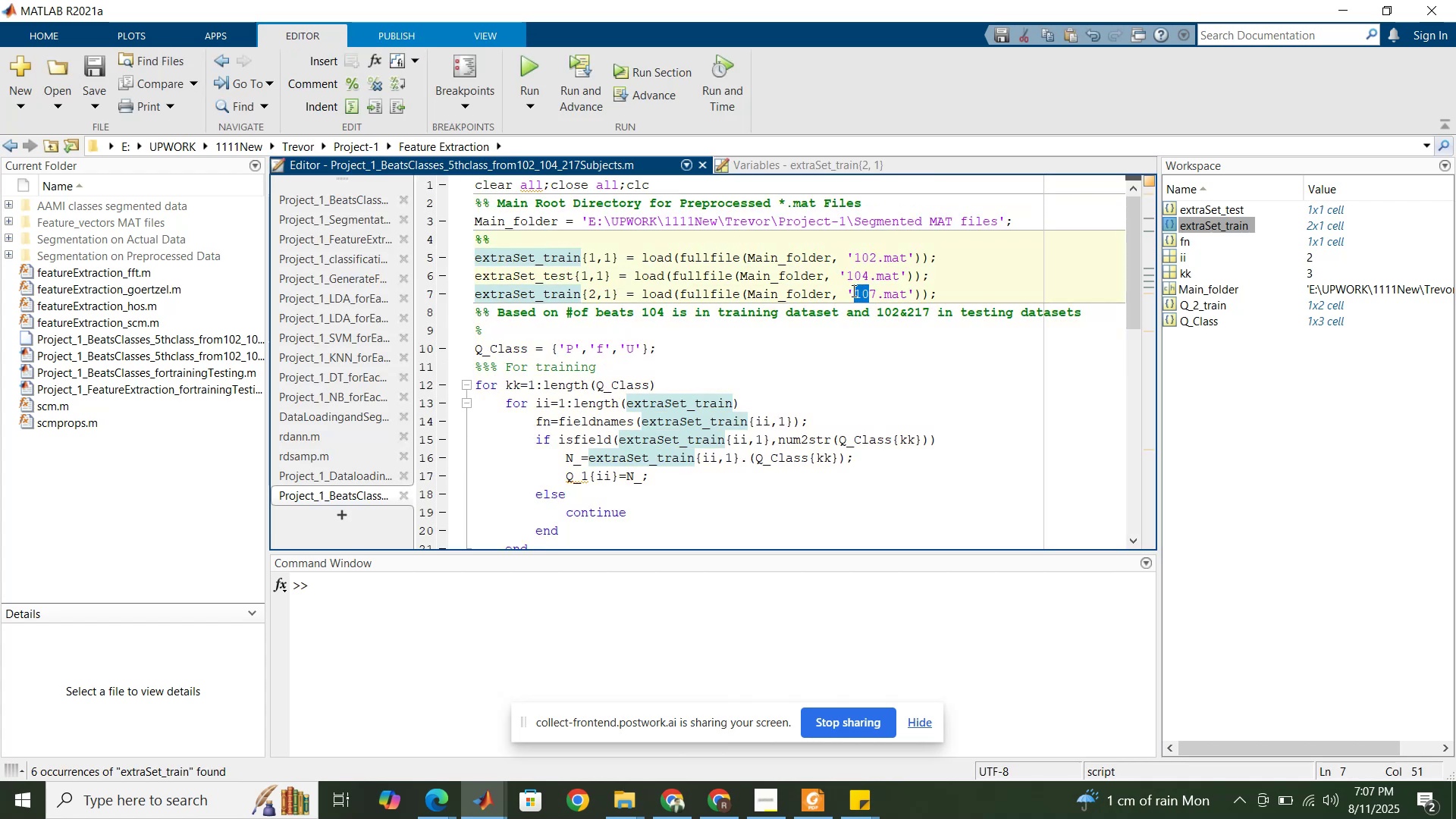 
key(Numpad2)
 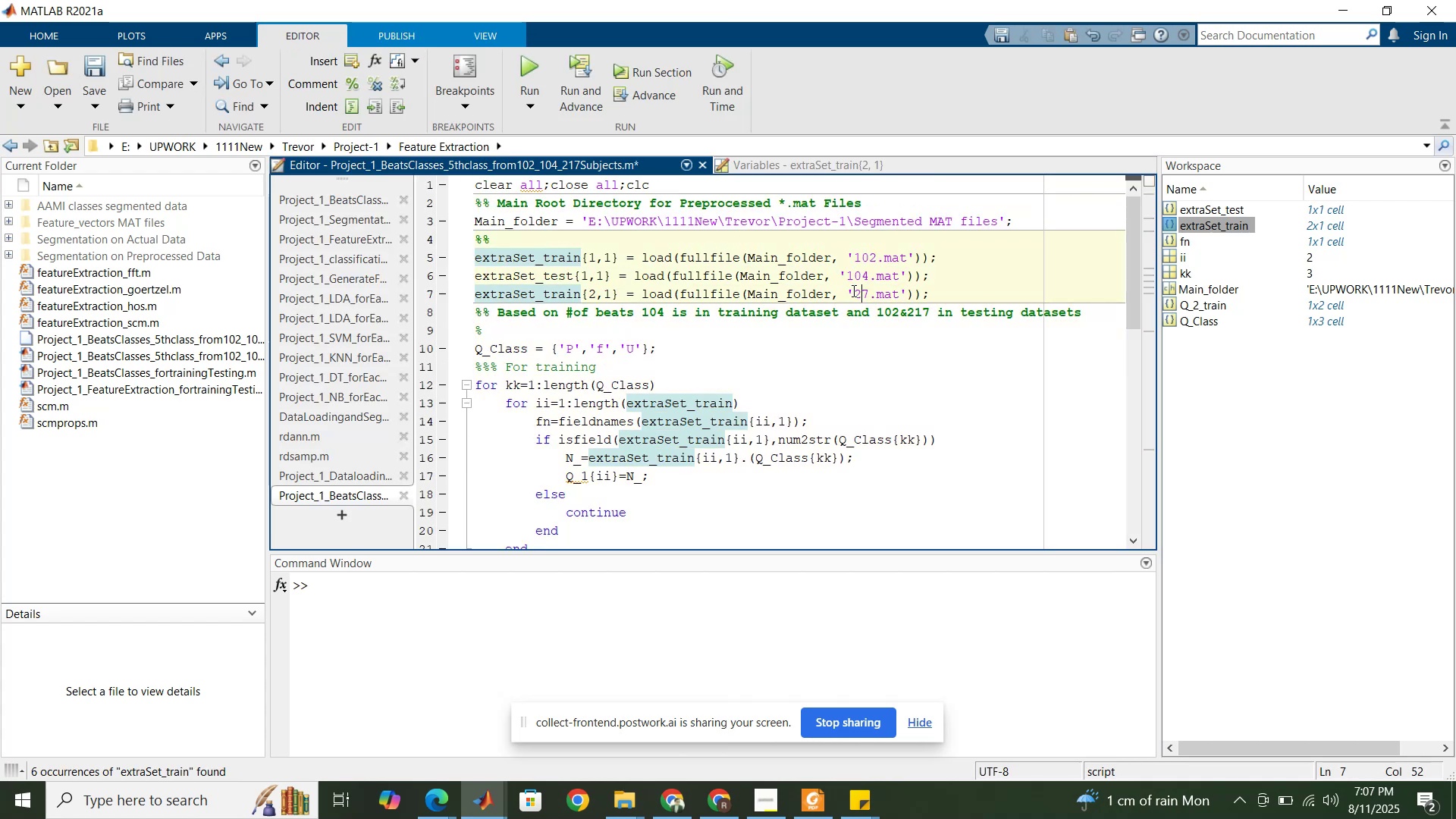 
key(Numpad1)
 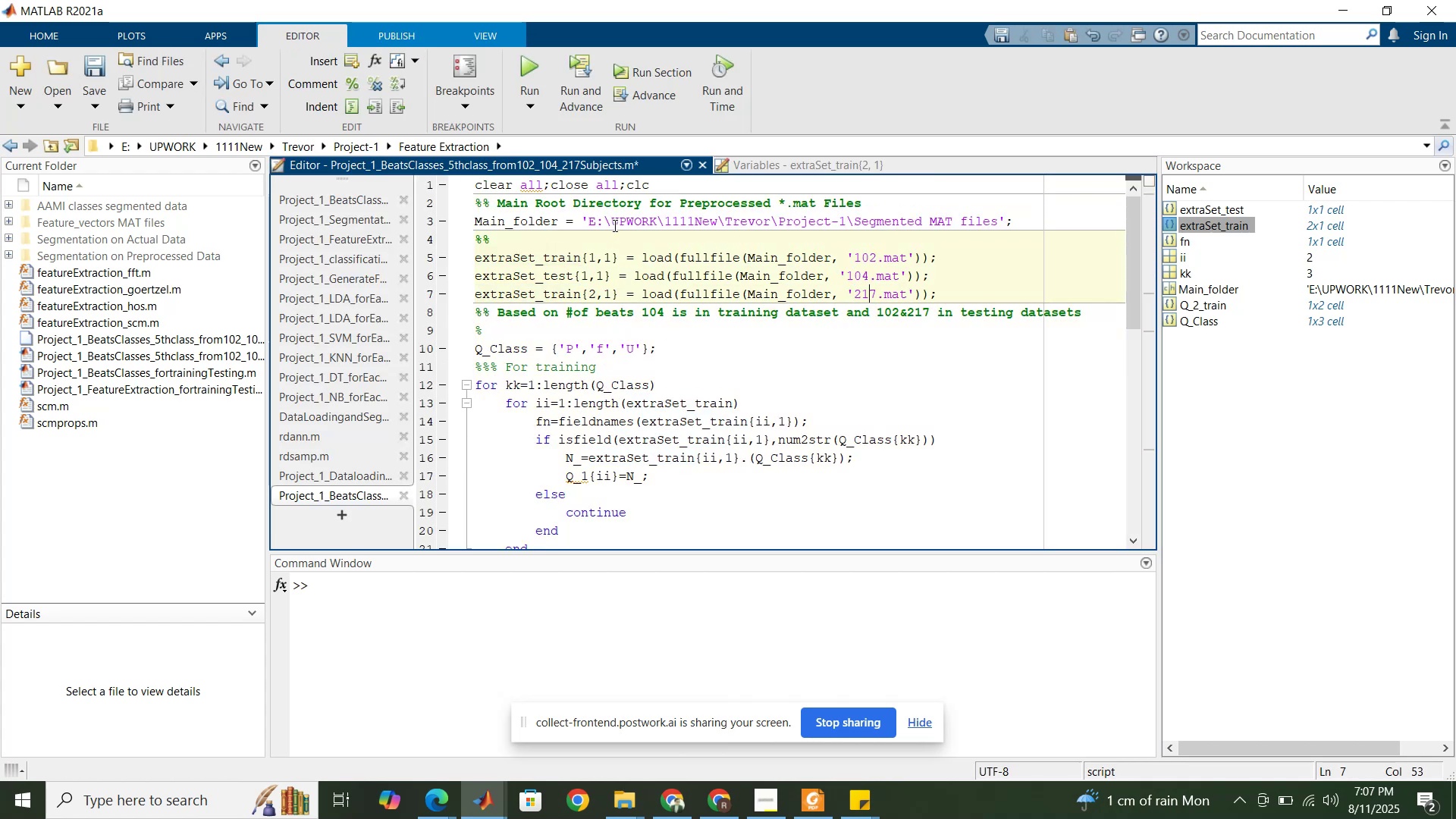 
left_click([614, 187])
 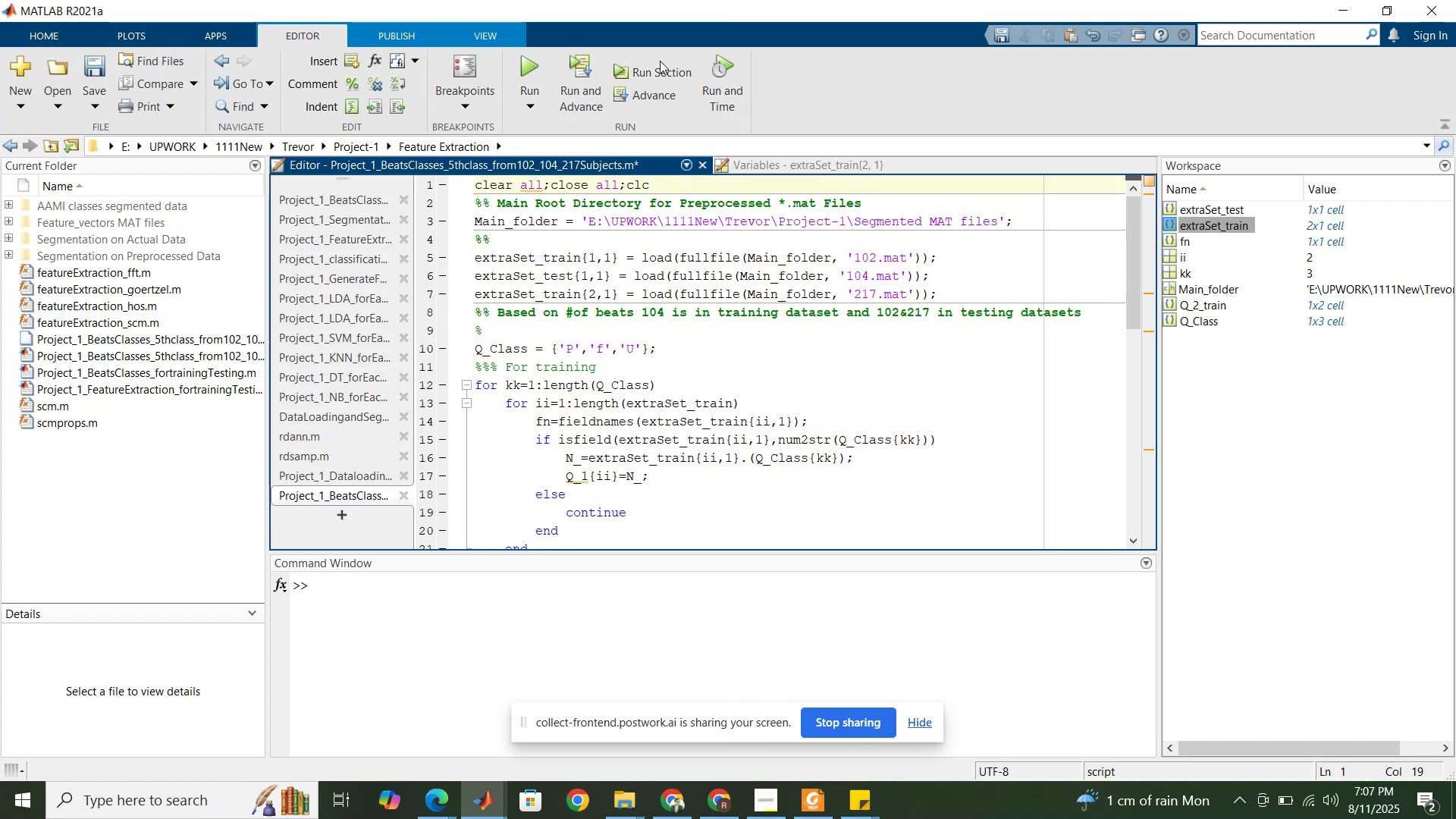 
left_click([660, 74])
 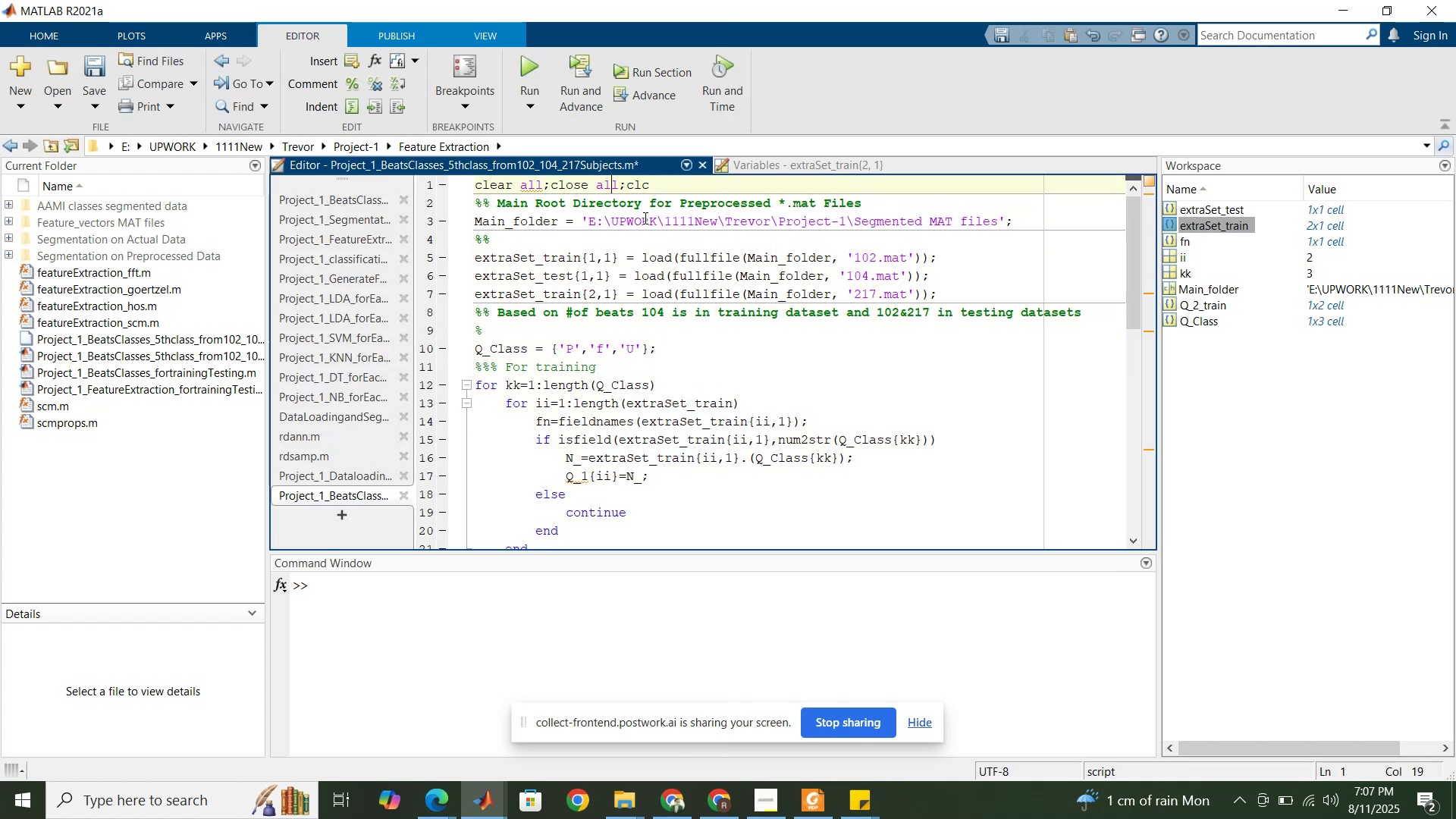 
left_click([644, 218])
 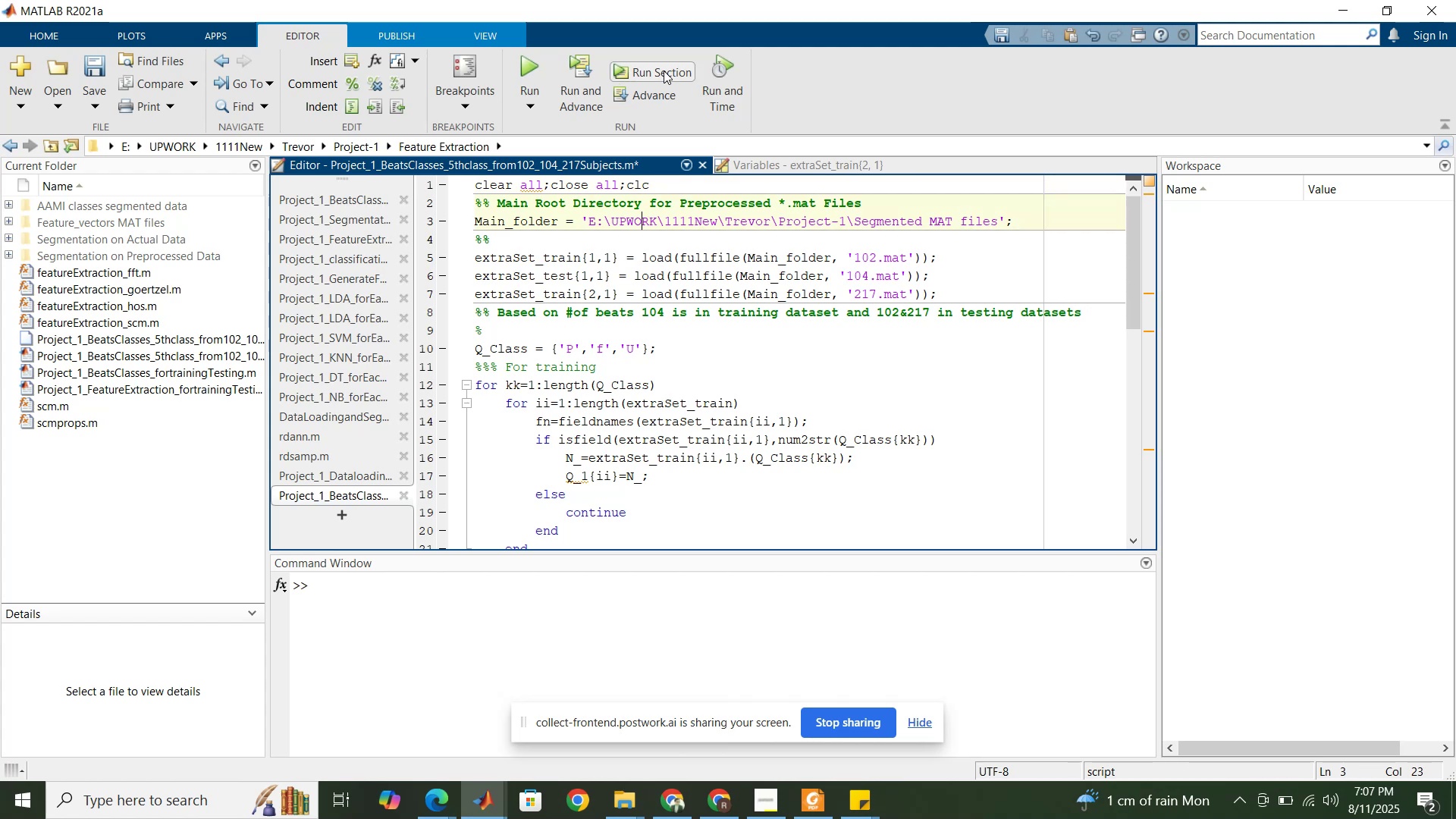 
left_click([664, 70])
 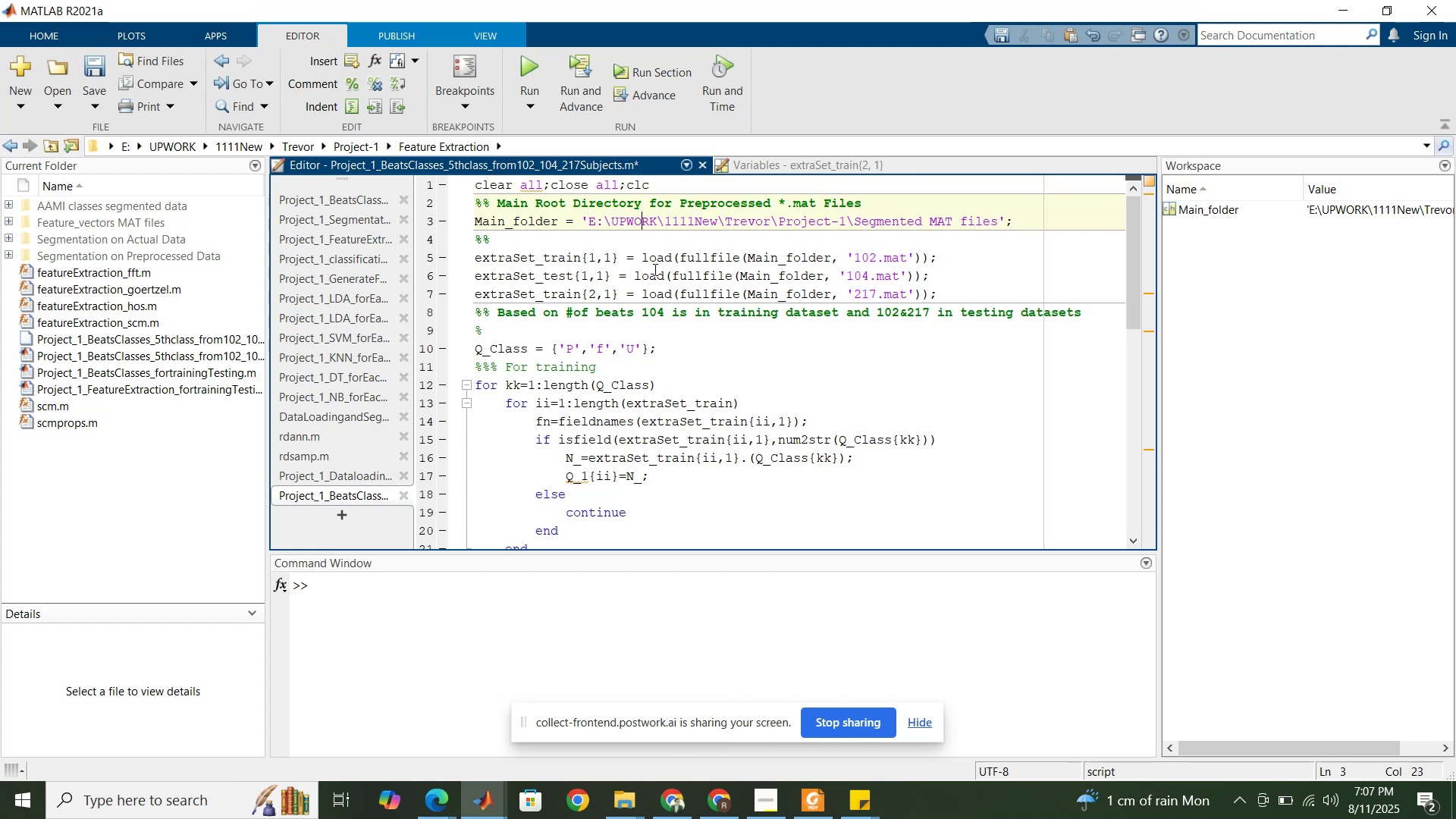 
left_click([654, 269])
 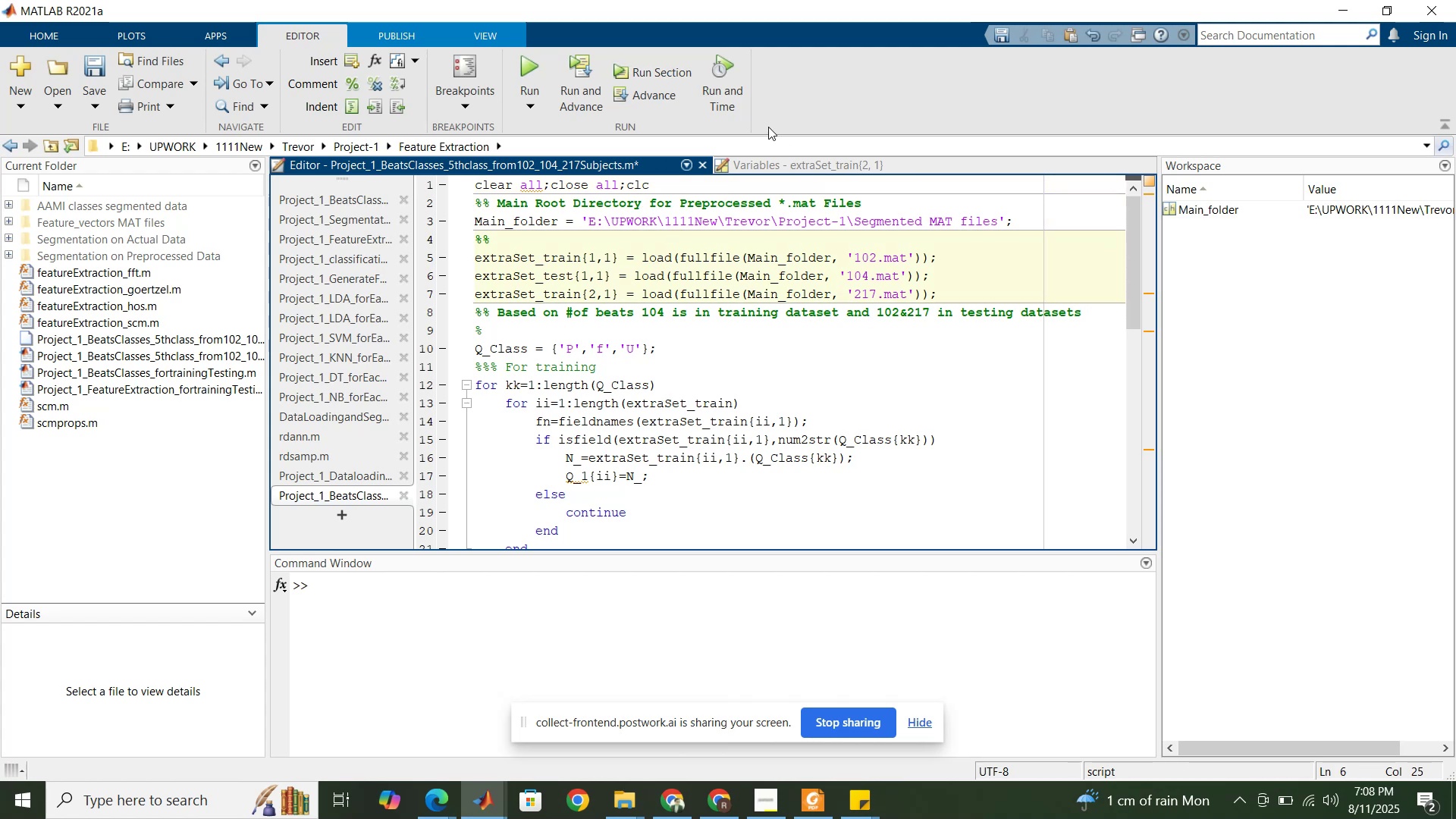 
left_click([662, 74])
 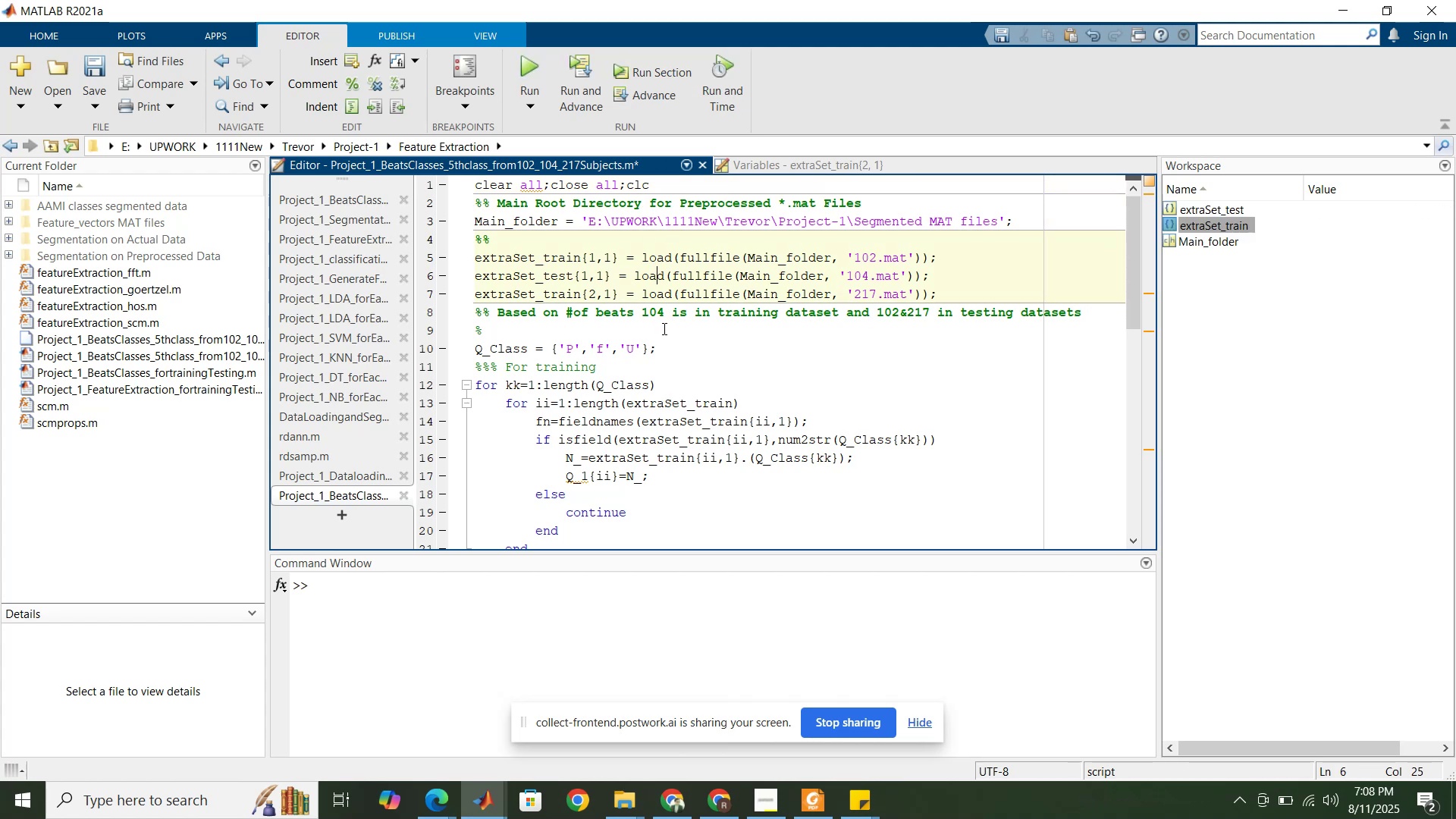 
left_click([664, 337])
 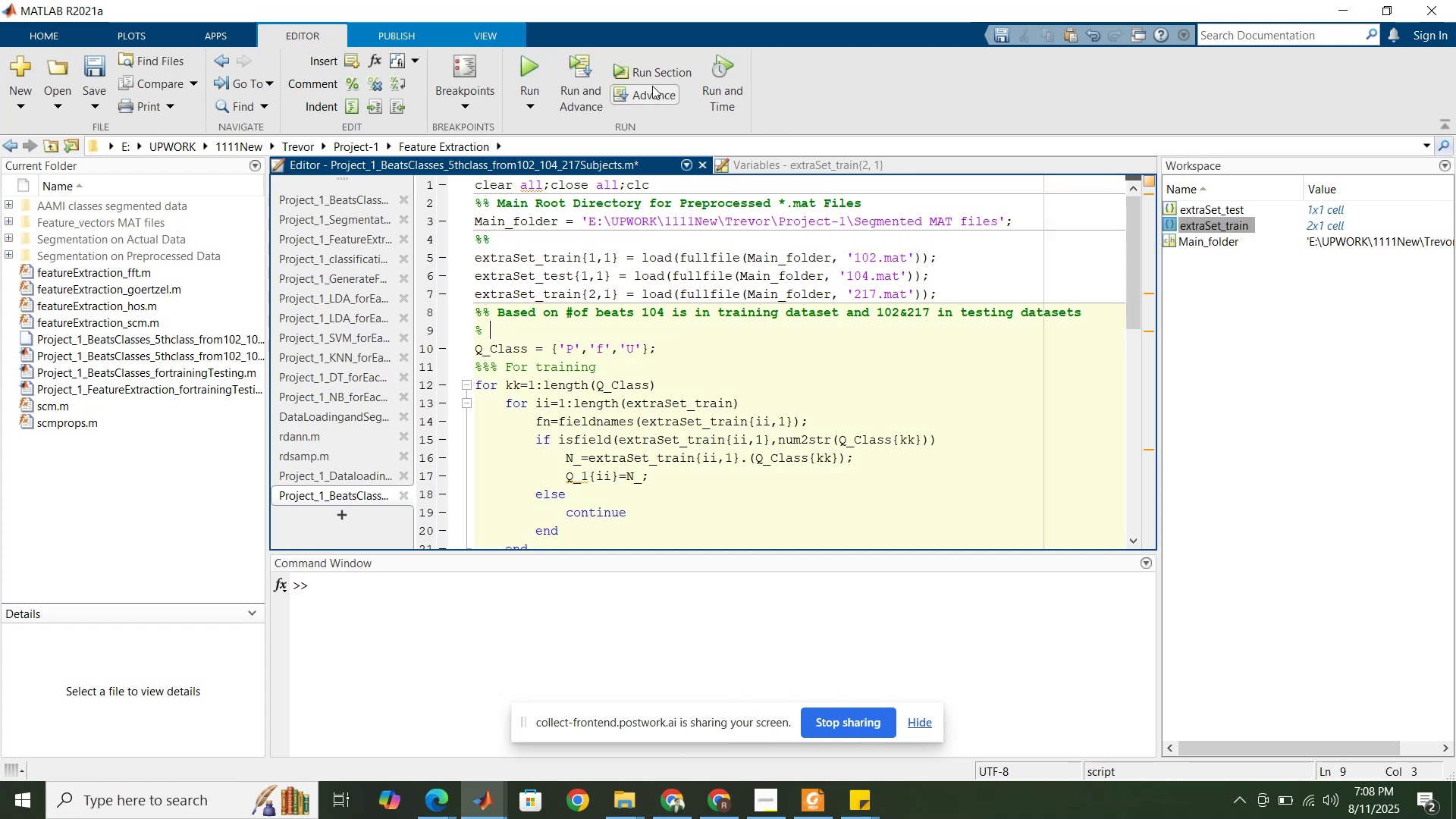 
left_click([654, 77])
 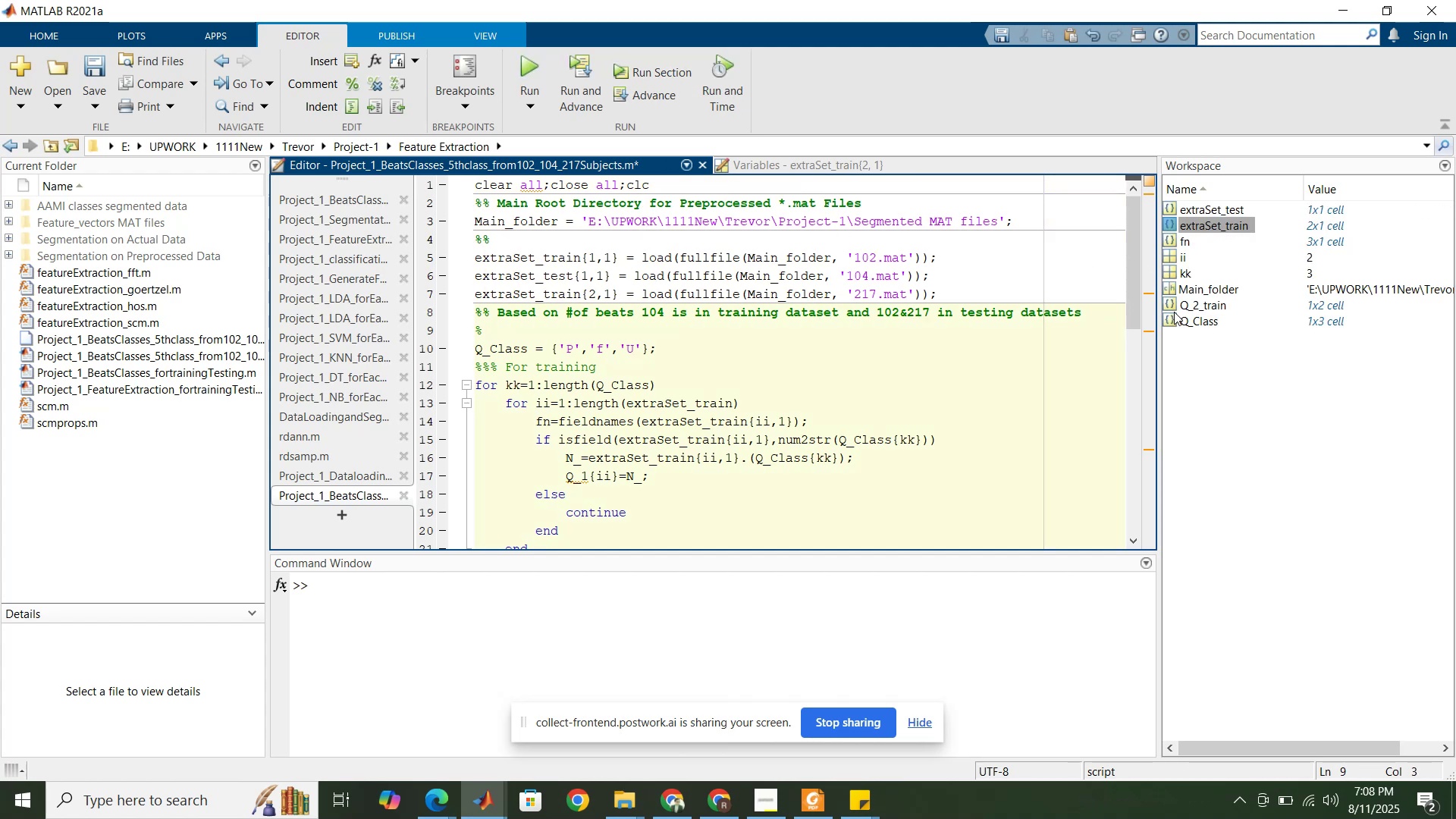 
double_click([1175, 300])
 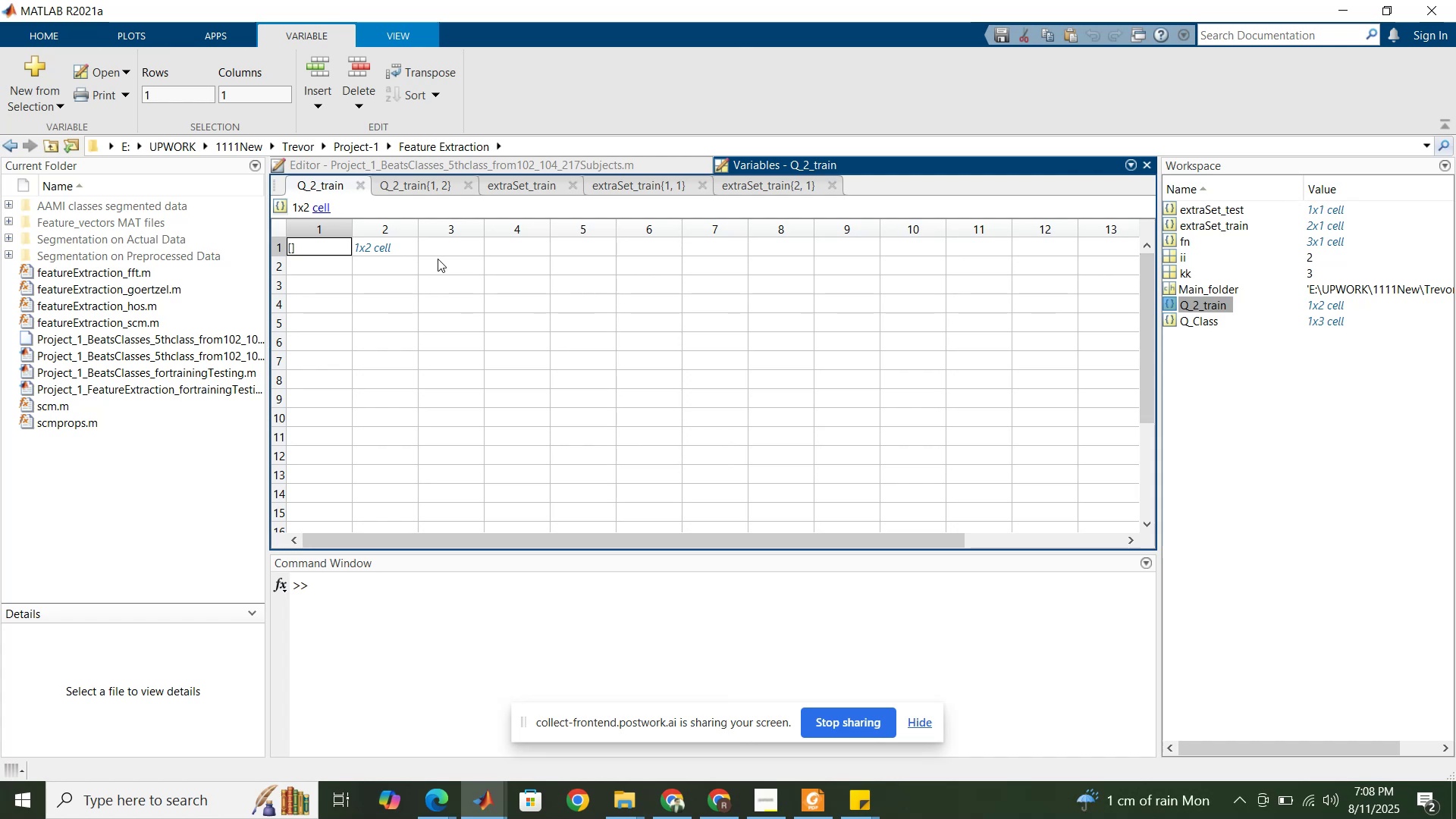 
double_click([381, 252])
 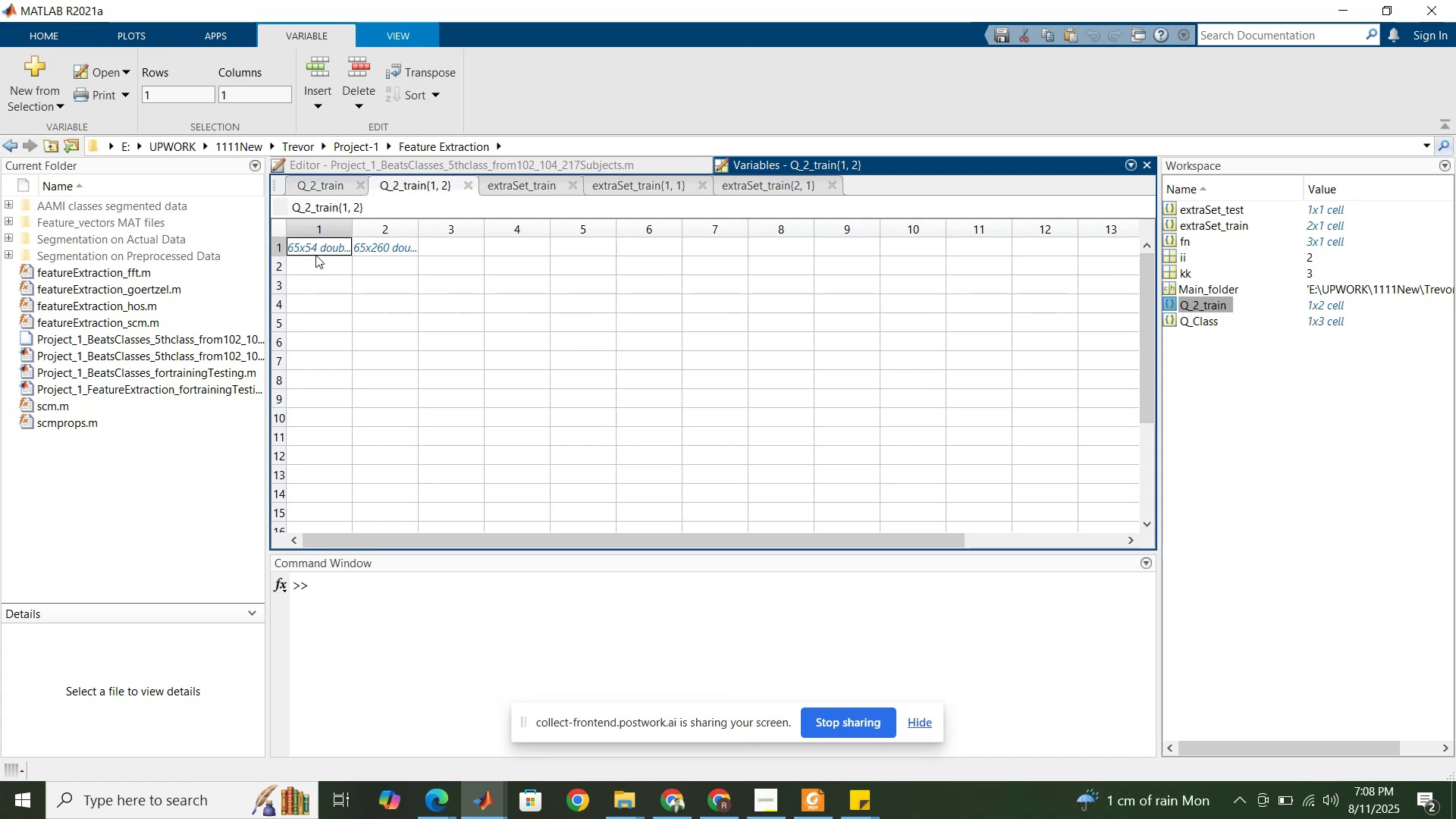 
left_click([317, 248])
 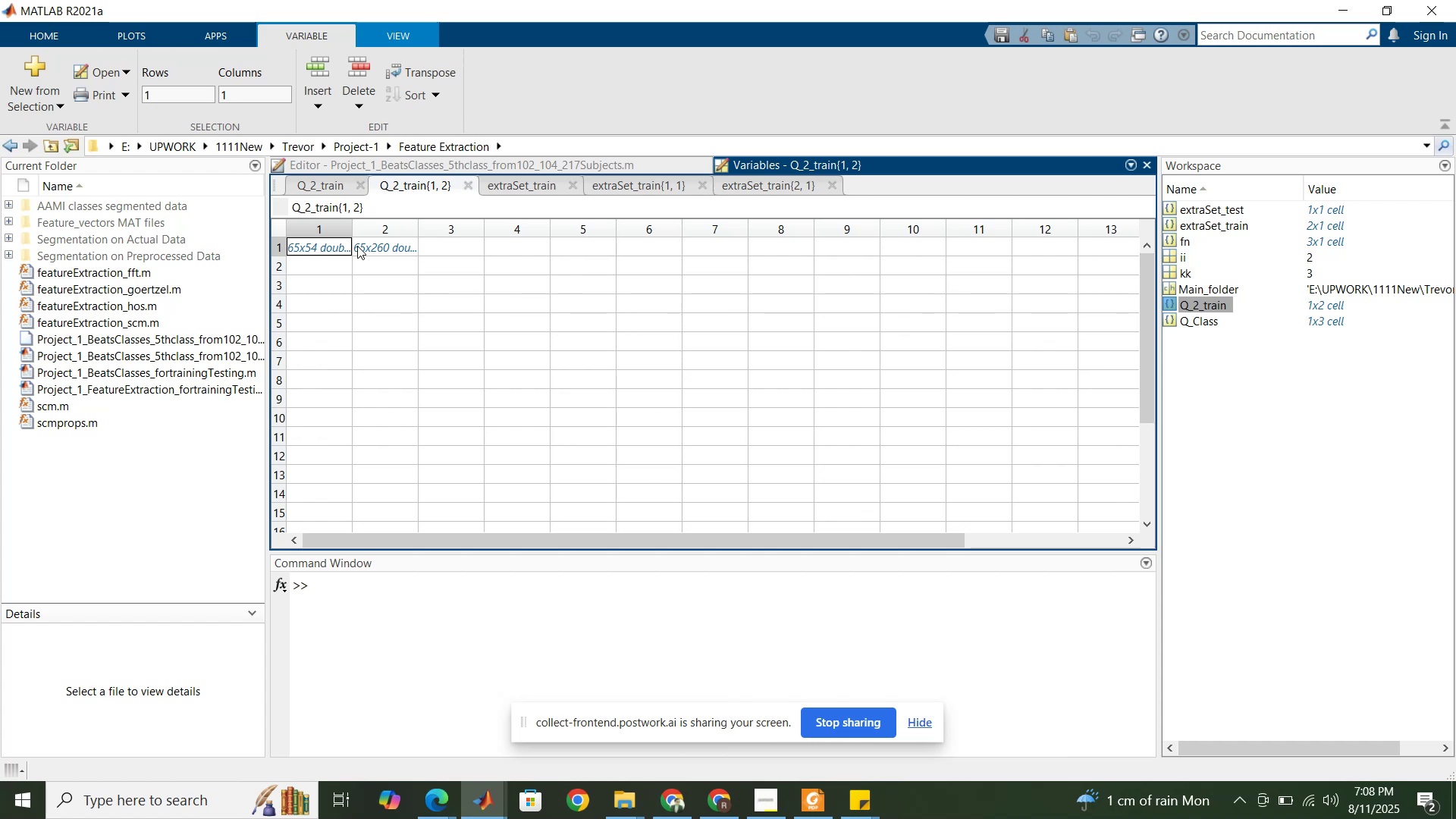 
wait(5.93)
 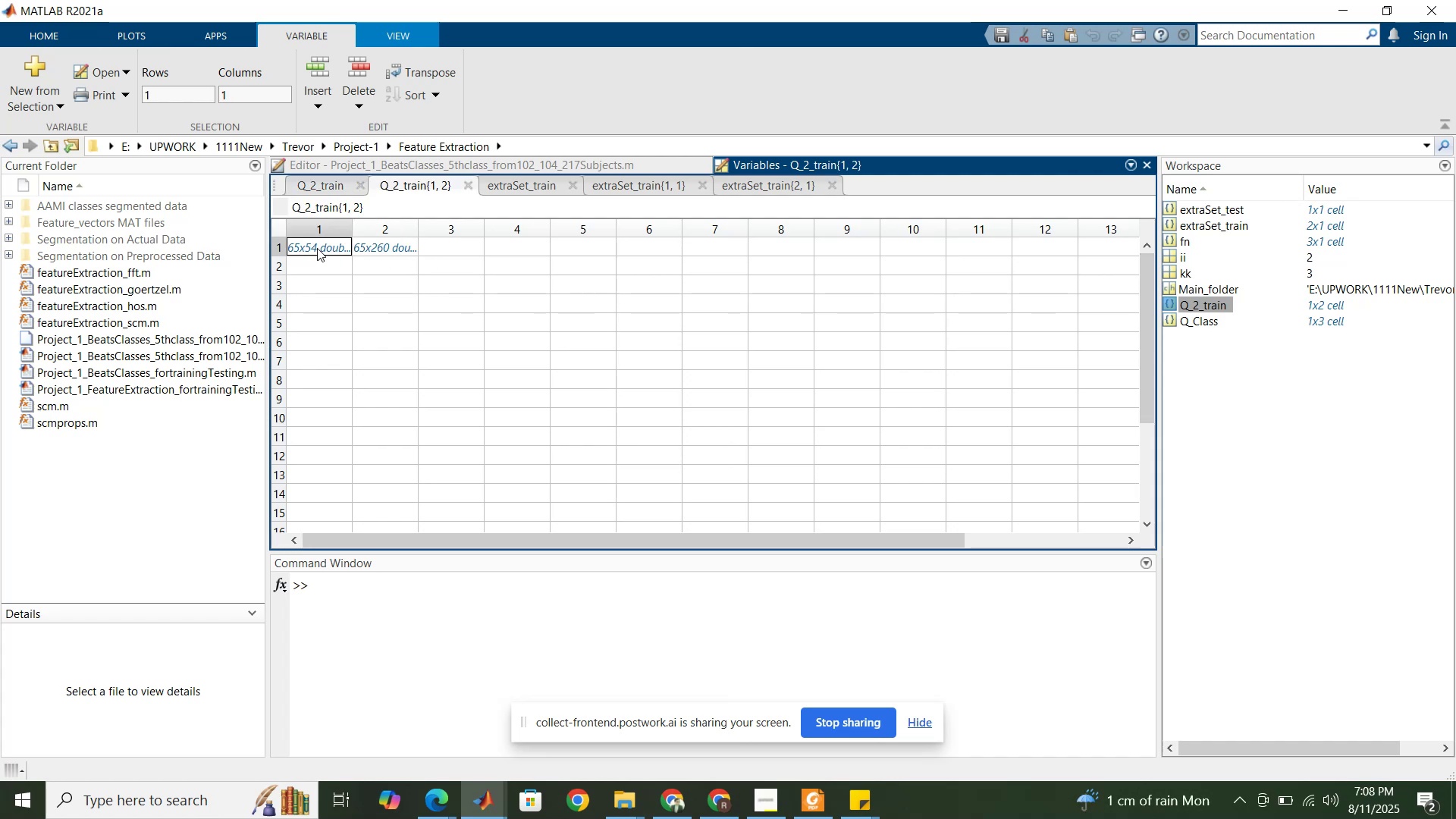 
left_click([484, 159])
 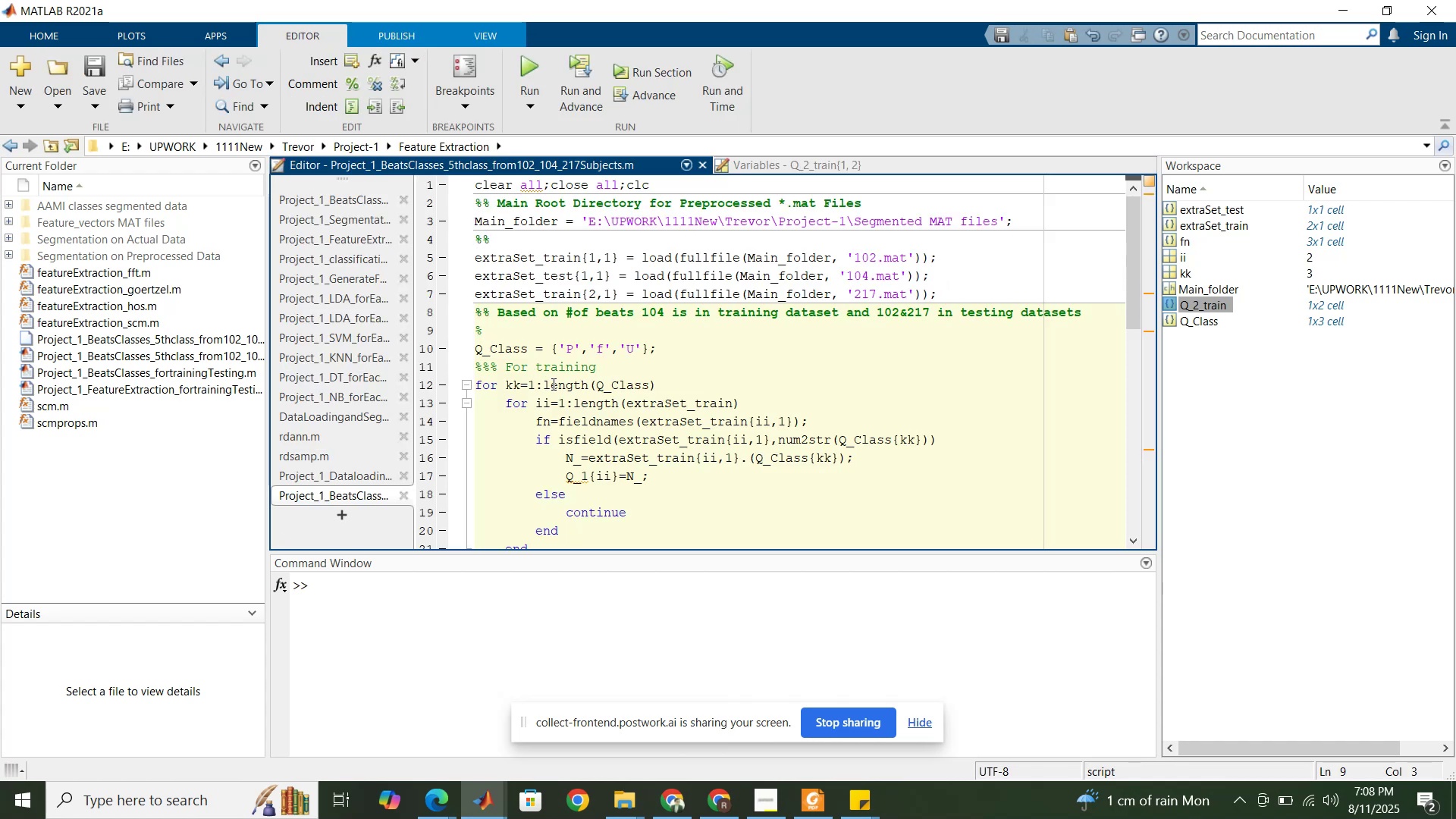 
scroll: coordinate [554, 384], scroll_direction: down, amount: 1.0
 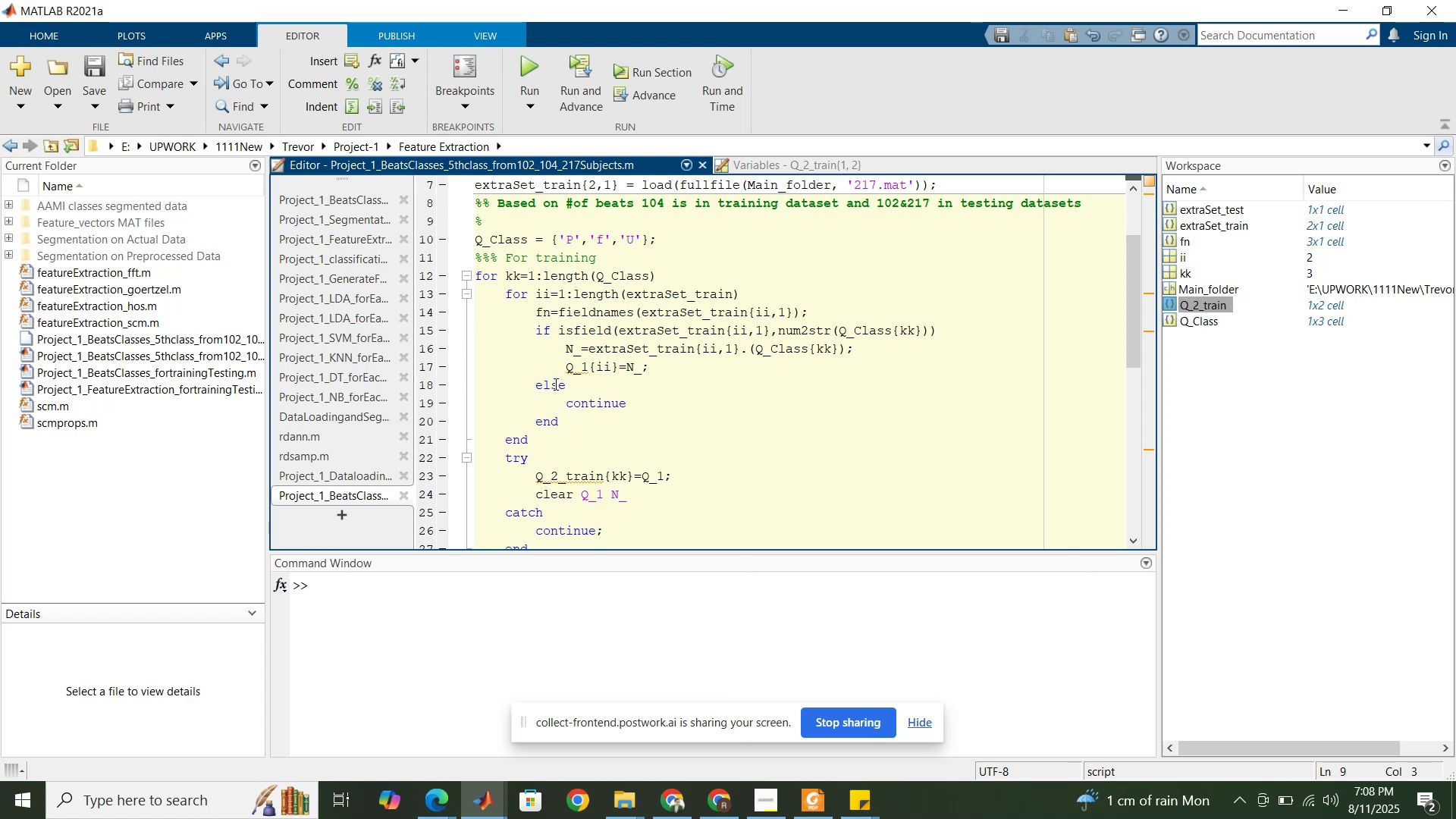 
wait(10.91)
 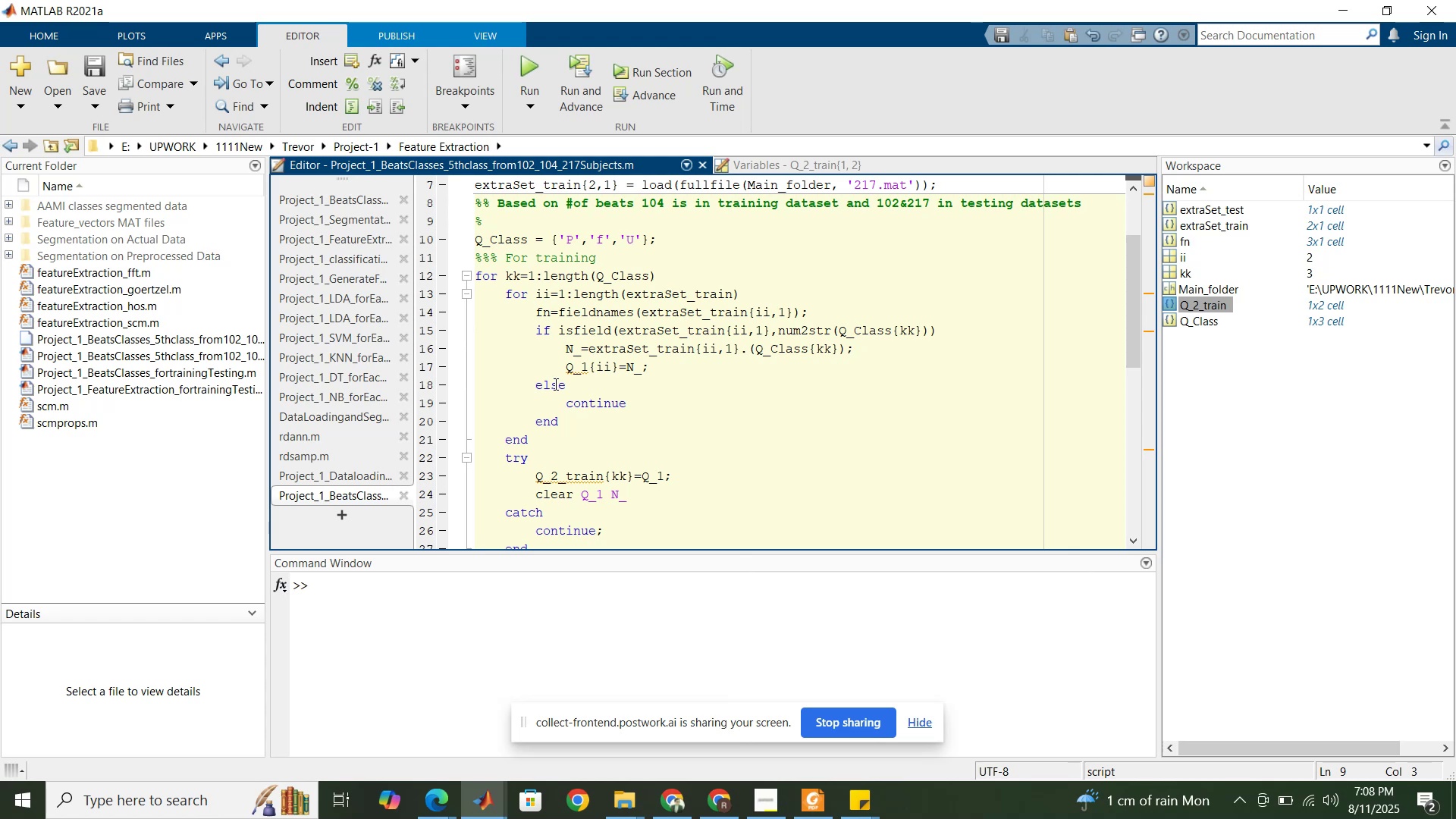 
scroll: coordinate [573, 394], scroll_direction: down, amount: 2.0
 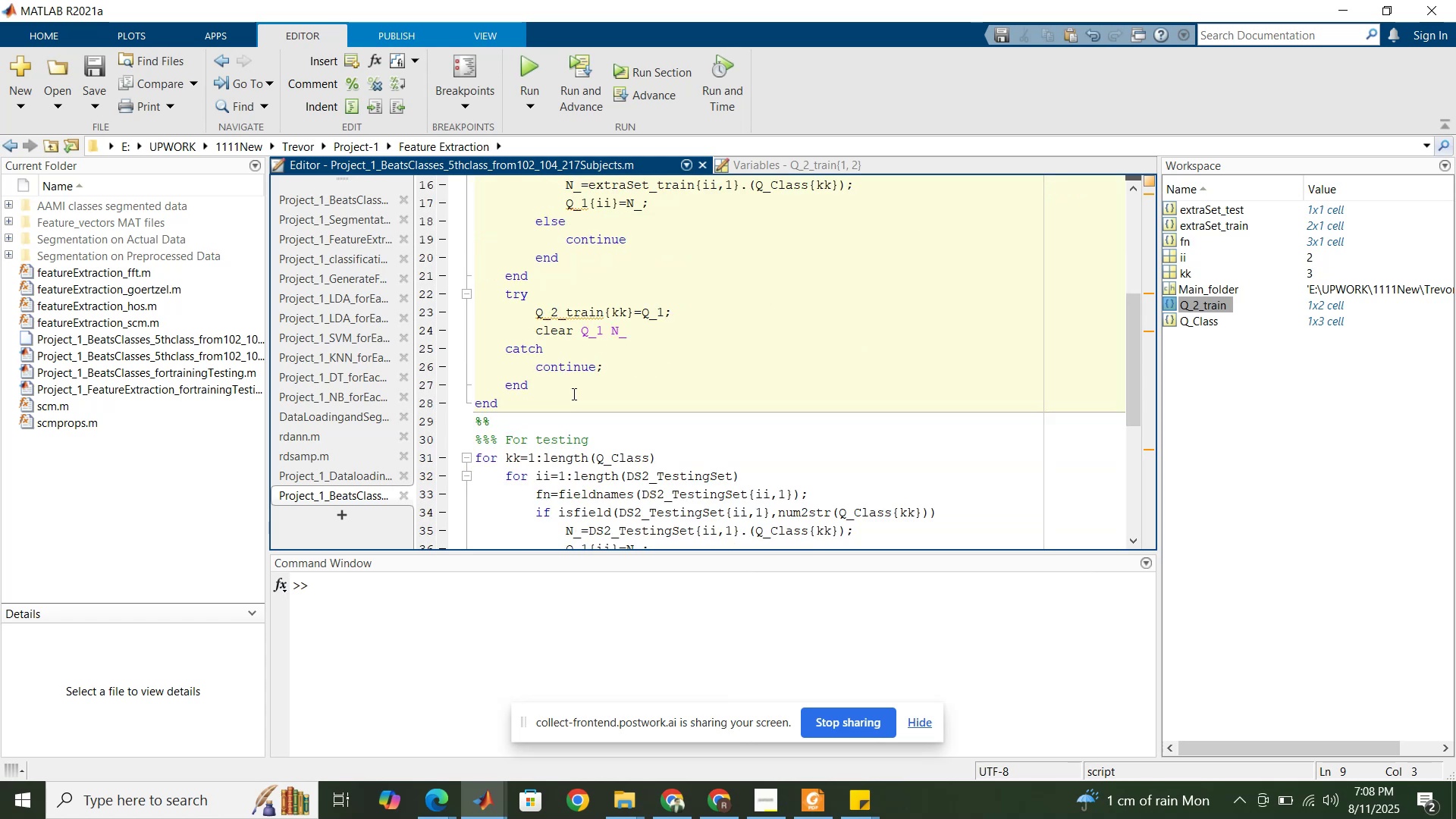 
scroll: coordinate [573, 394], scroll_direction: up, amount: 3.0
 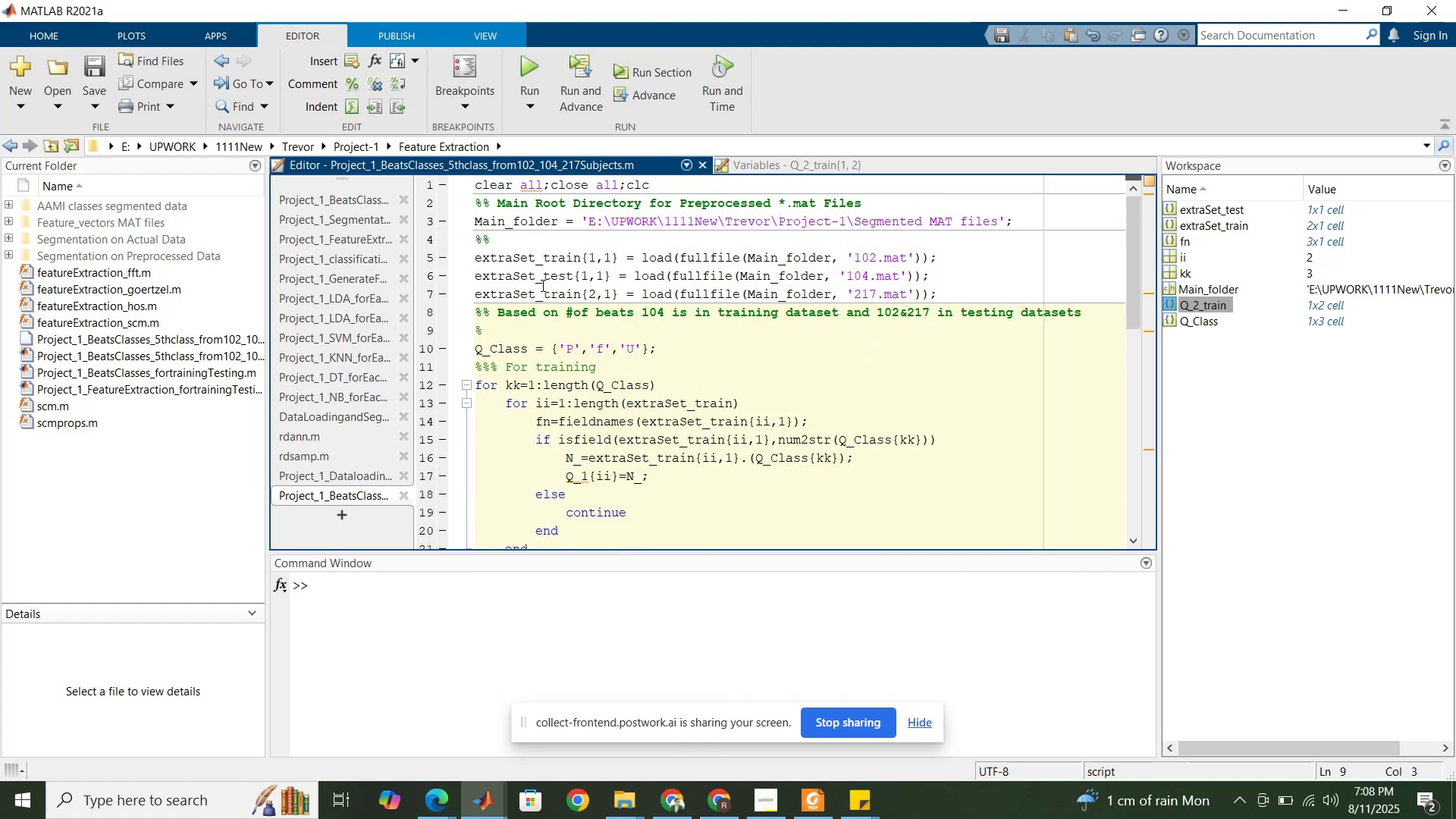 
double_click([541, 285])
 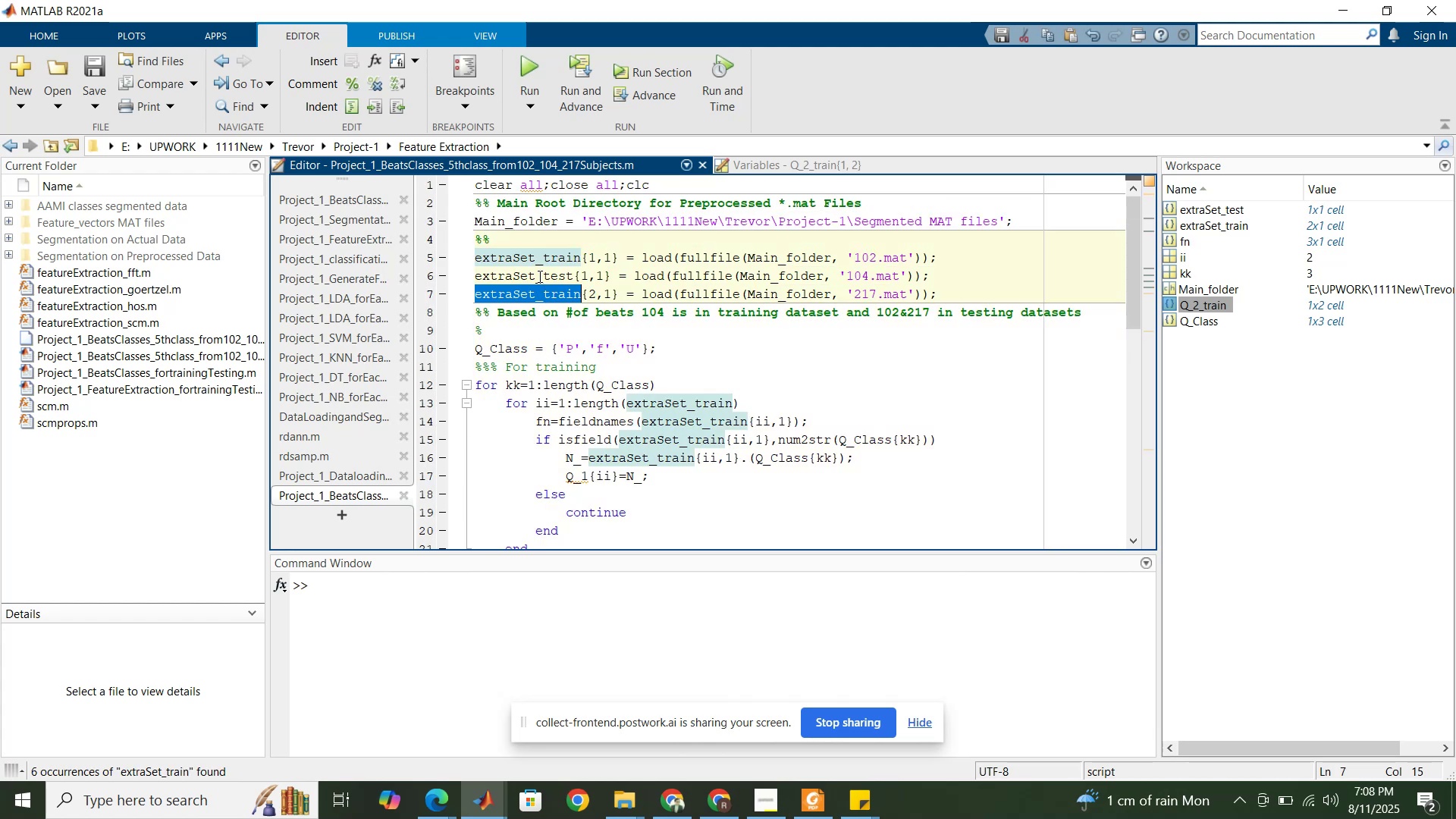 
double_click([538, 276])
 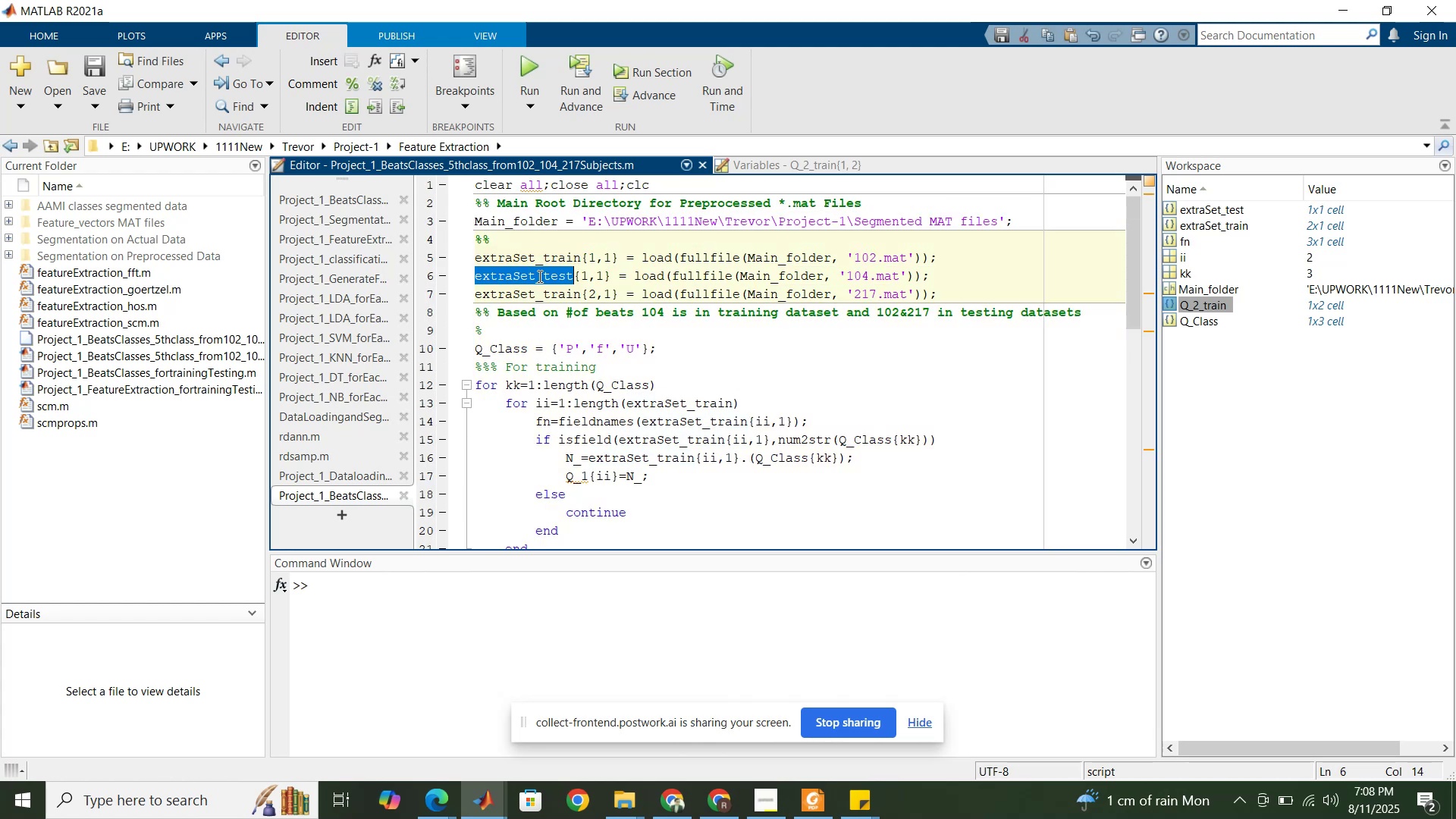 
key(Control+C)
 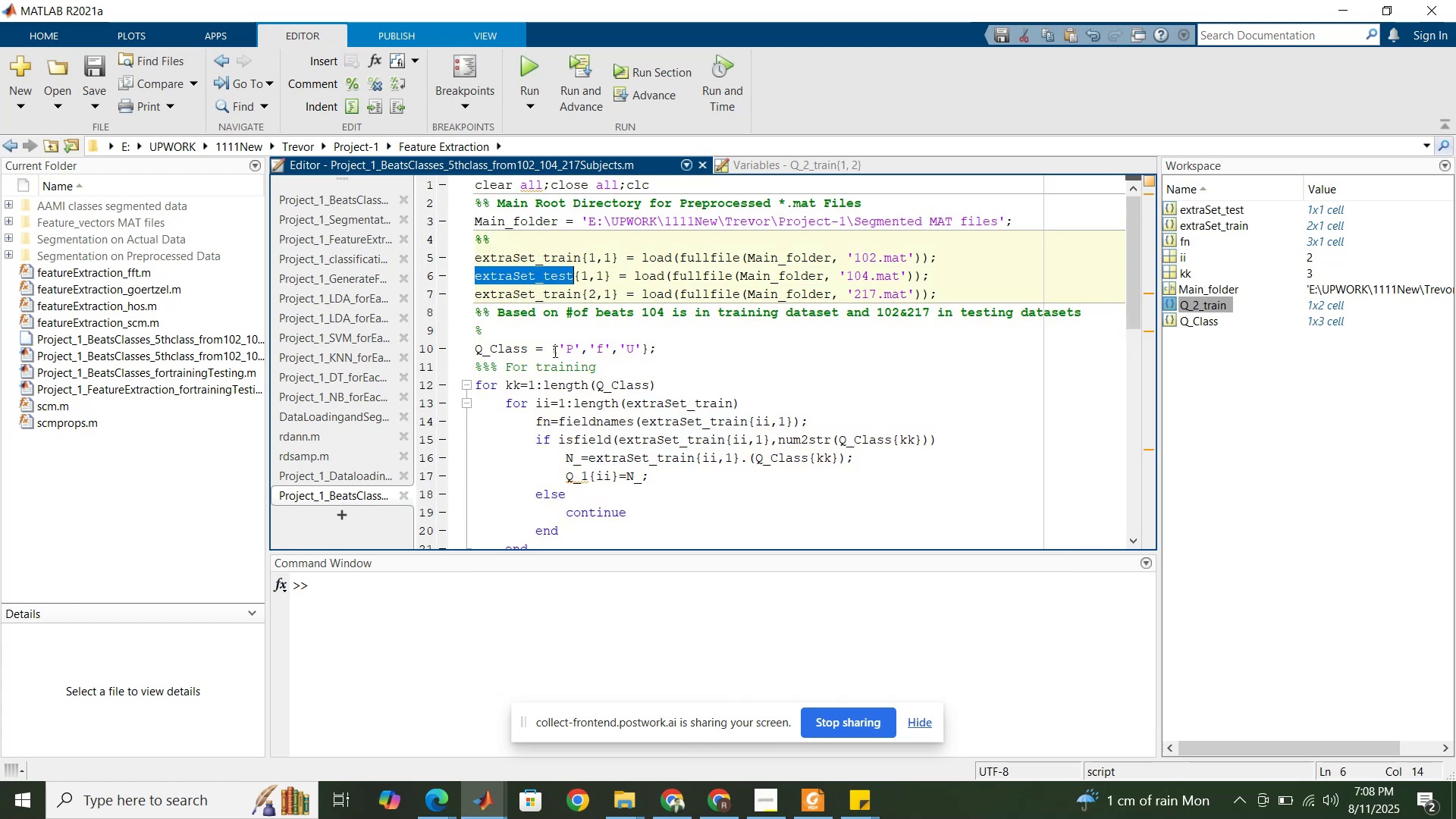 
scroll: coordinate [579, 403], scroll_direction: down, amount: 6.0
 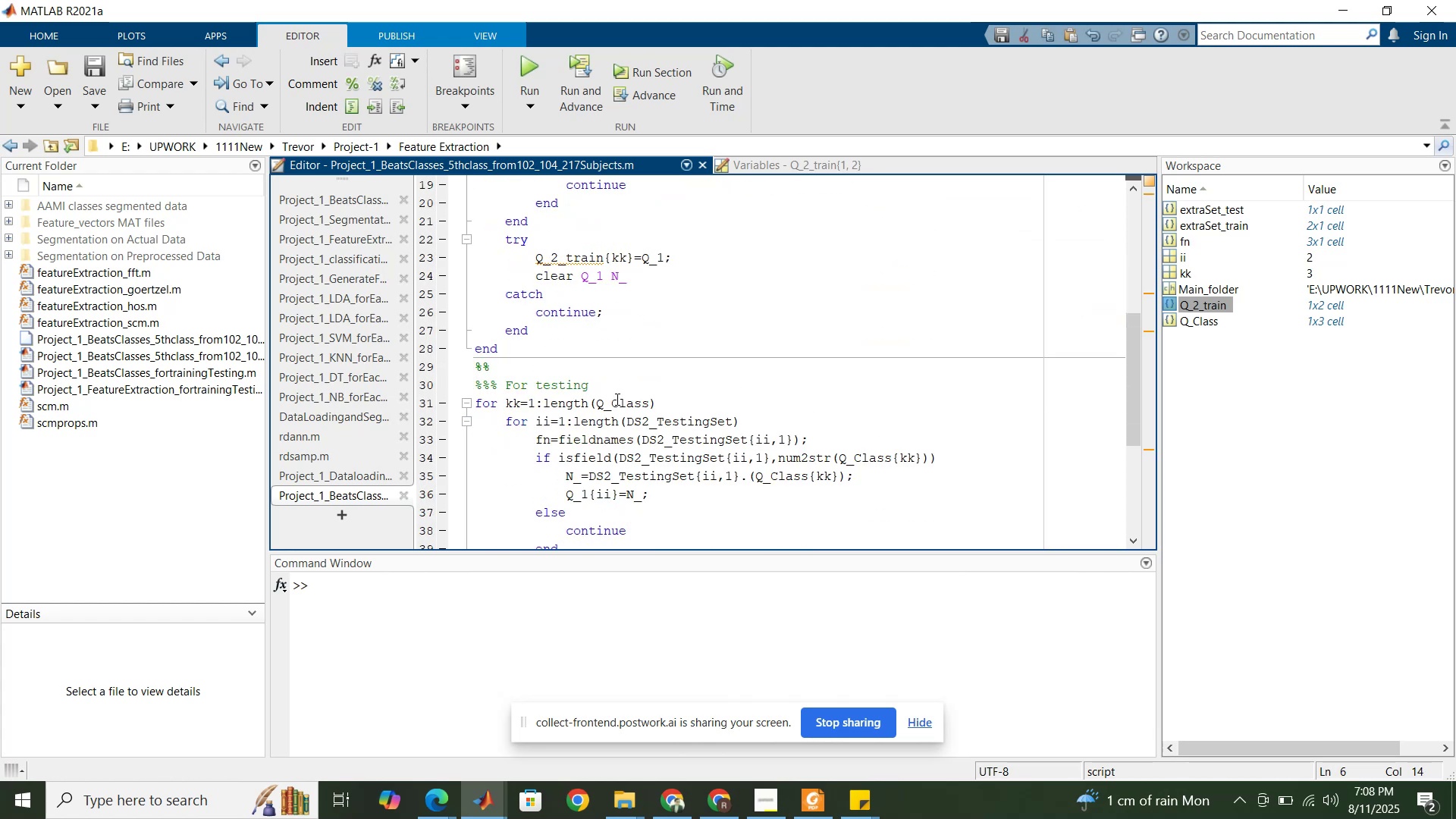 
double_click([616, 399])
 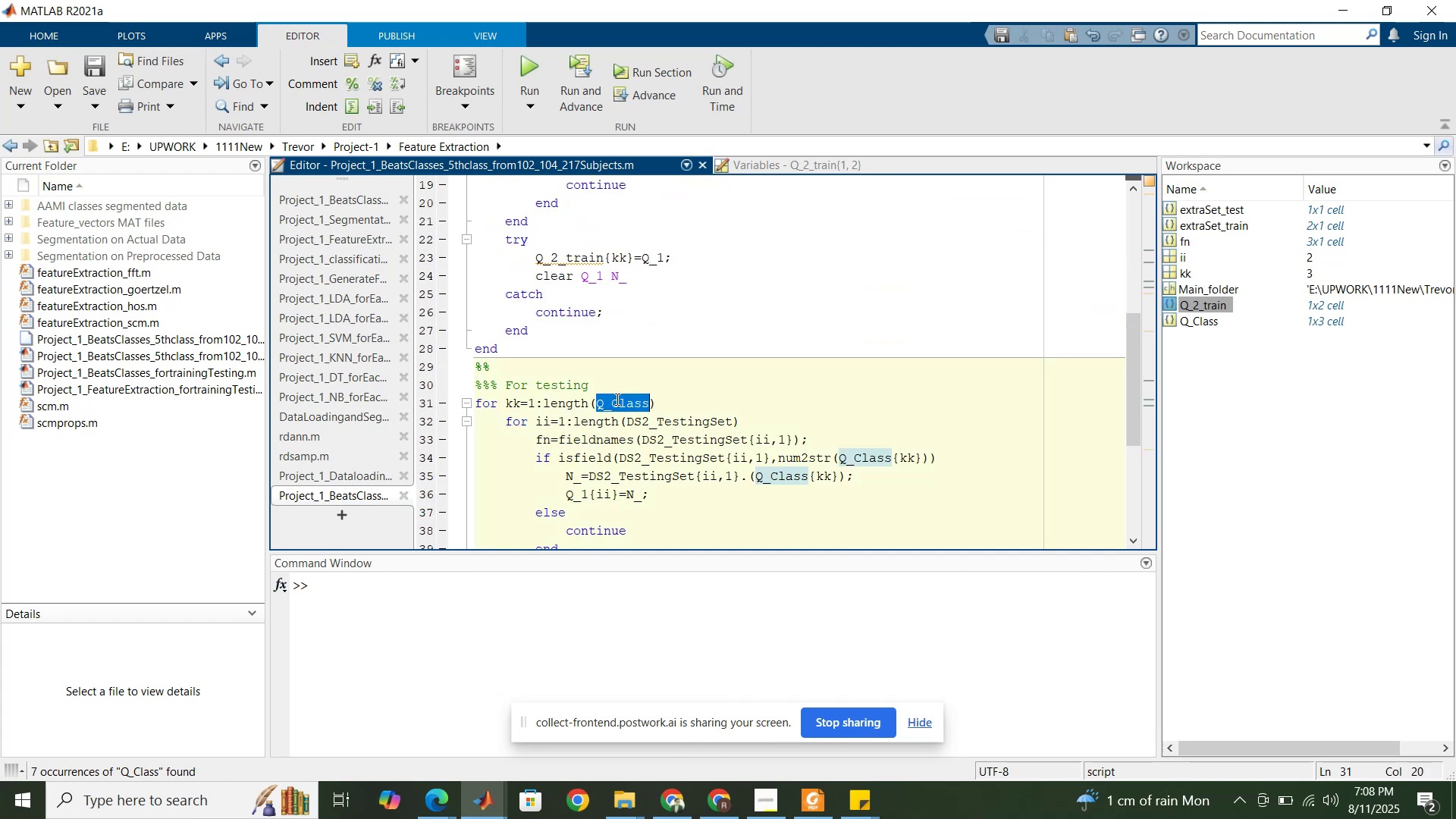 
key(Control+V)
 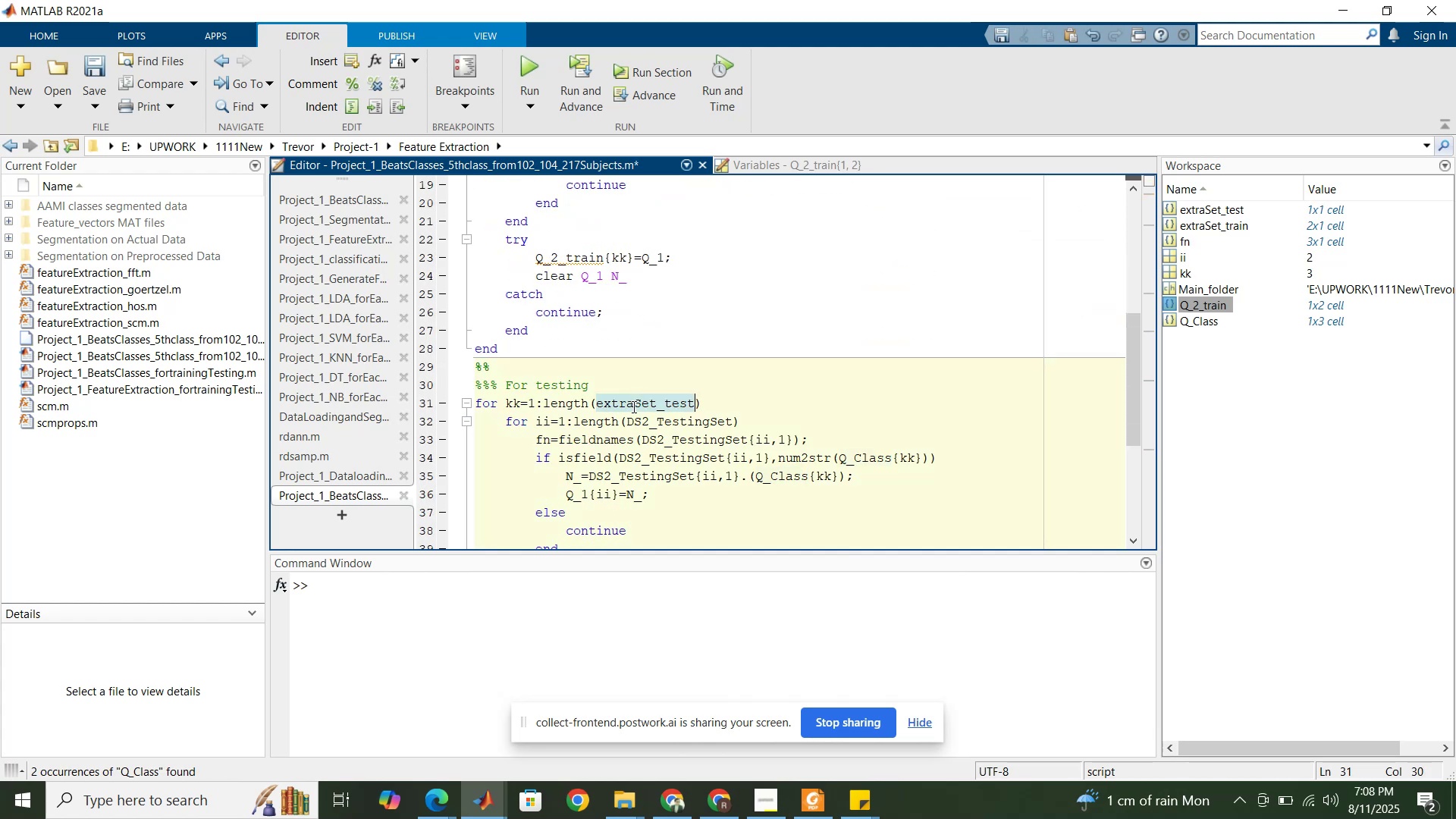 
key(Control+Z)
 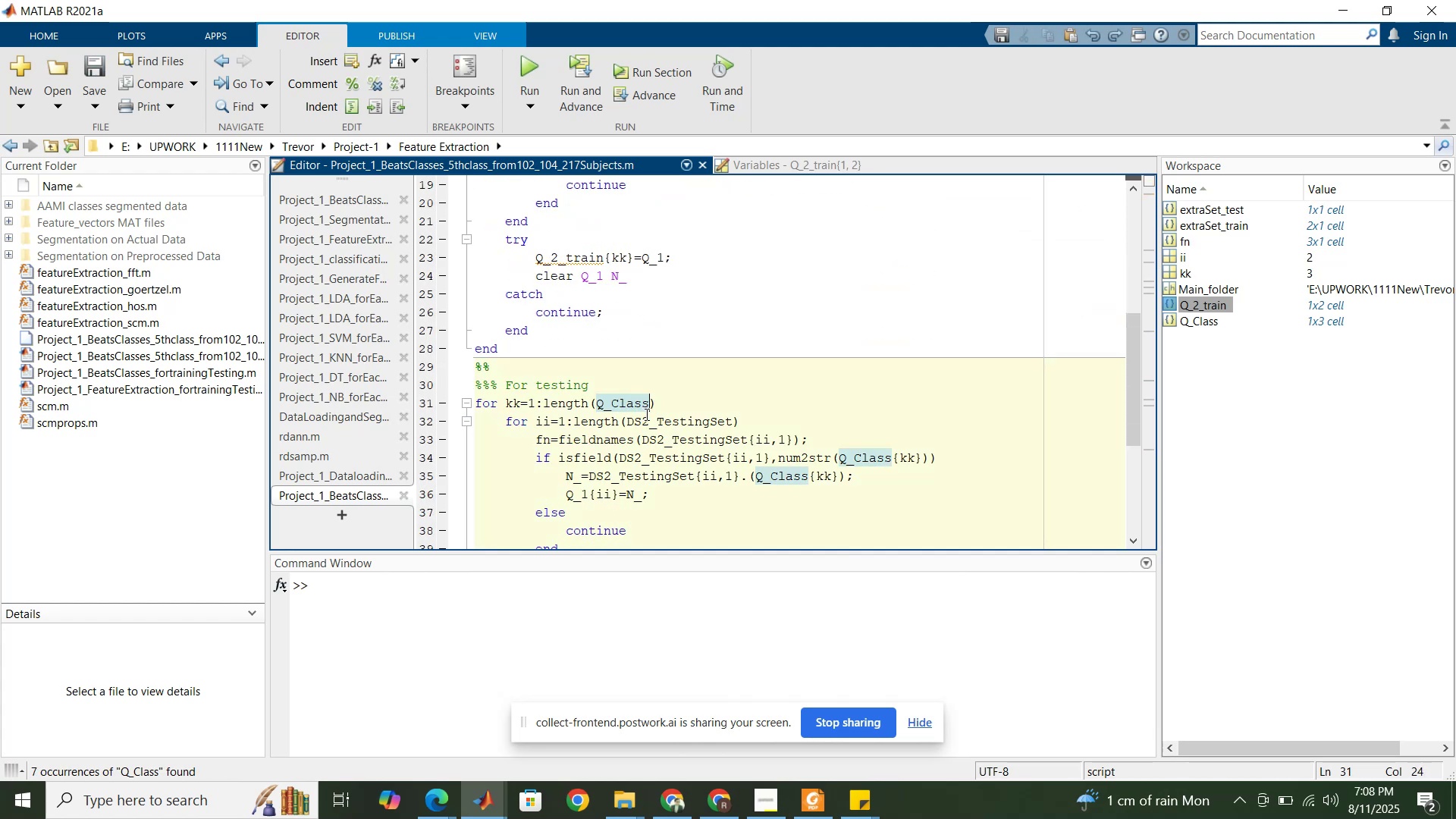 
double_click([645, 414])
 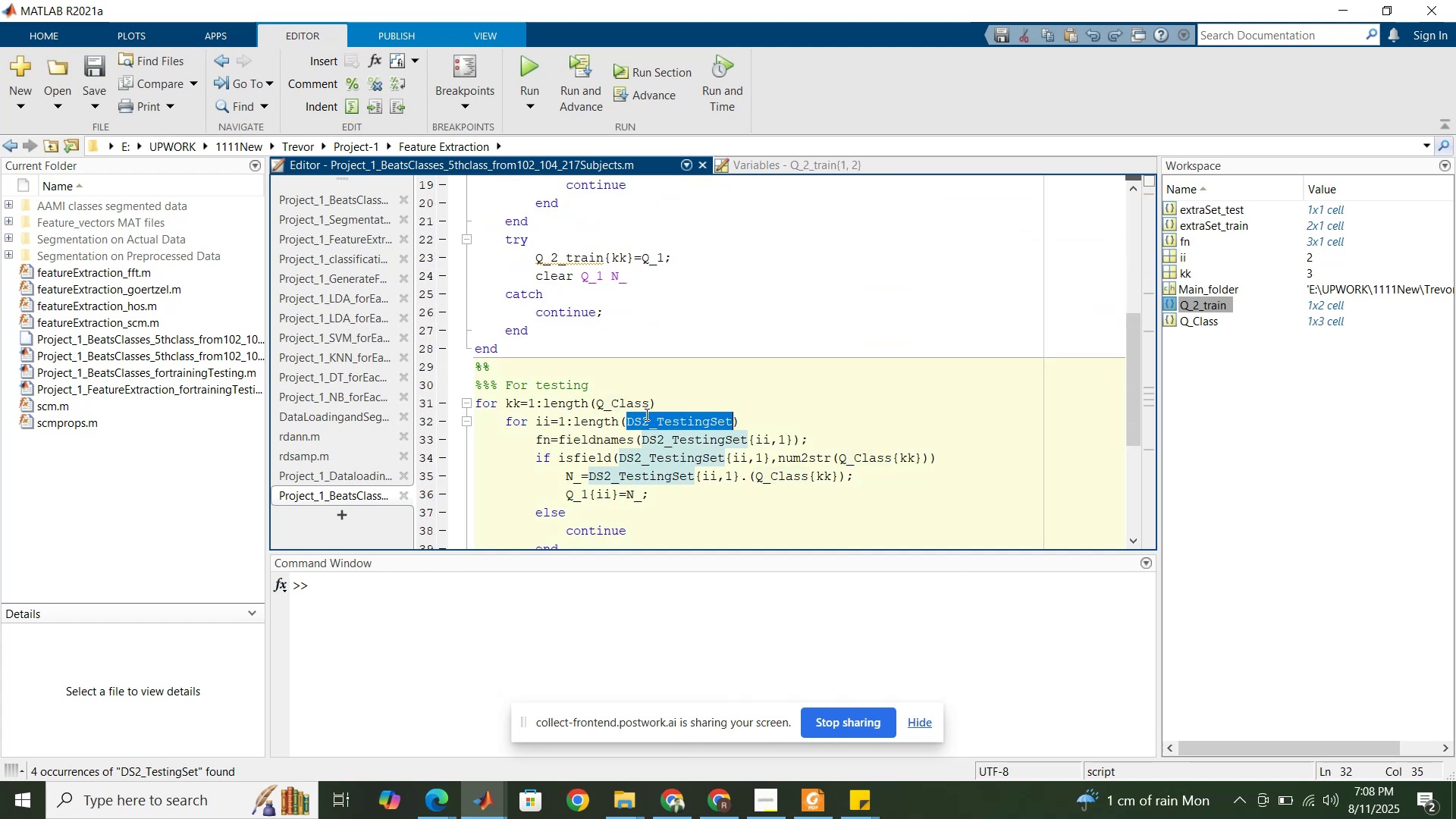 
key(Control+V)
 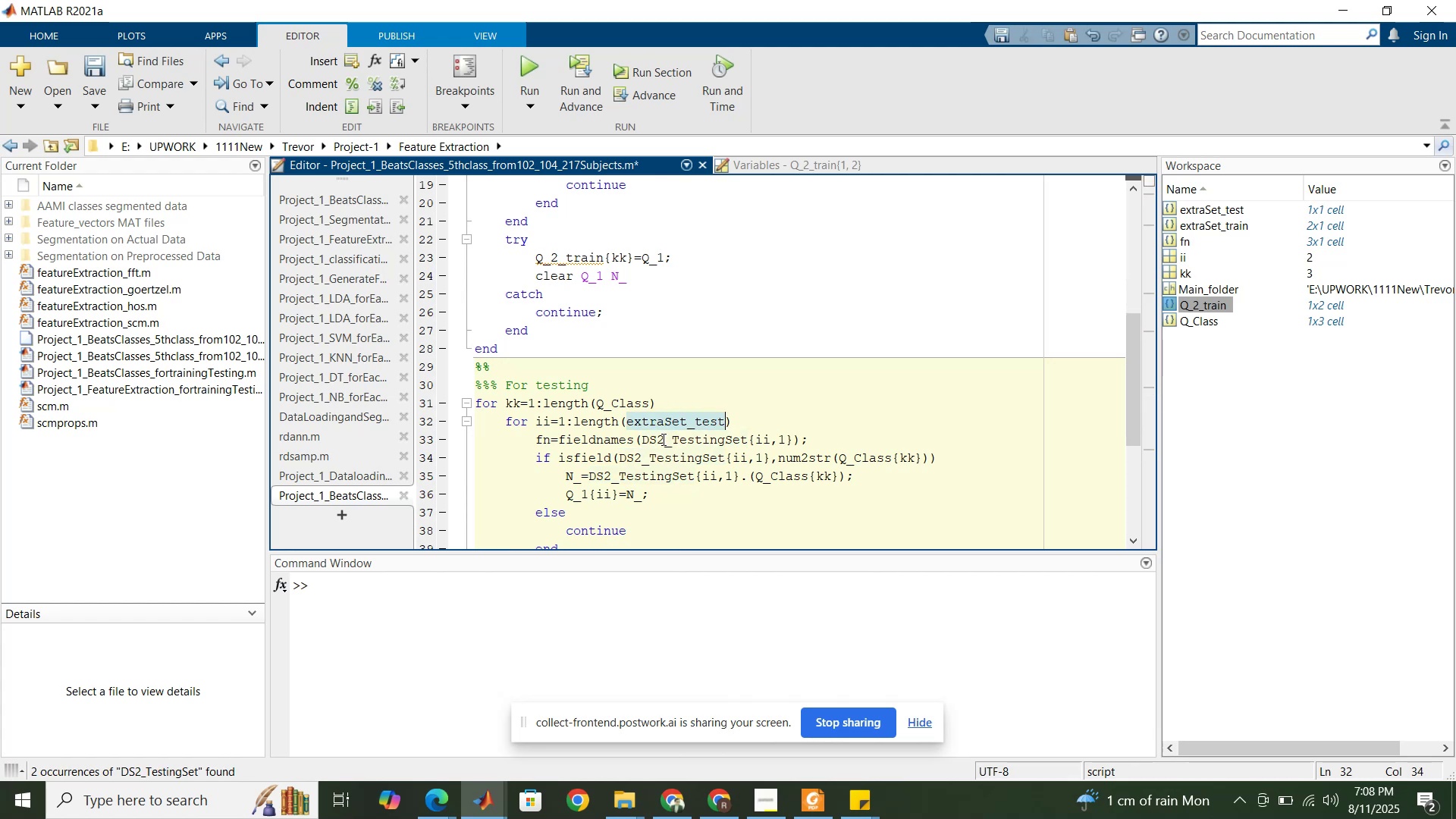 
double_click([662, 439])
 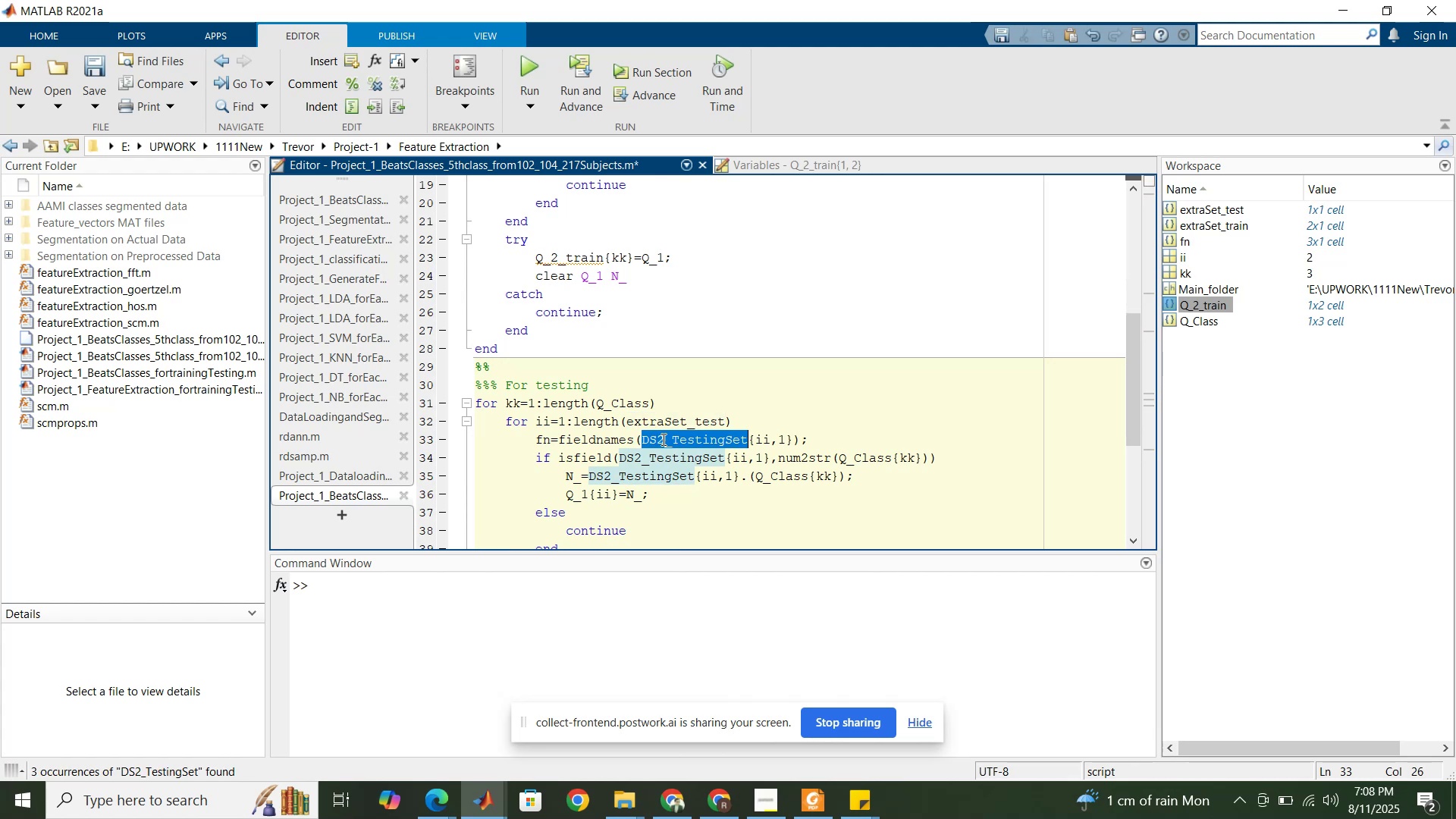 
key(Control+ControlLeft)
 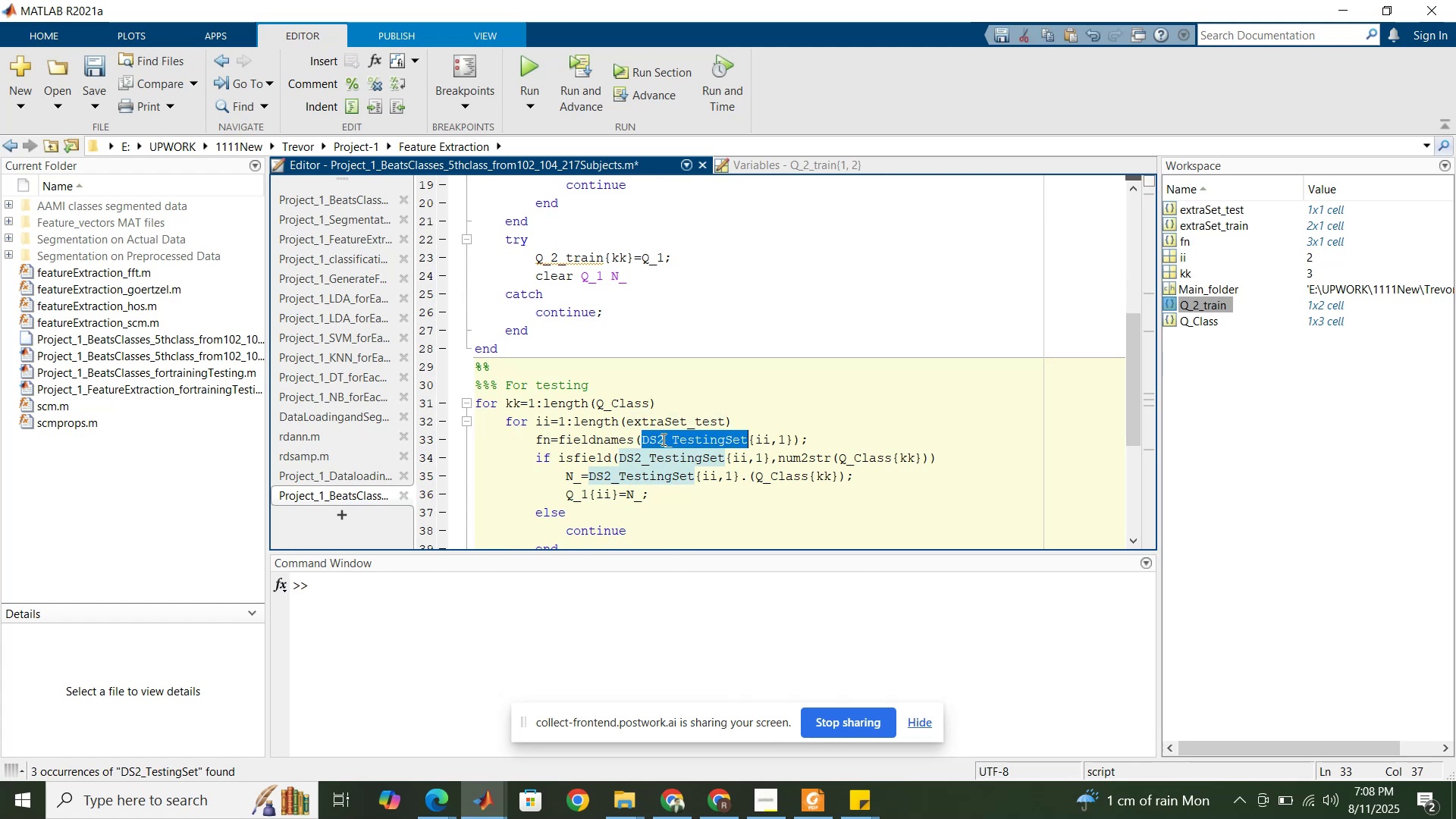 
key(Control+V)
 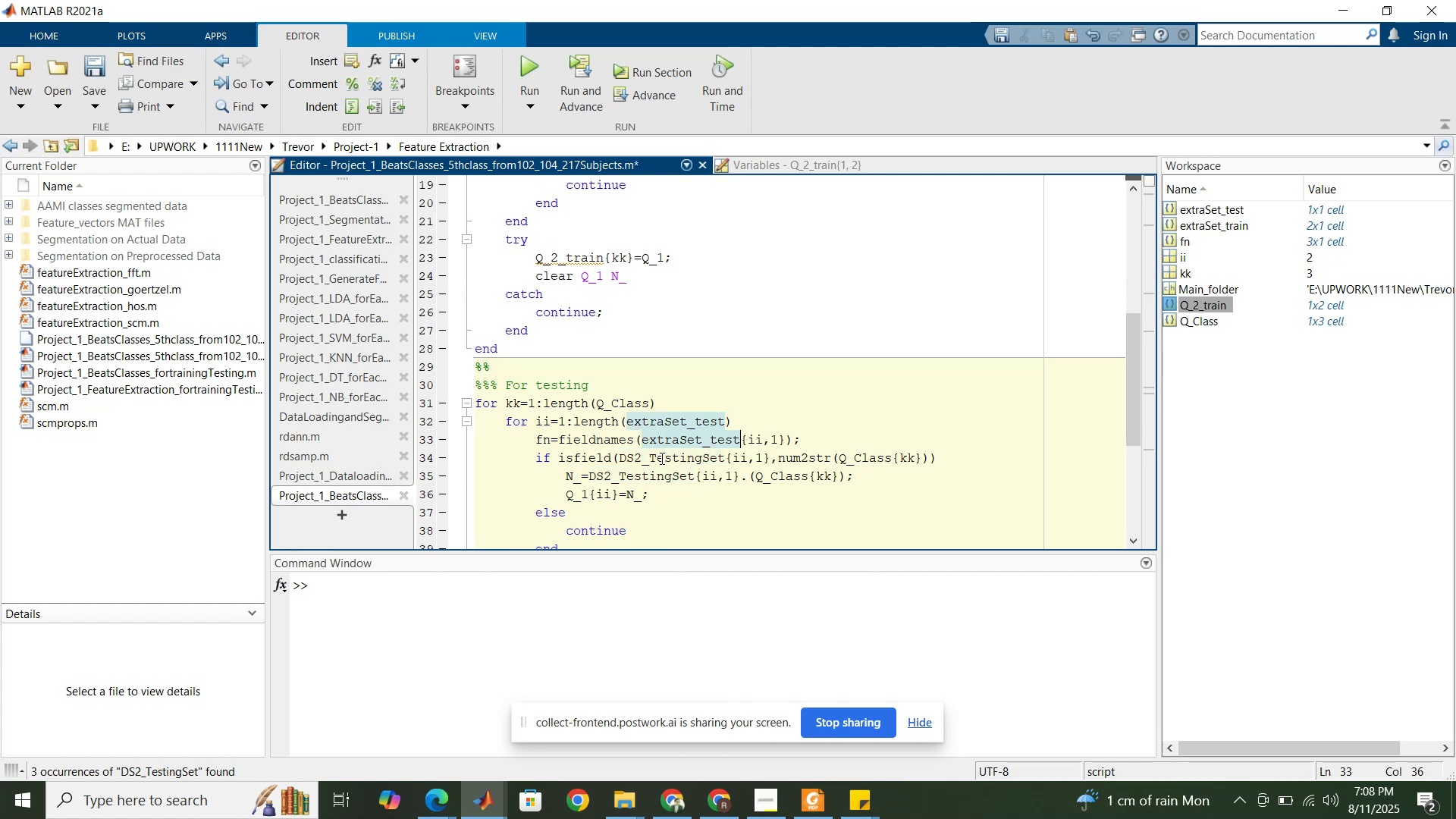 
double_click([661, 458])
 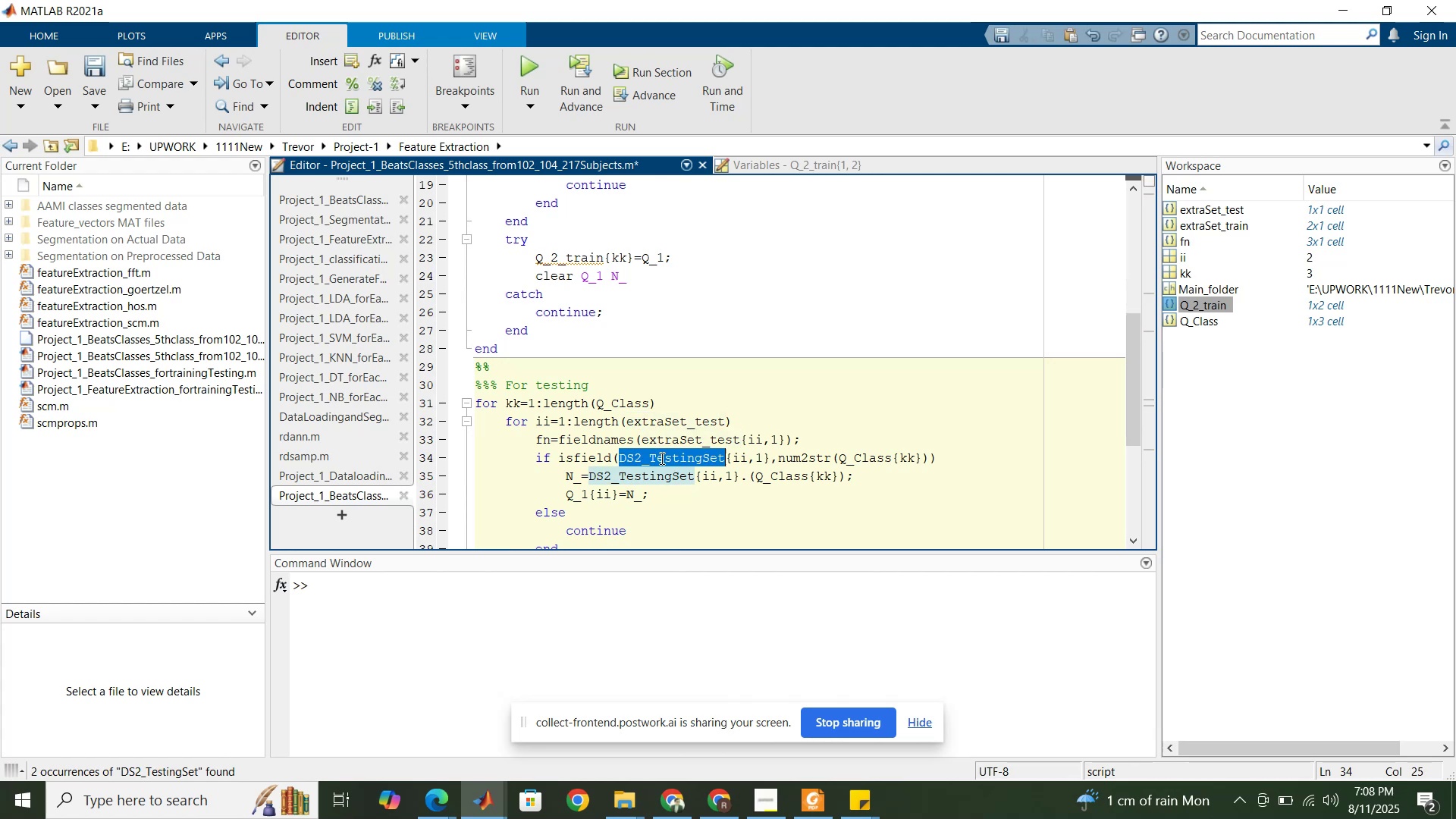 
key(Control+V)
 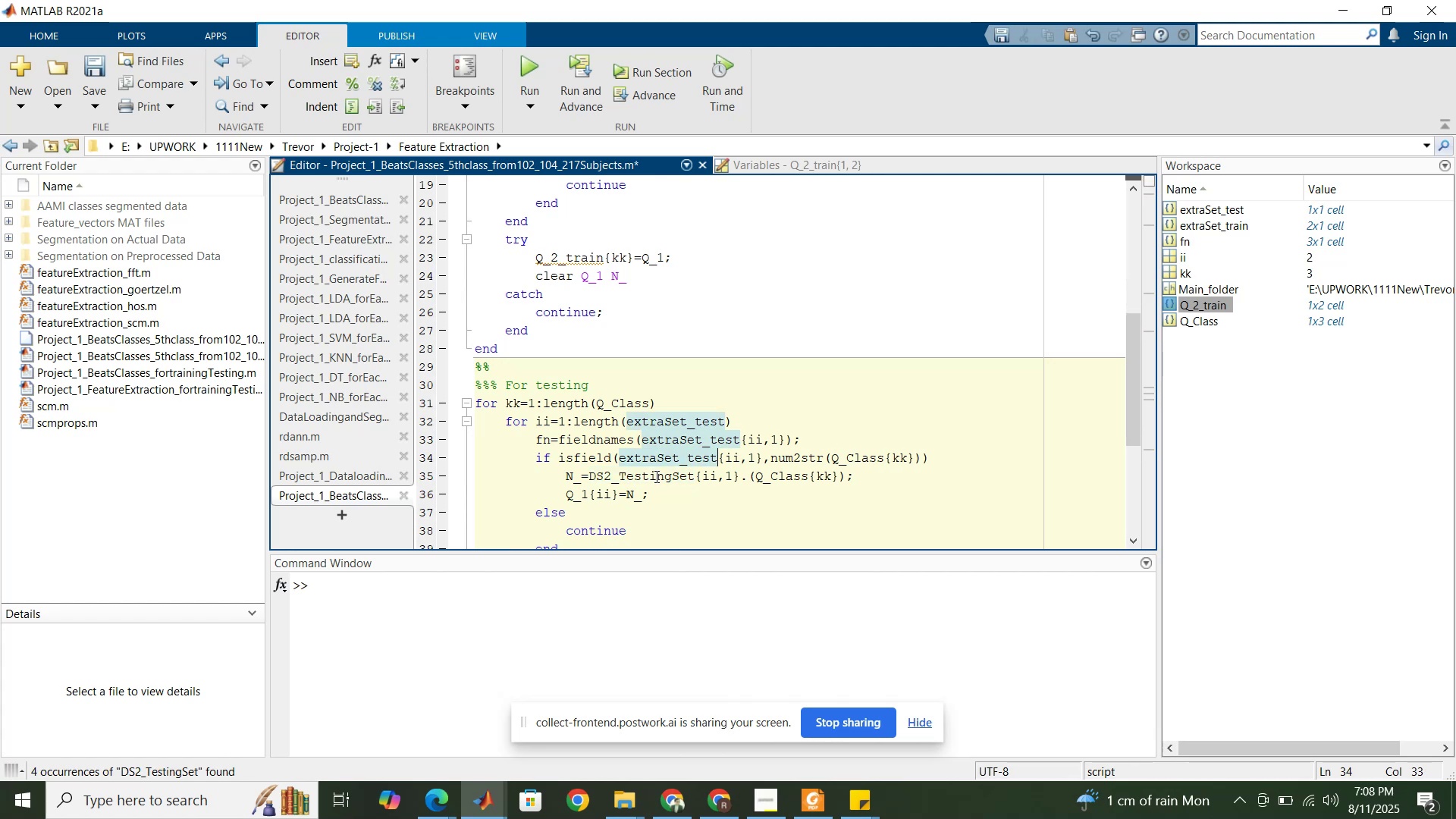 
double_click([655, 476])
 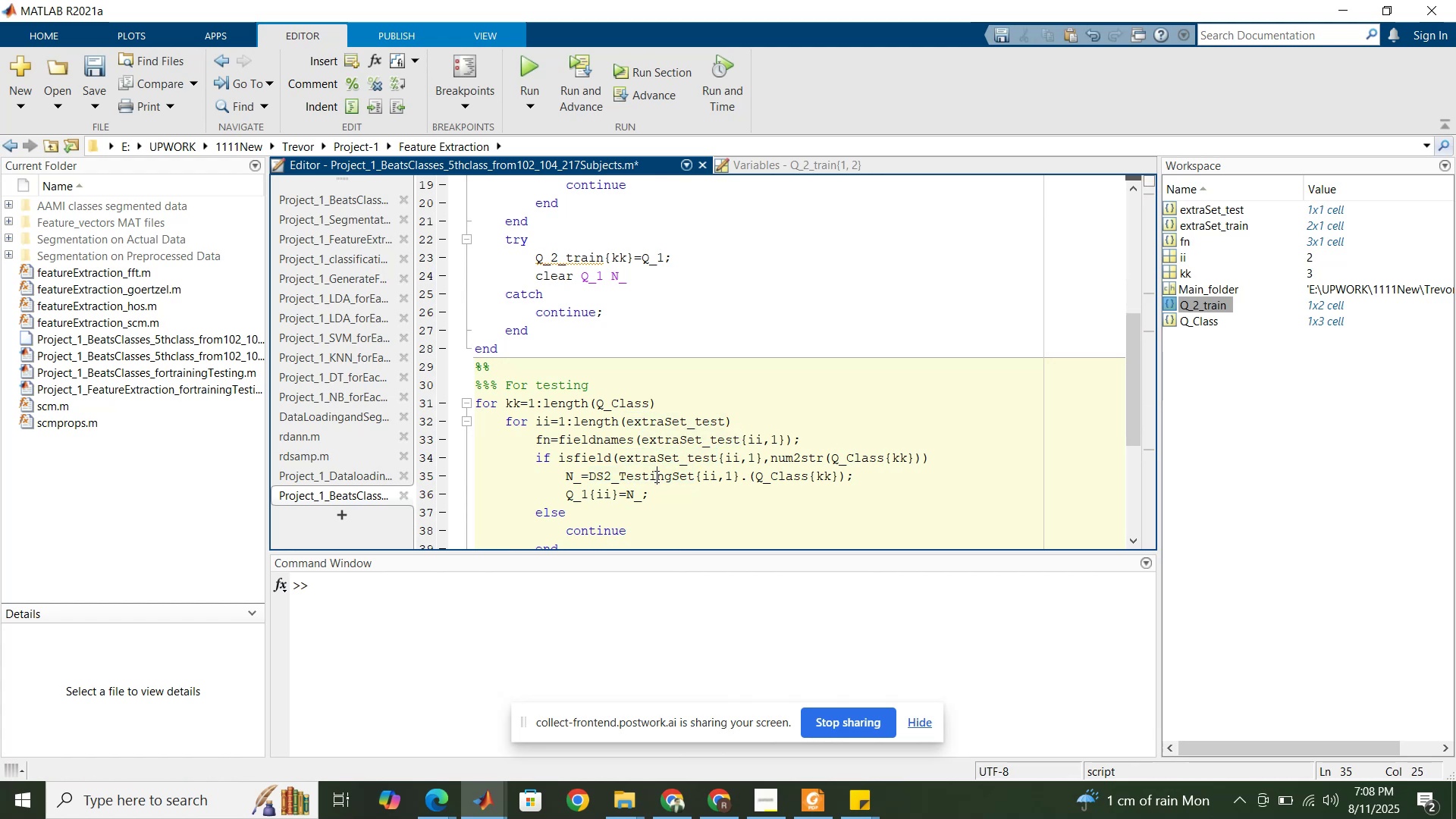 
key(Control+V)
 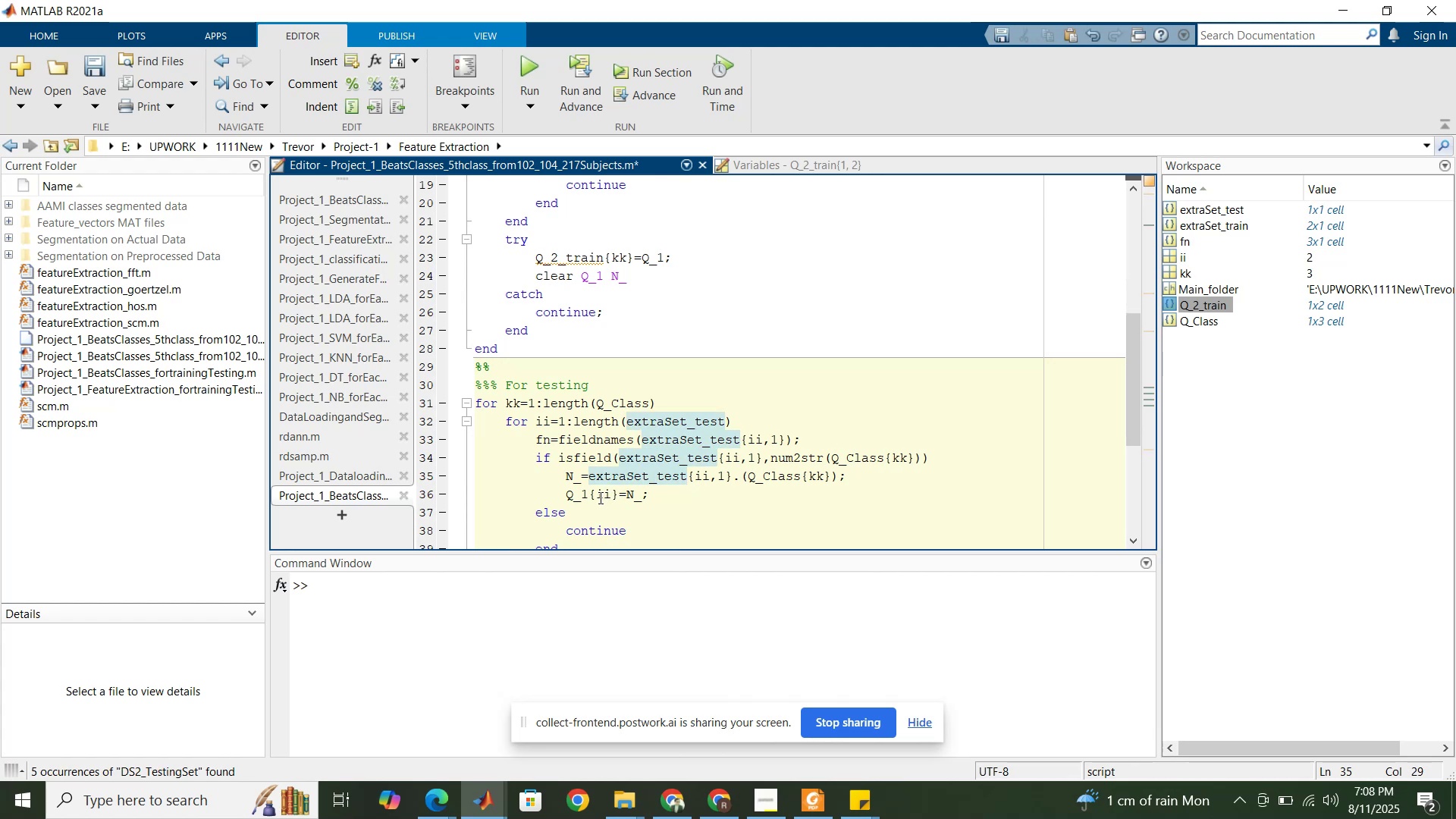 
scroll: coordinate [596, 497], scroll_direction: down, amount: 1.0
 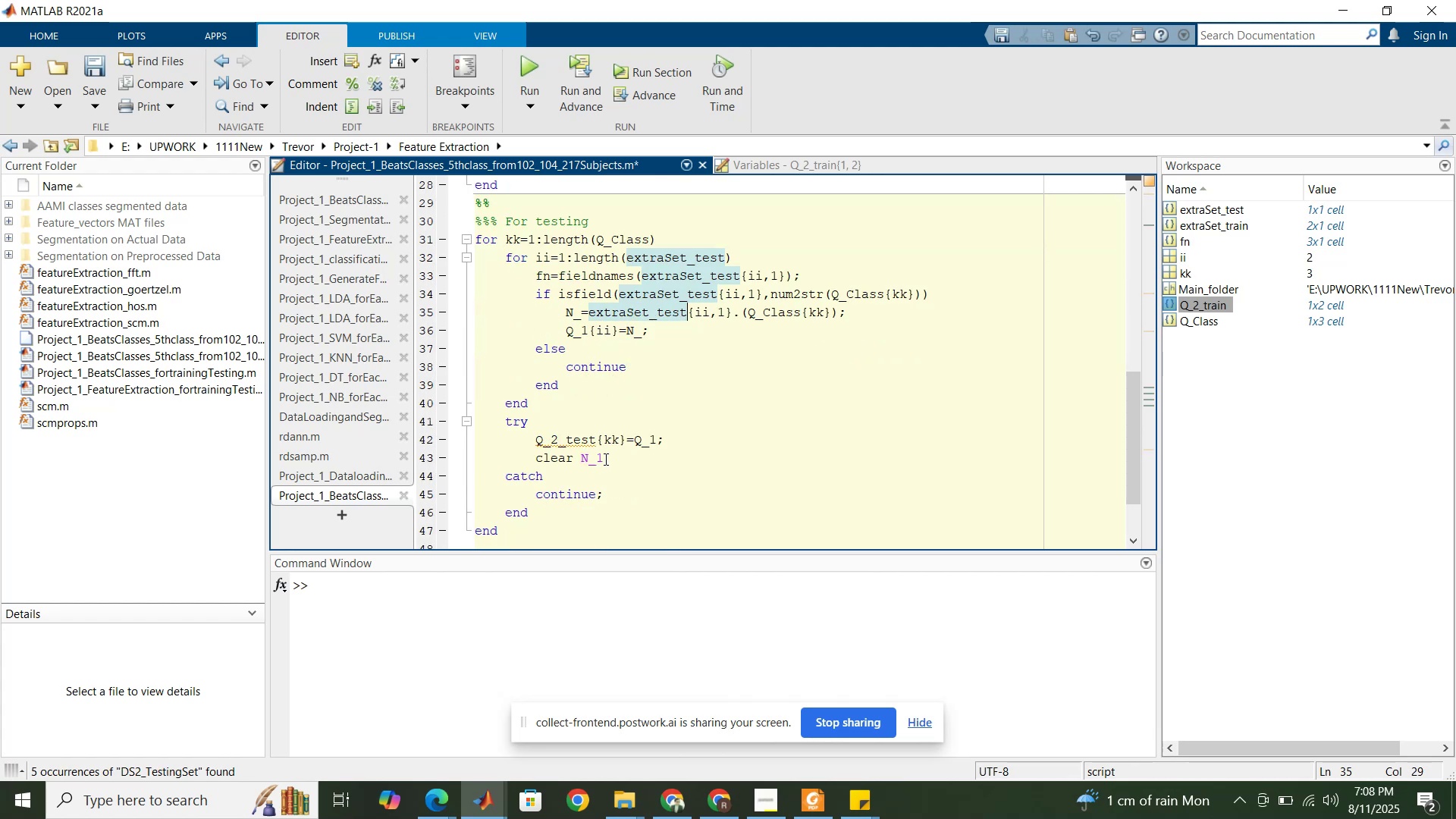 
left_click([607, 457])
 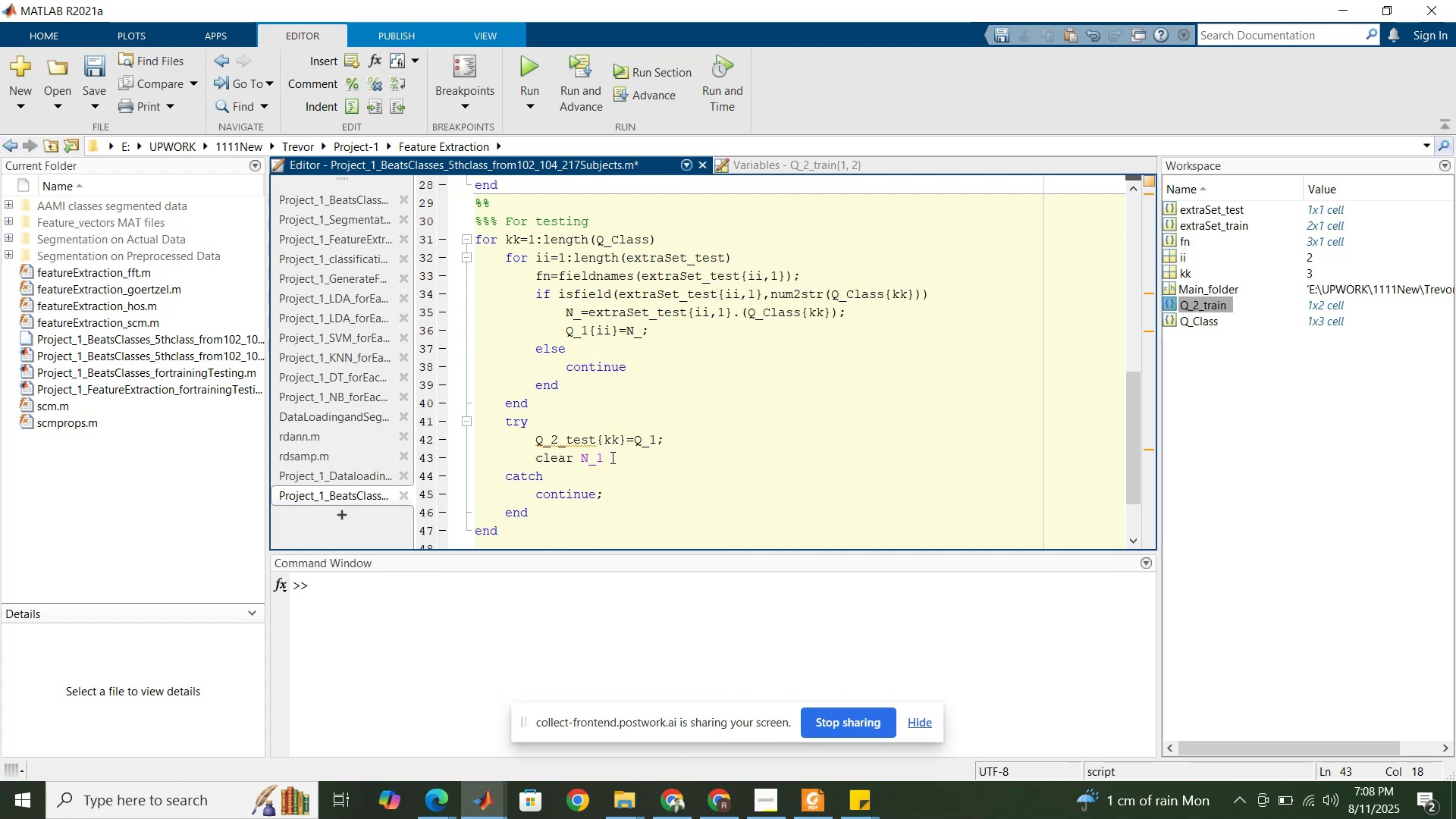 
key(Backspace)
 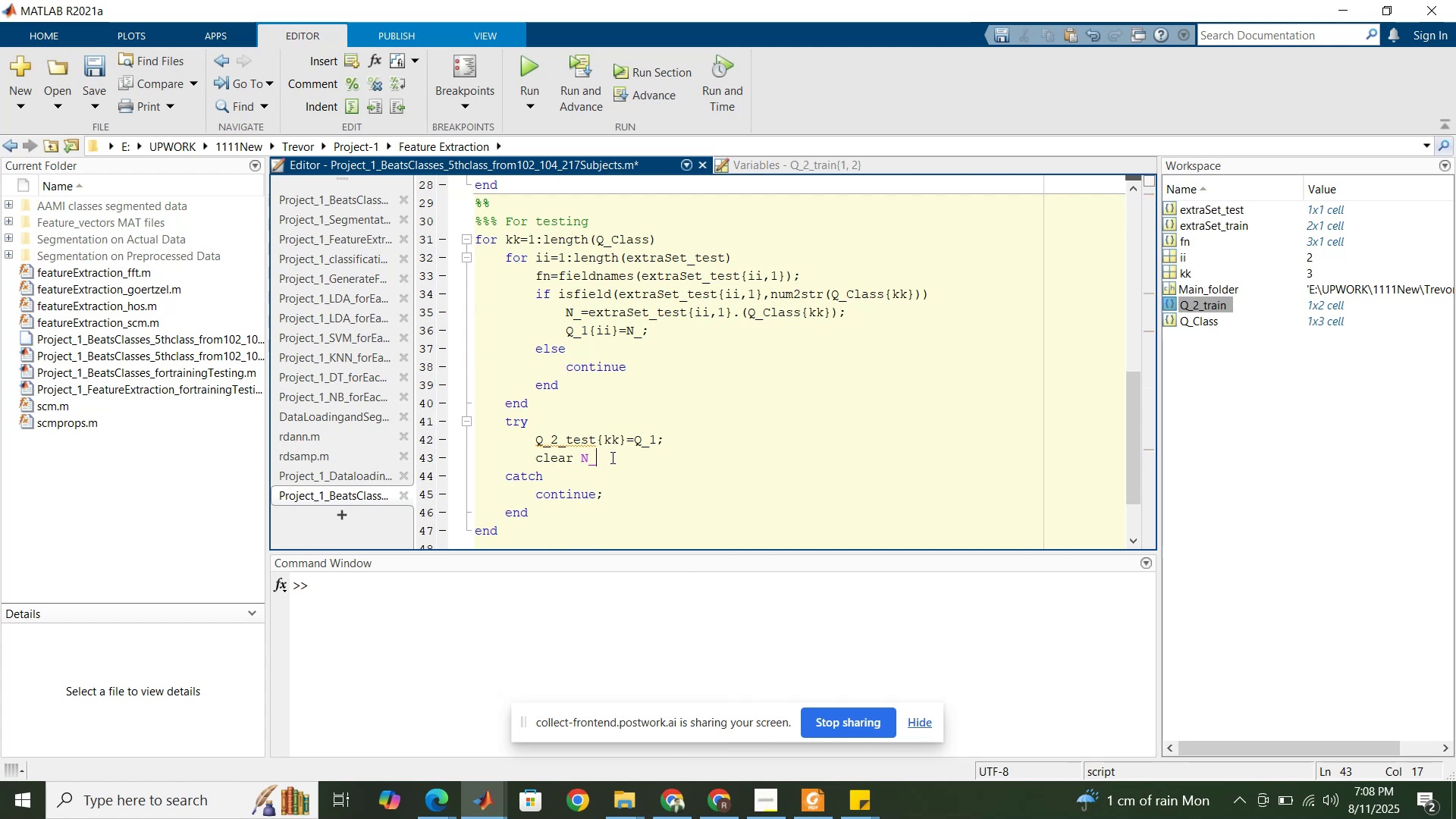 
key(Space)
 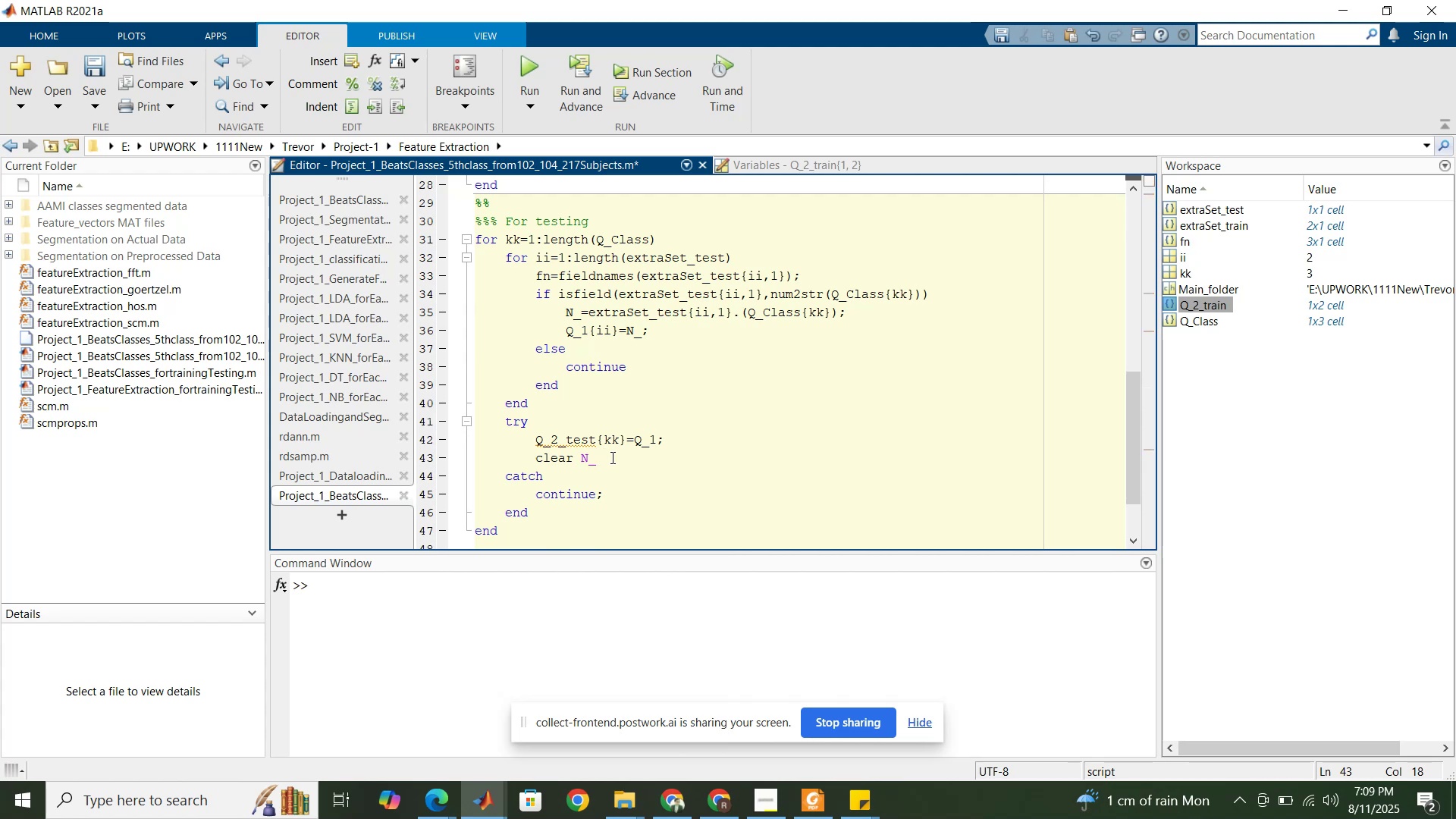 
key(Shift+Q)
 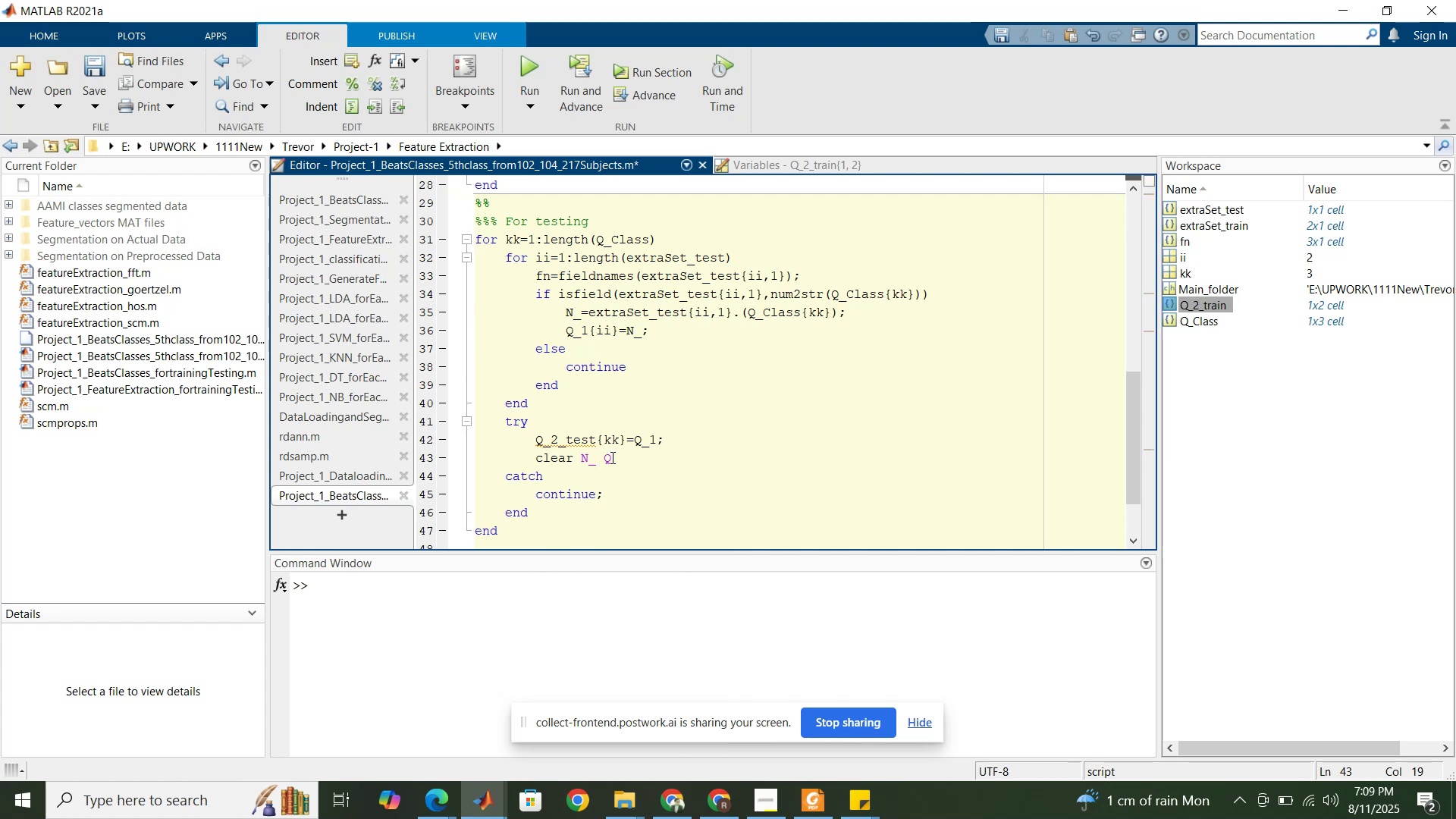 
key(Shift+Minus)
 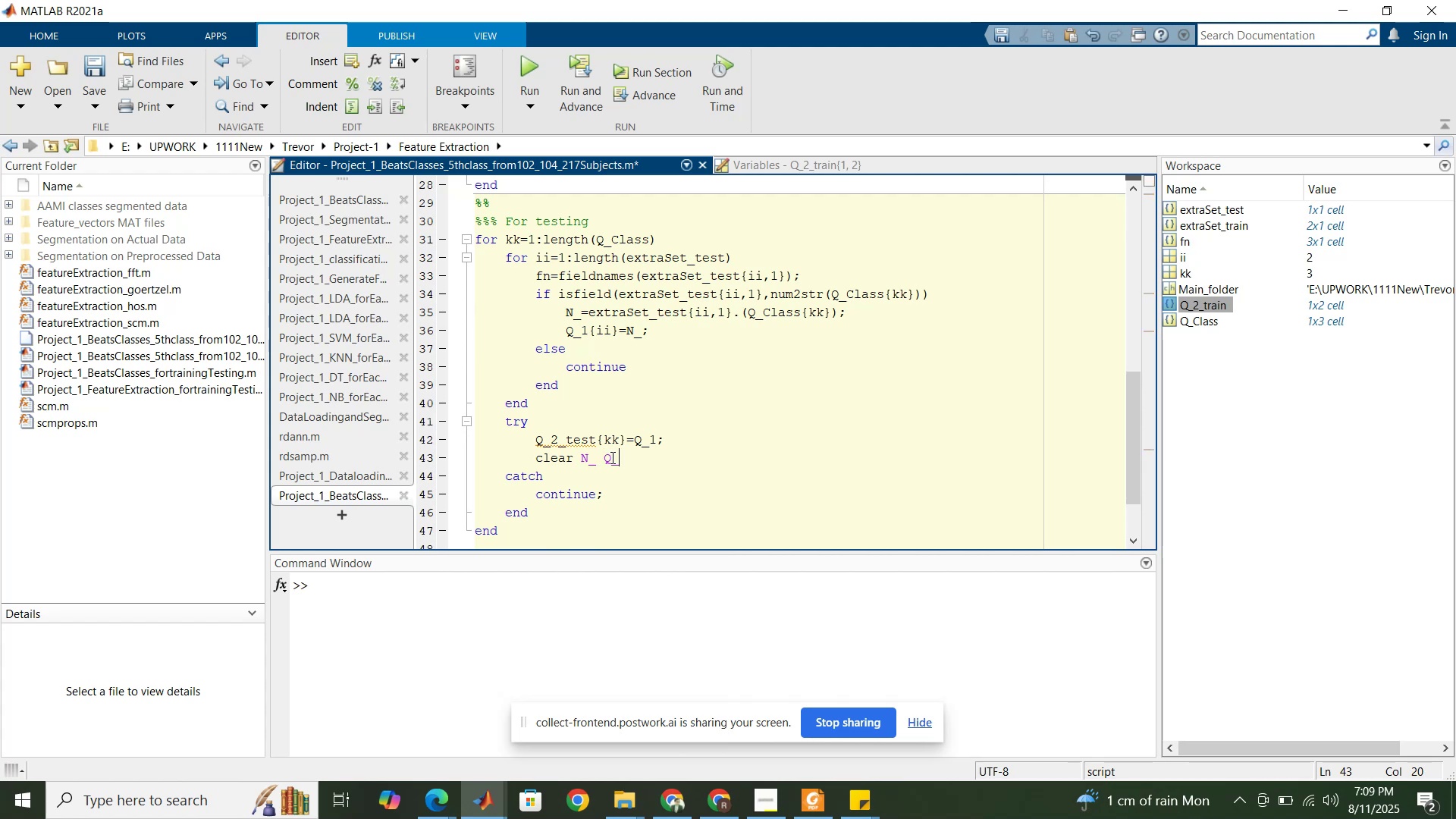 
key(1)
 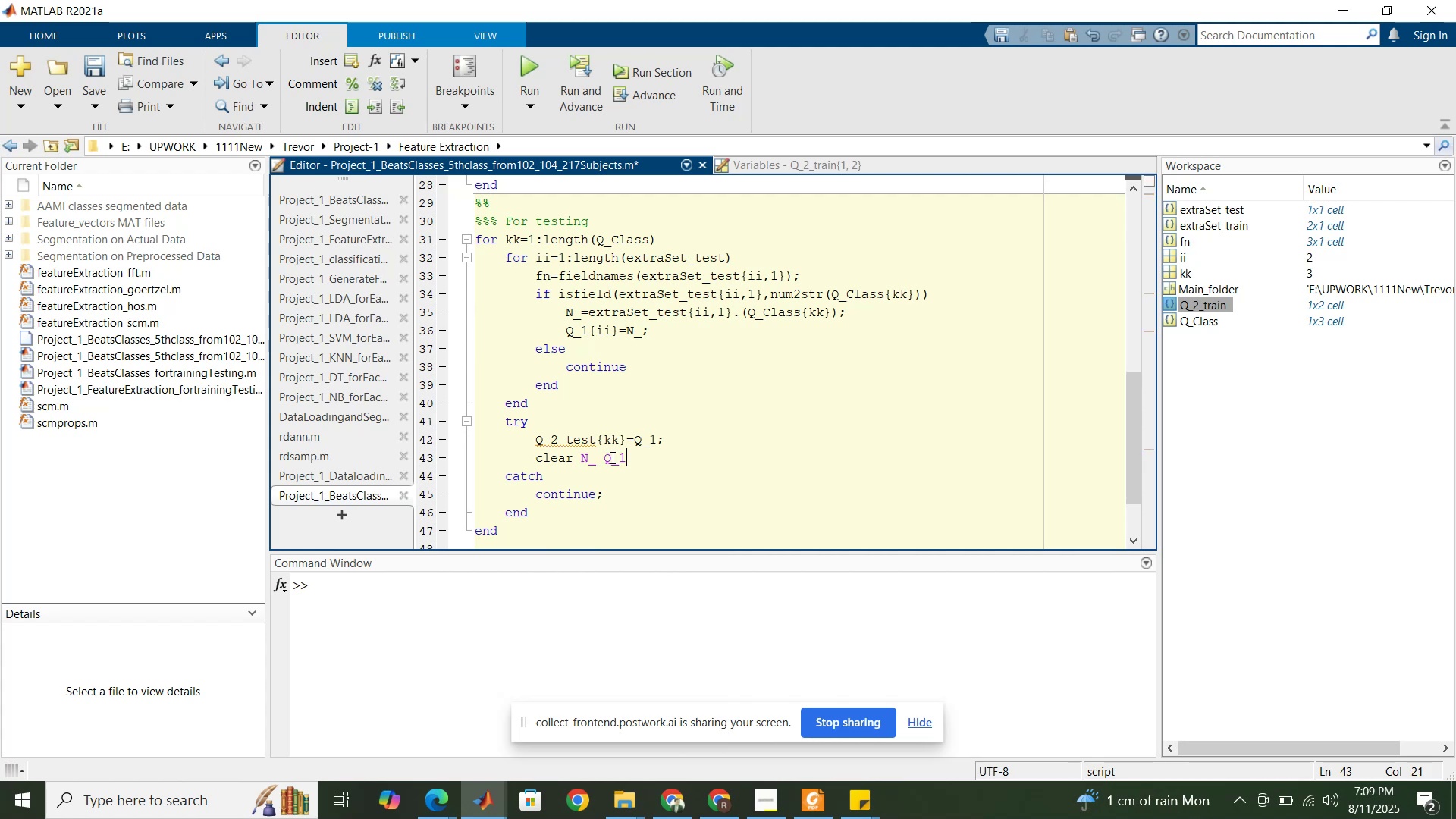 
left_click([637, 451])
 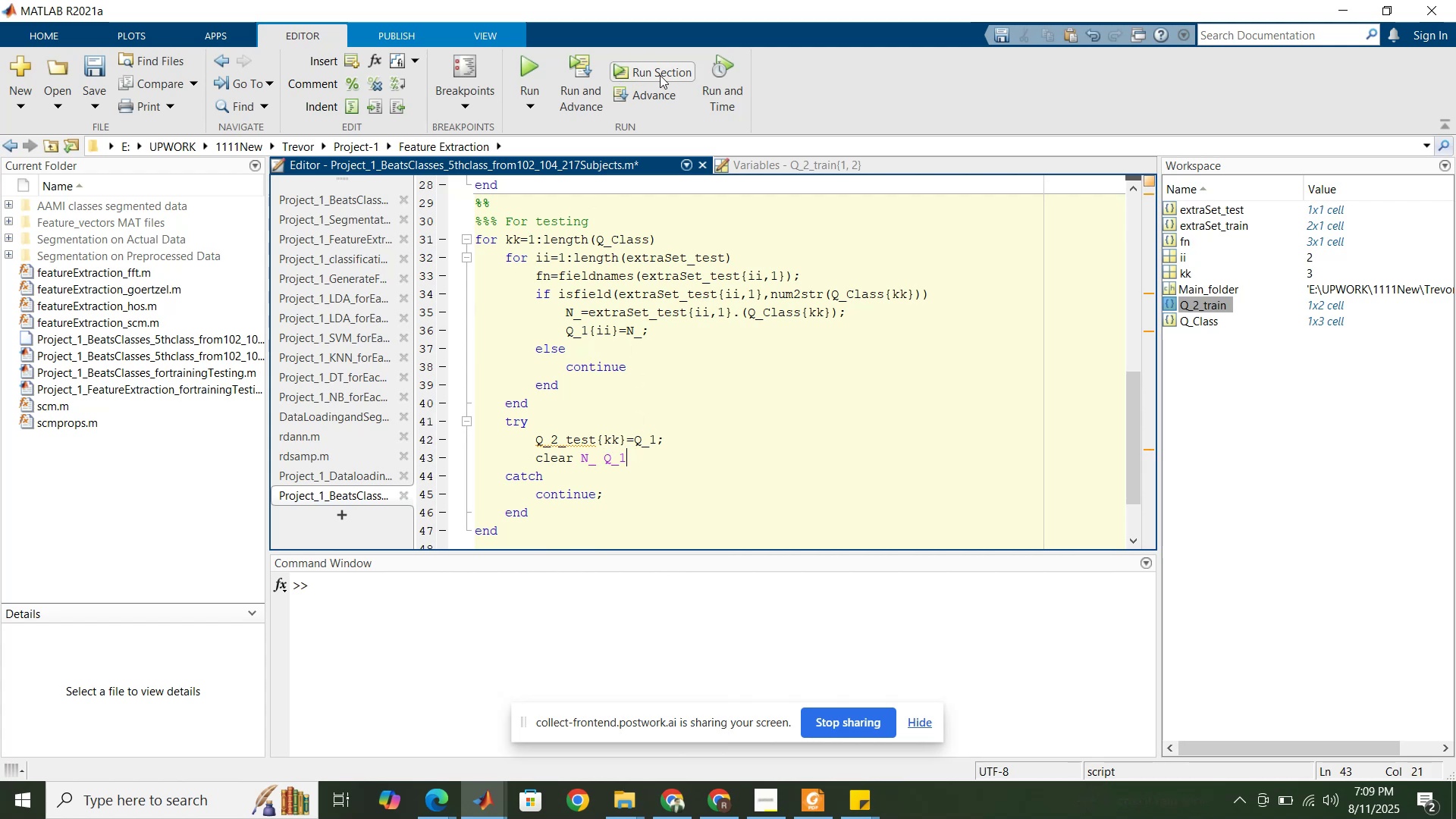 
left_click([661, 74])
 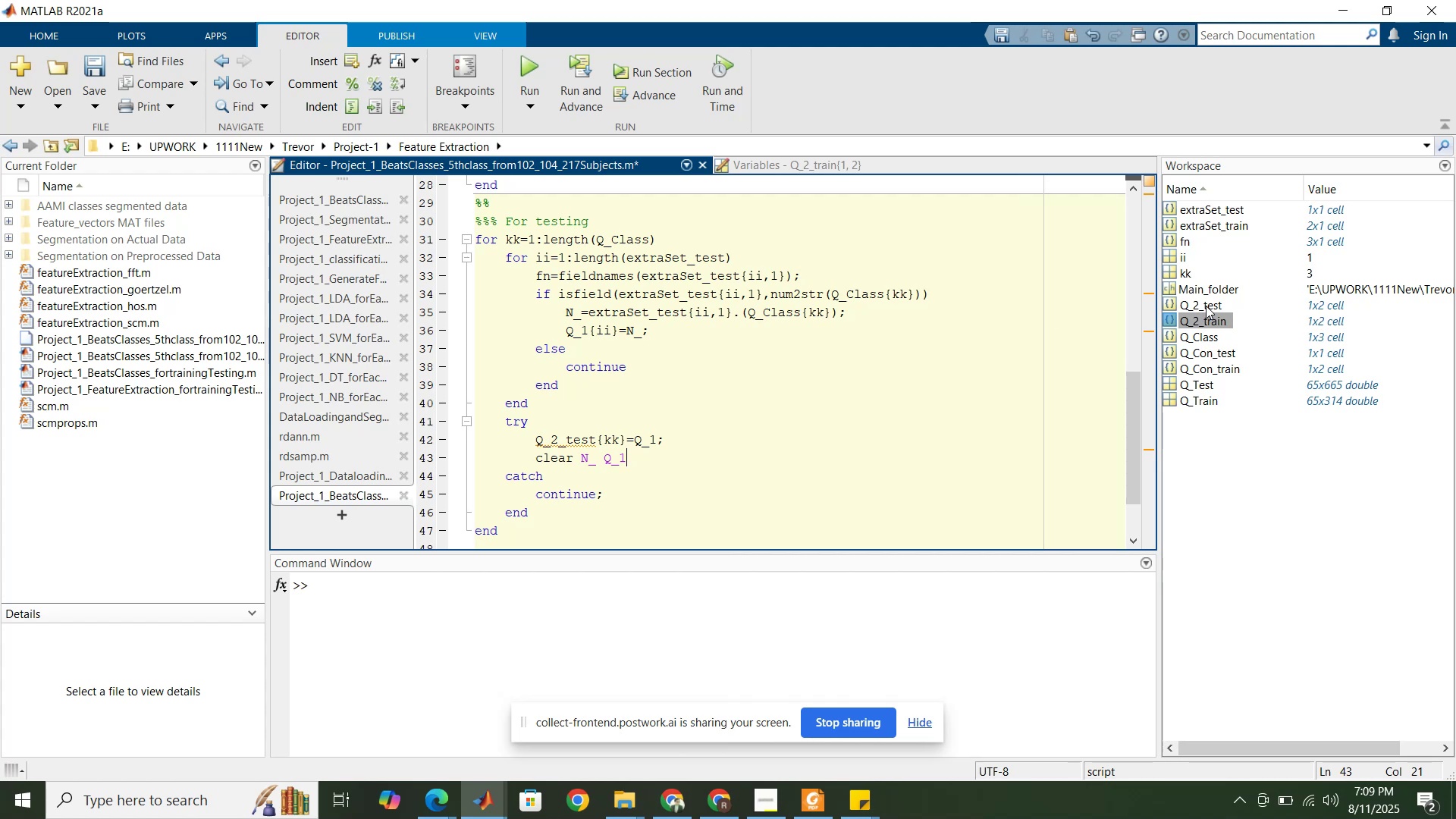 
double_click([1207, 301])
 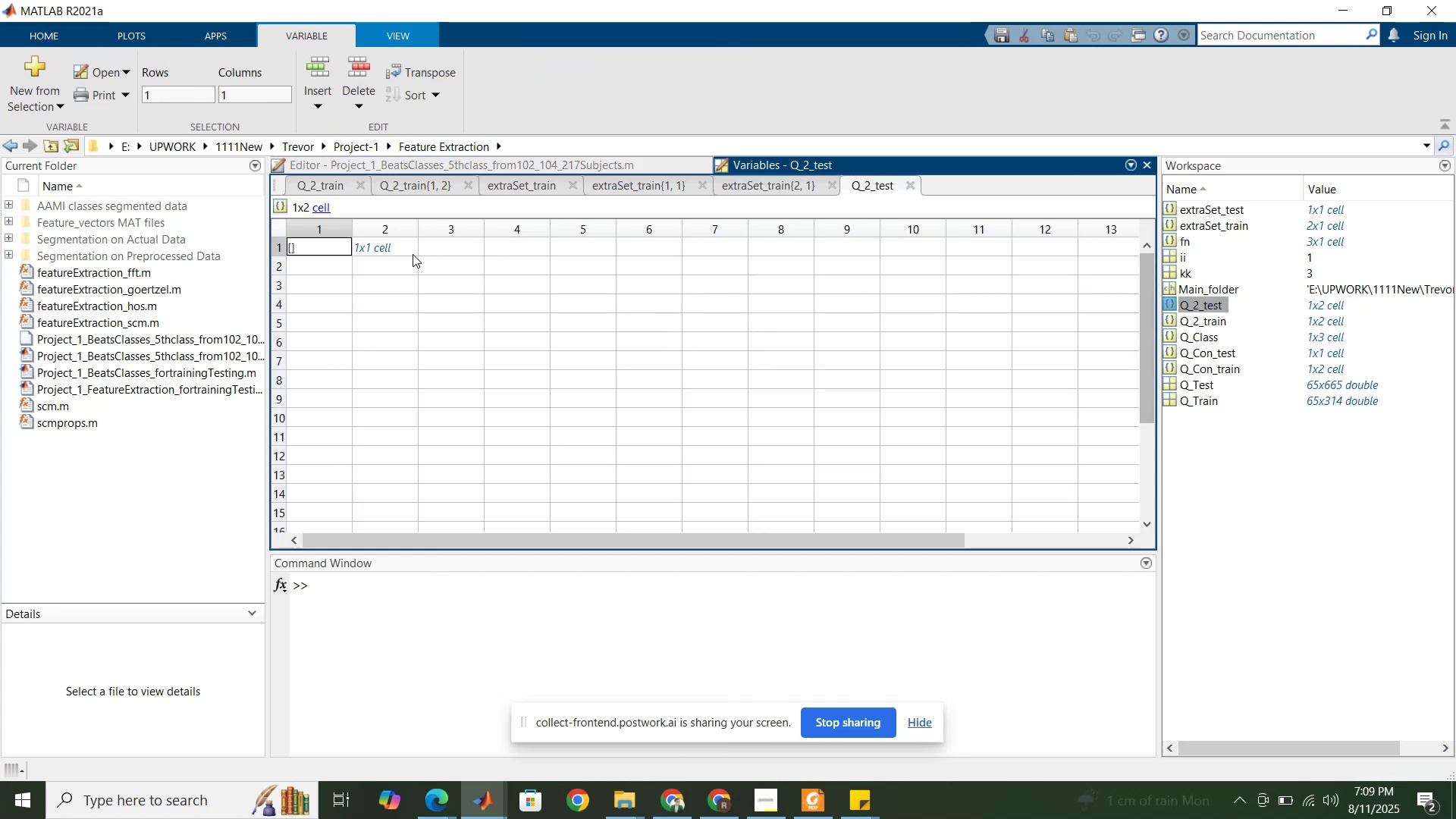 
double_click([403, 249])
 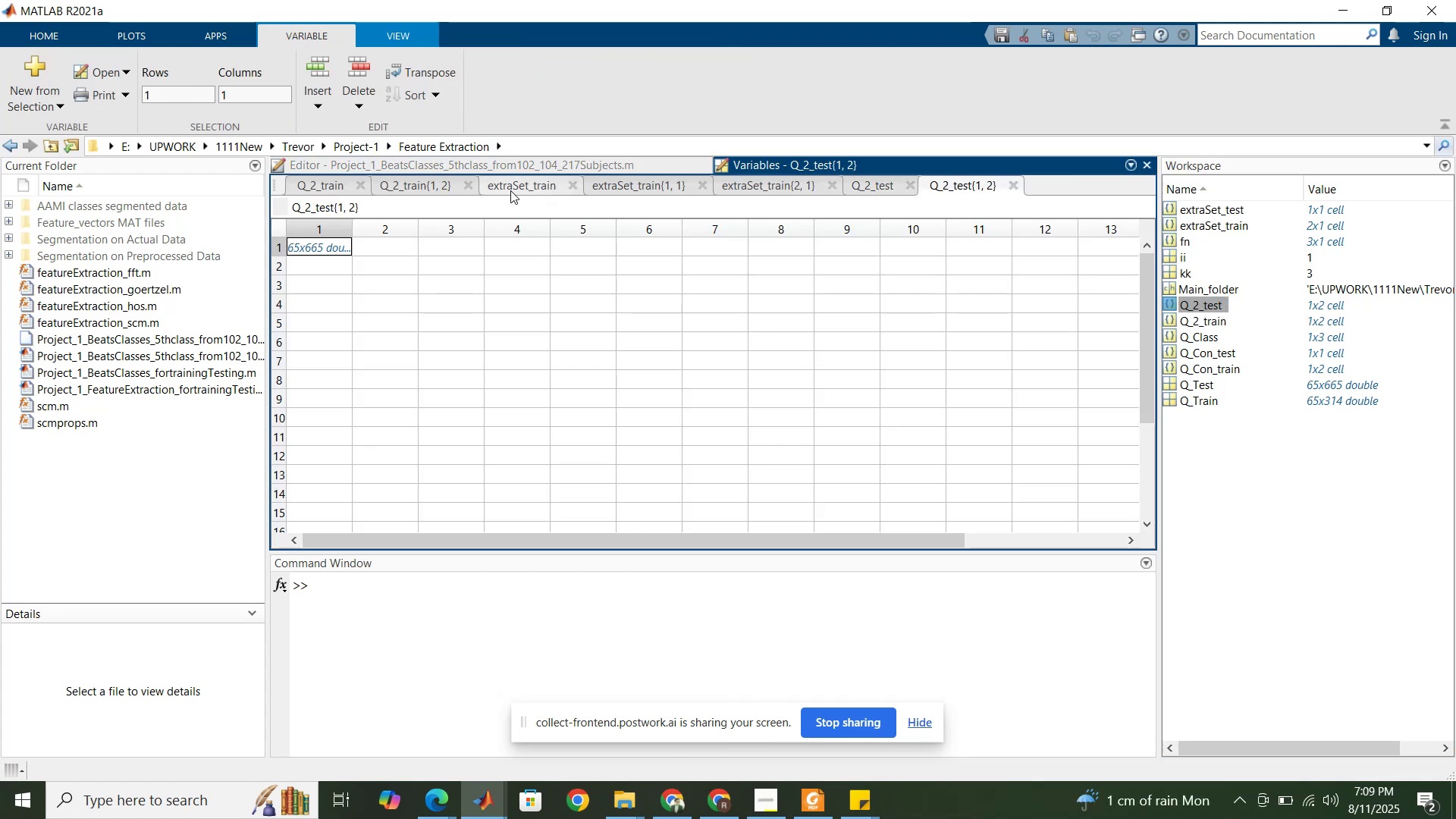 
left_click([541, 166])
 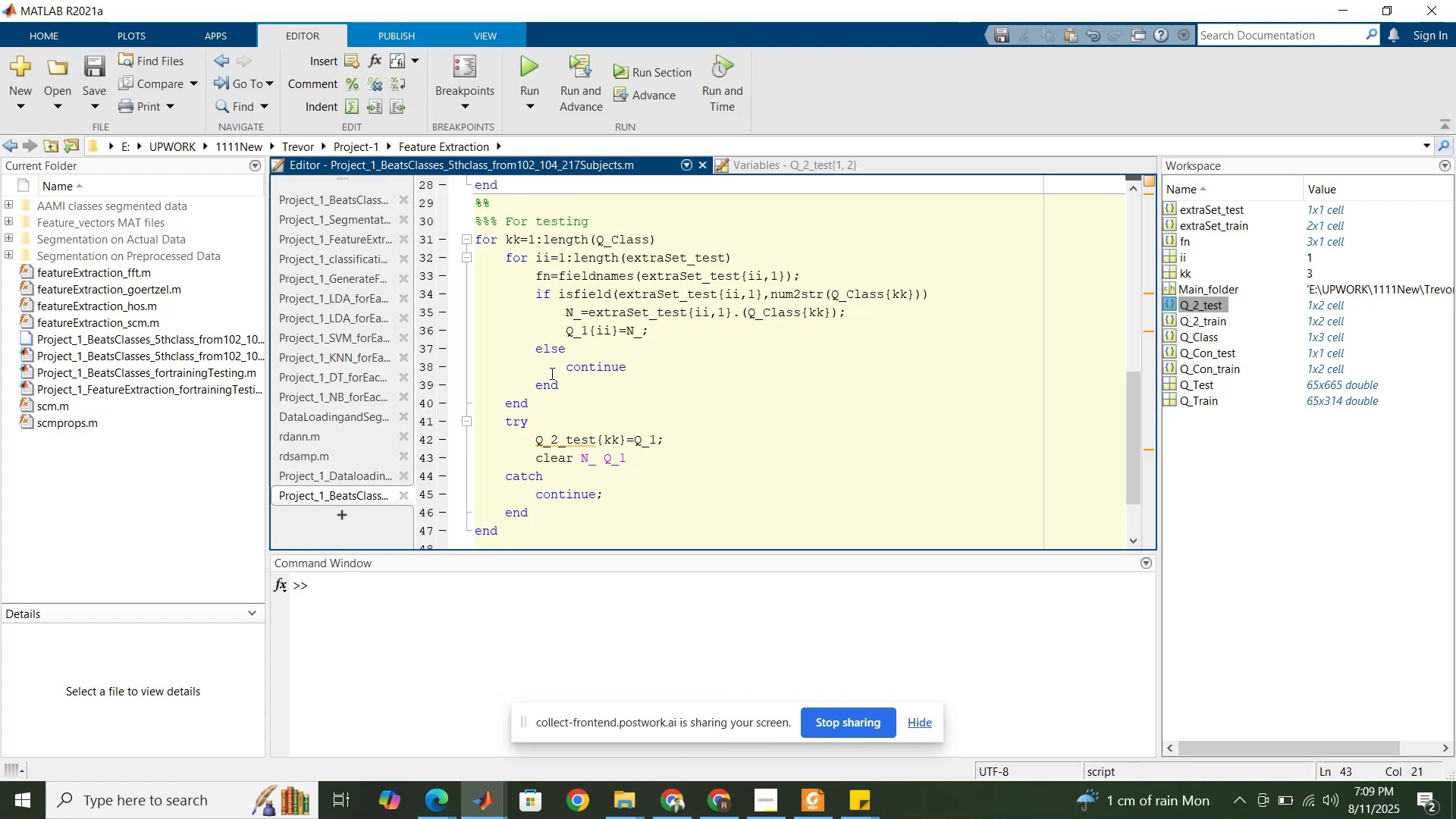 
scroll: coordinate [551, 373], scroll_direction: up, amount: 8.0
 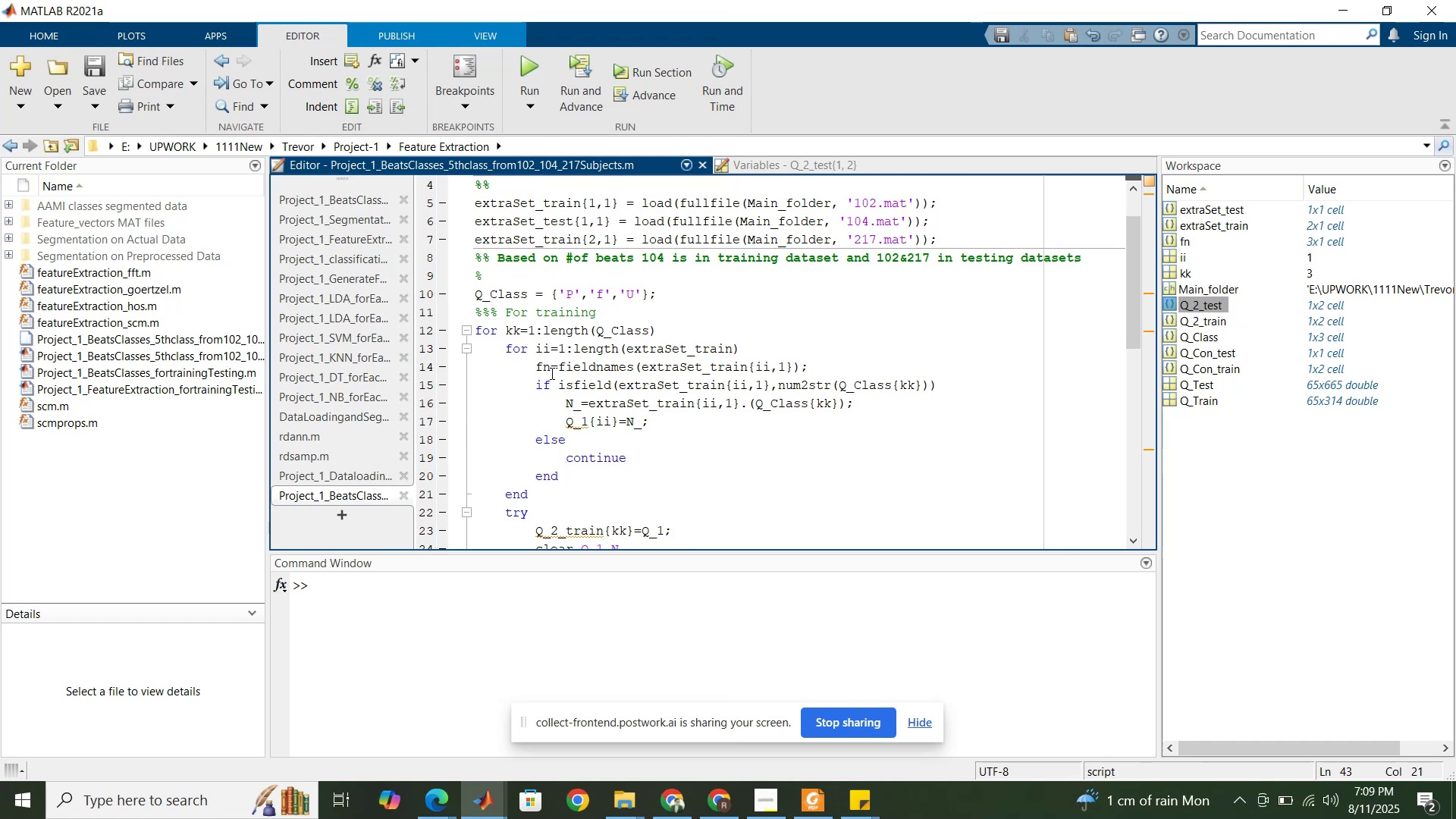 
wait(20.48)
 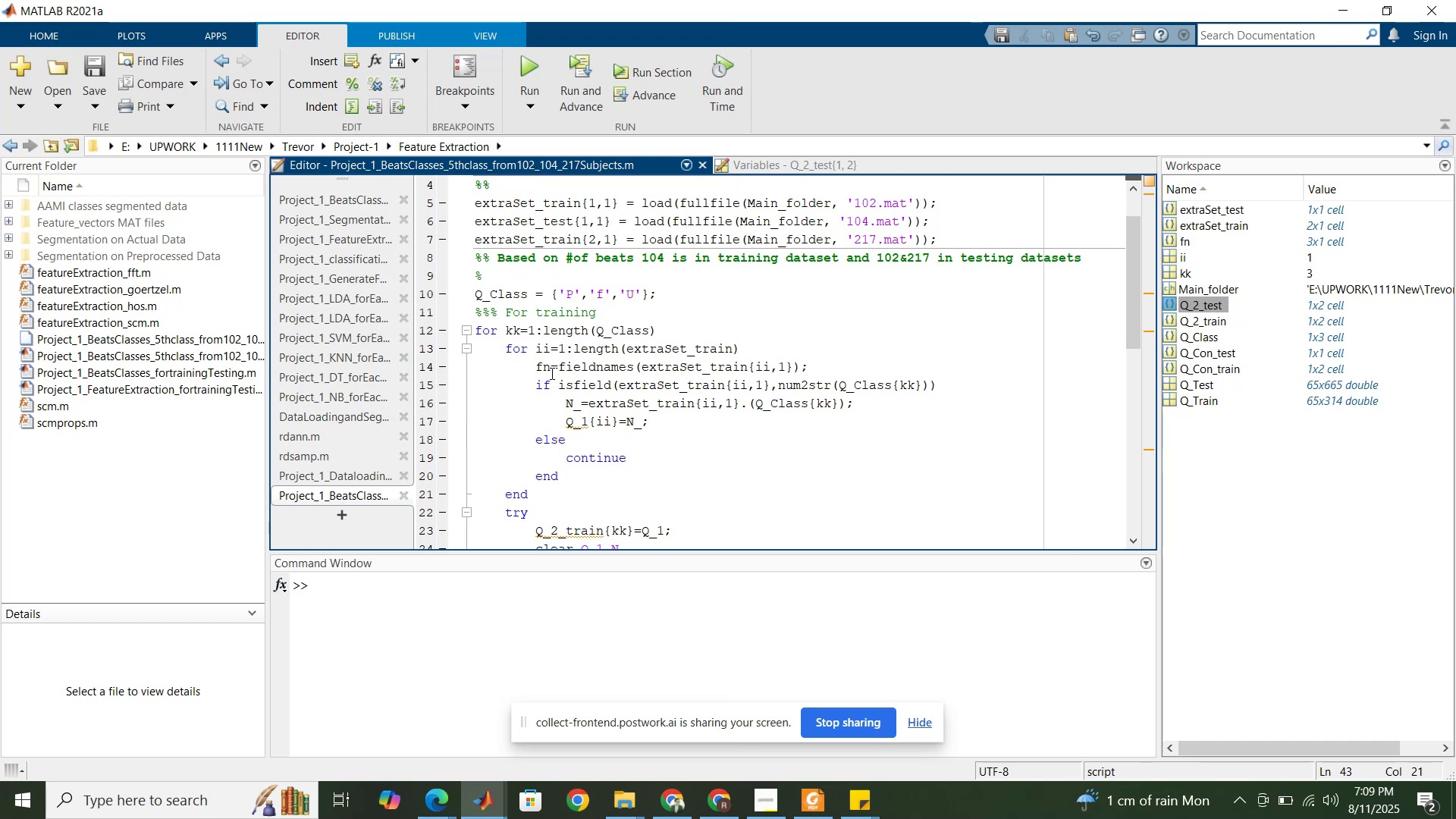 
left_click_drag(start_coordinate=[573, 219], to_coordinate=[543, 220])
 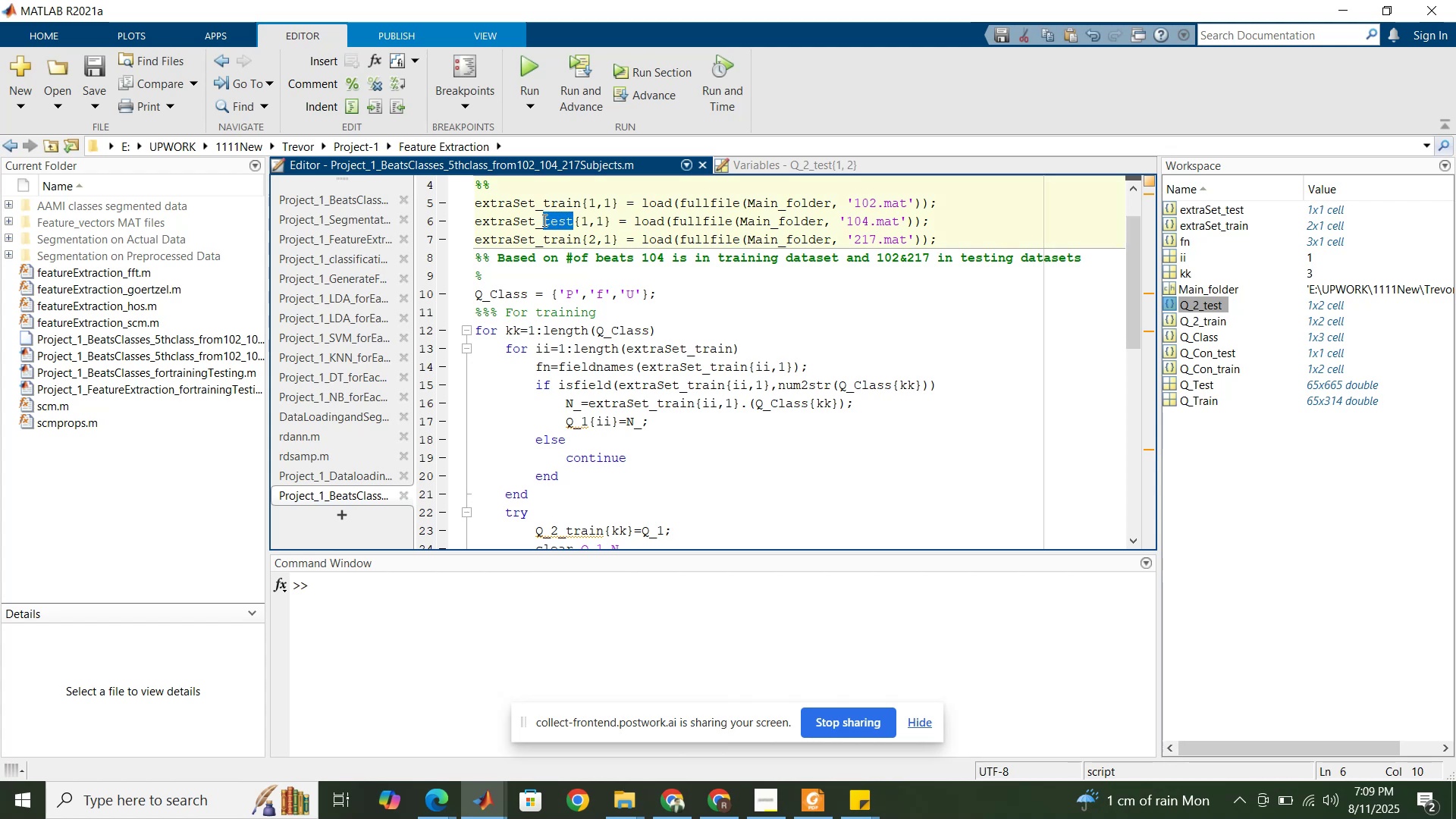 
hold_key(key=ControlLeft, duration=1.52)
 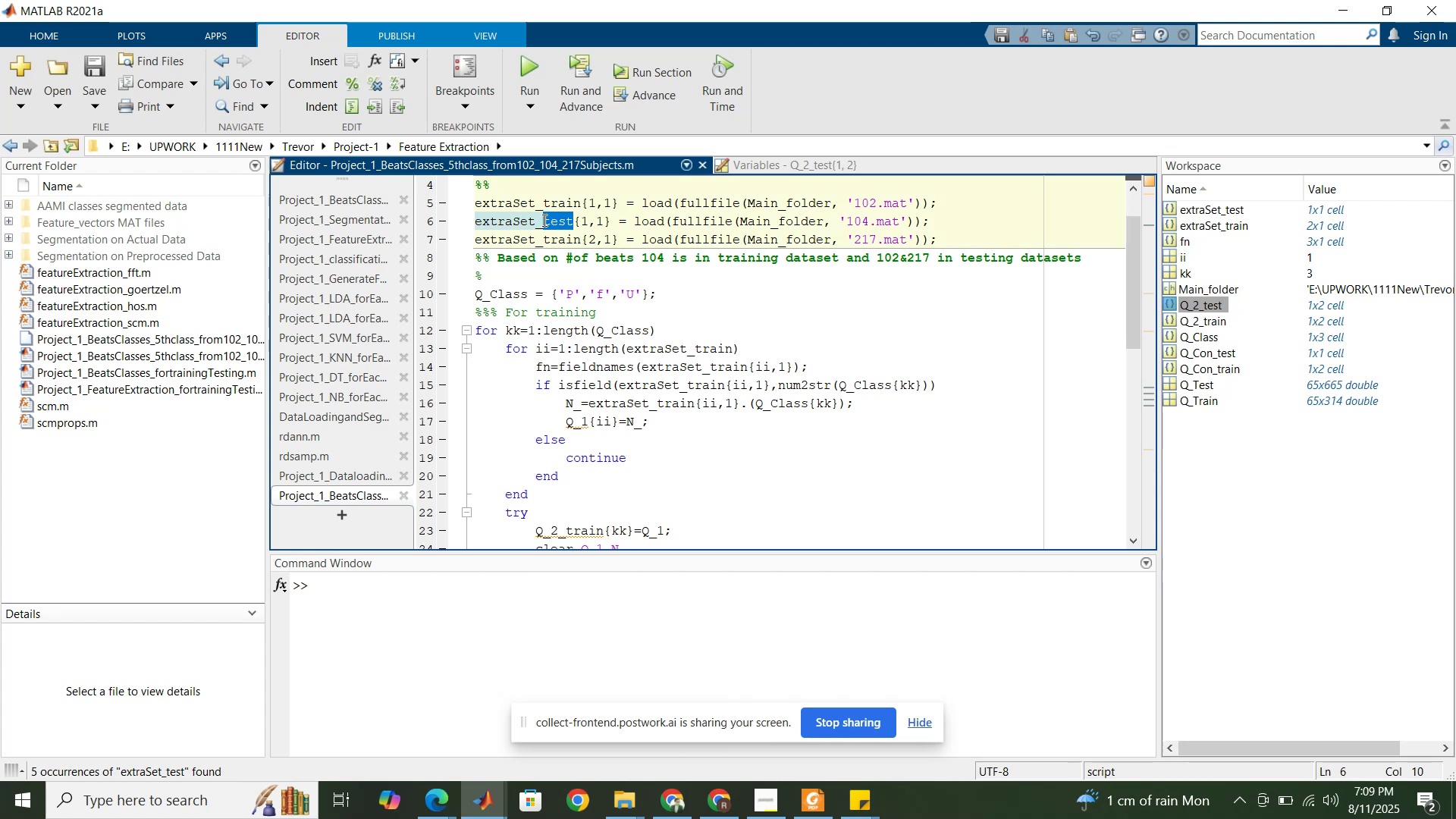 
key(Control+C)
 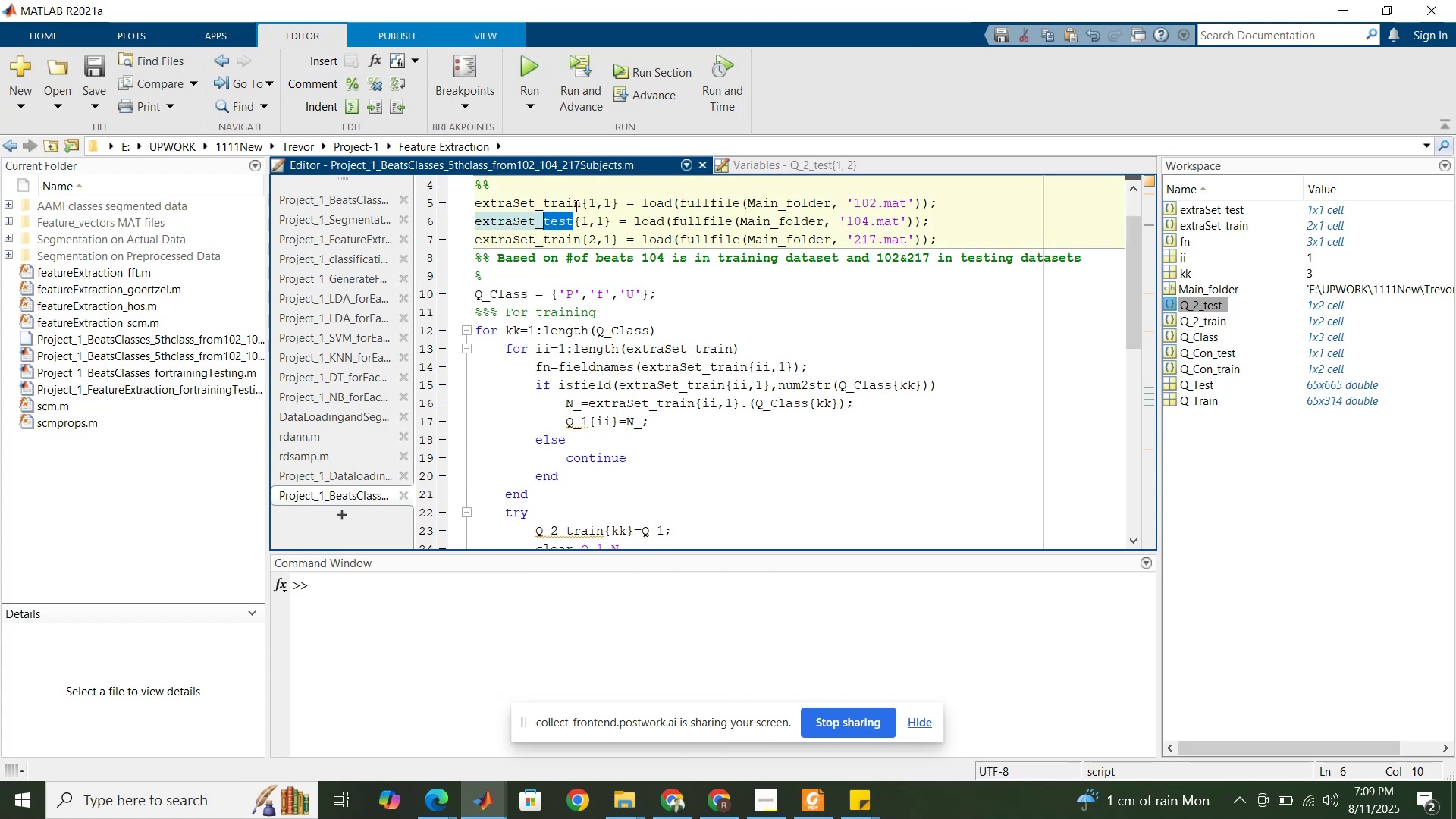 
left_click_drag(start_coordinate=[580, 204], to_coordinate=[545, 202])
 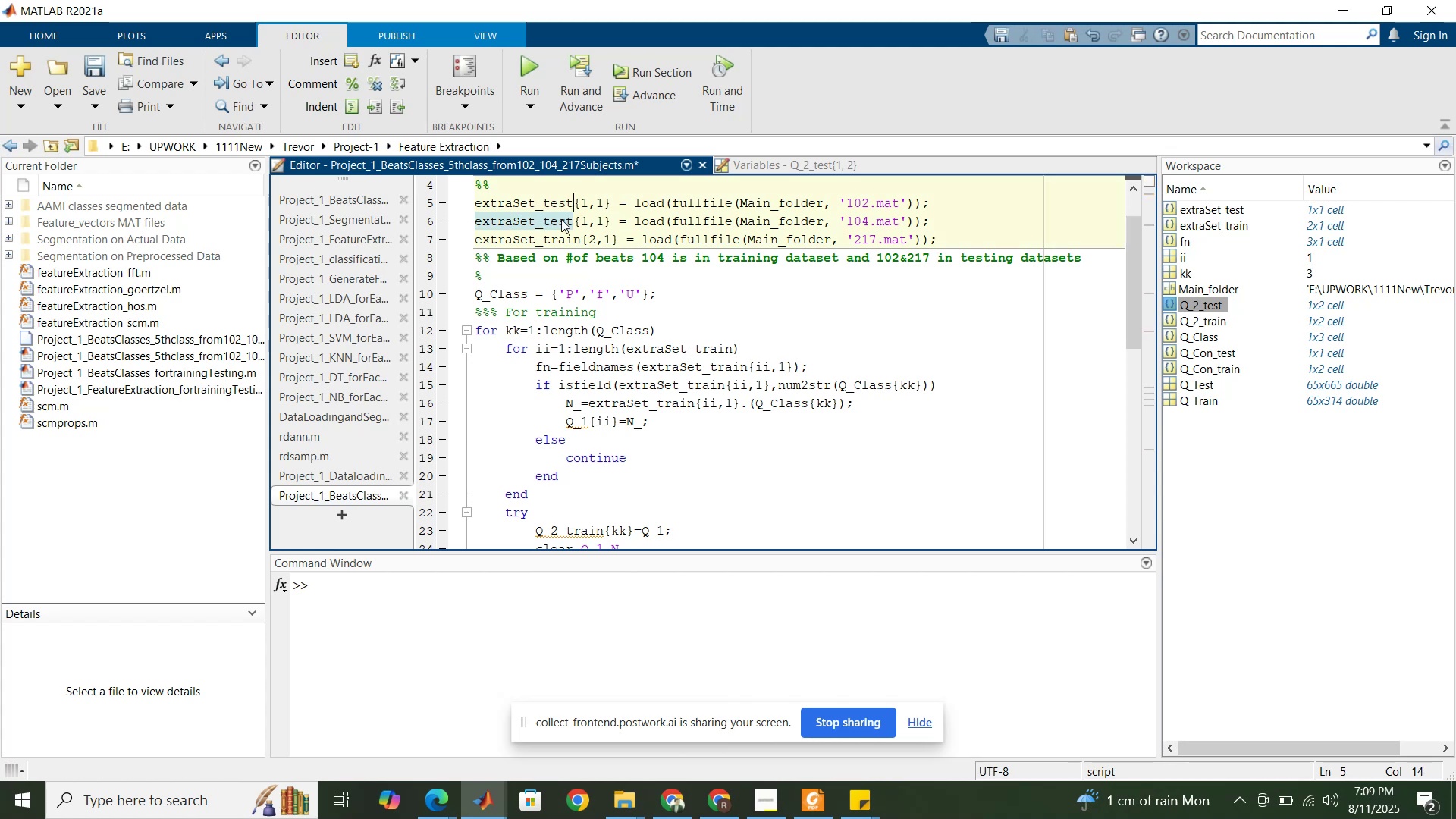 
key(Control+V)
 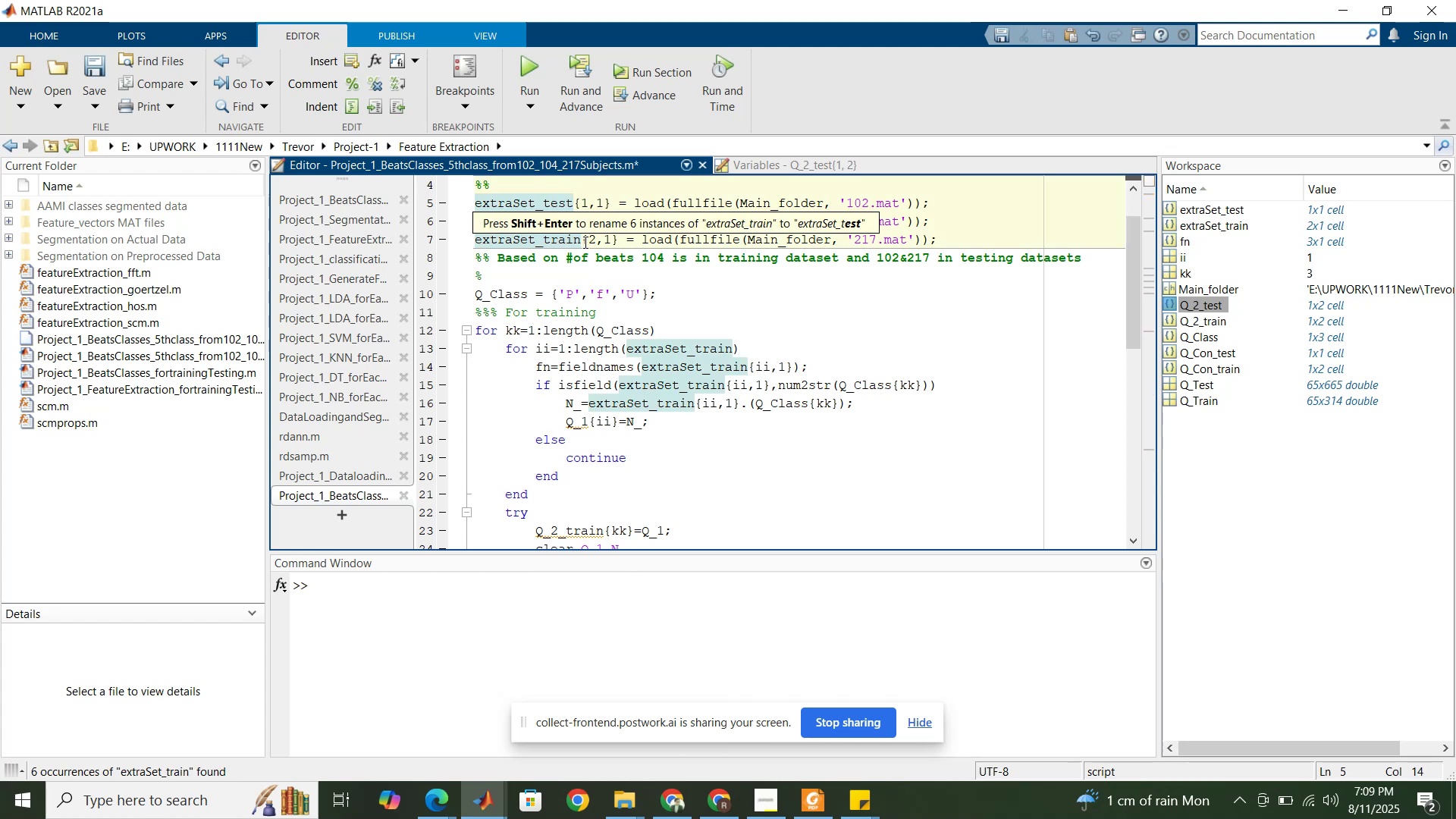 
left_click_drag(start_coordinate=[580, 242], to_coordinate=[544, 237])
 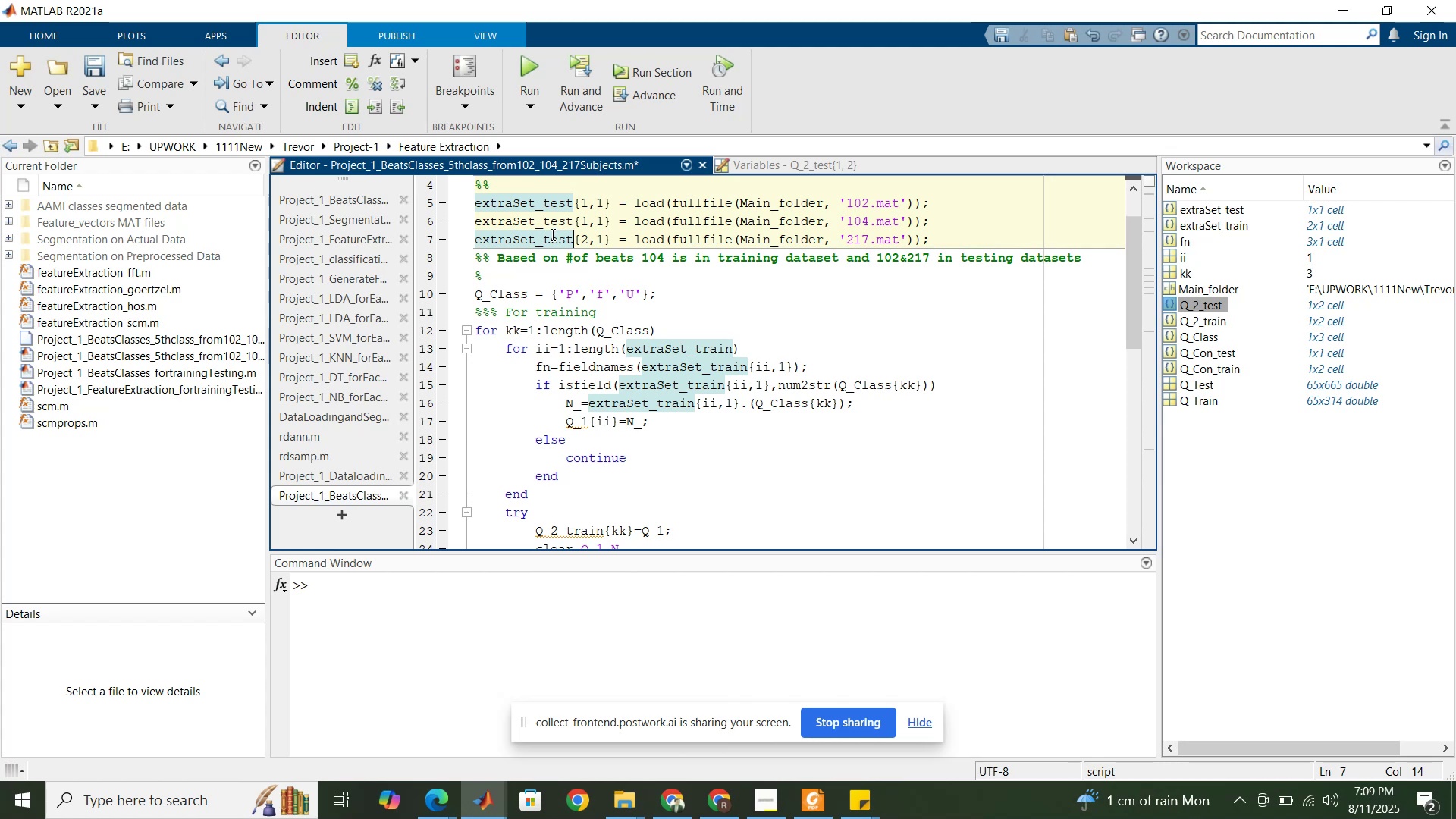 
key(Control+V)
 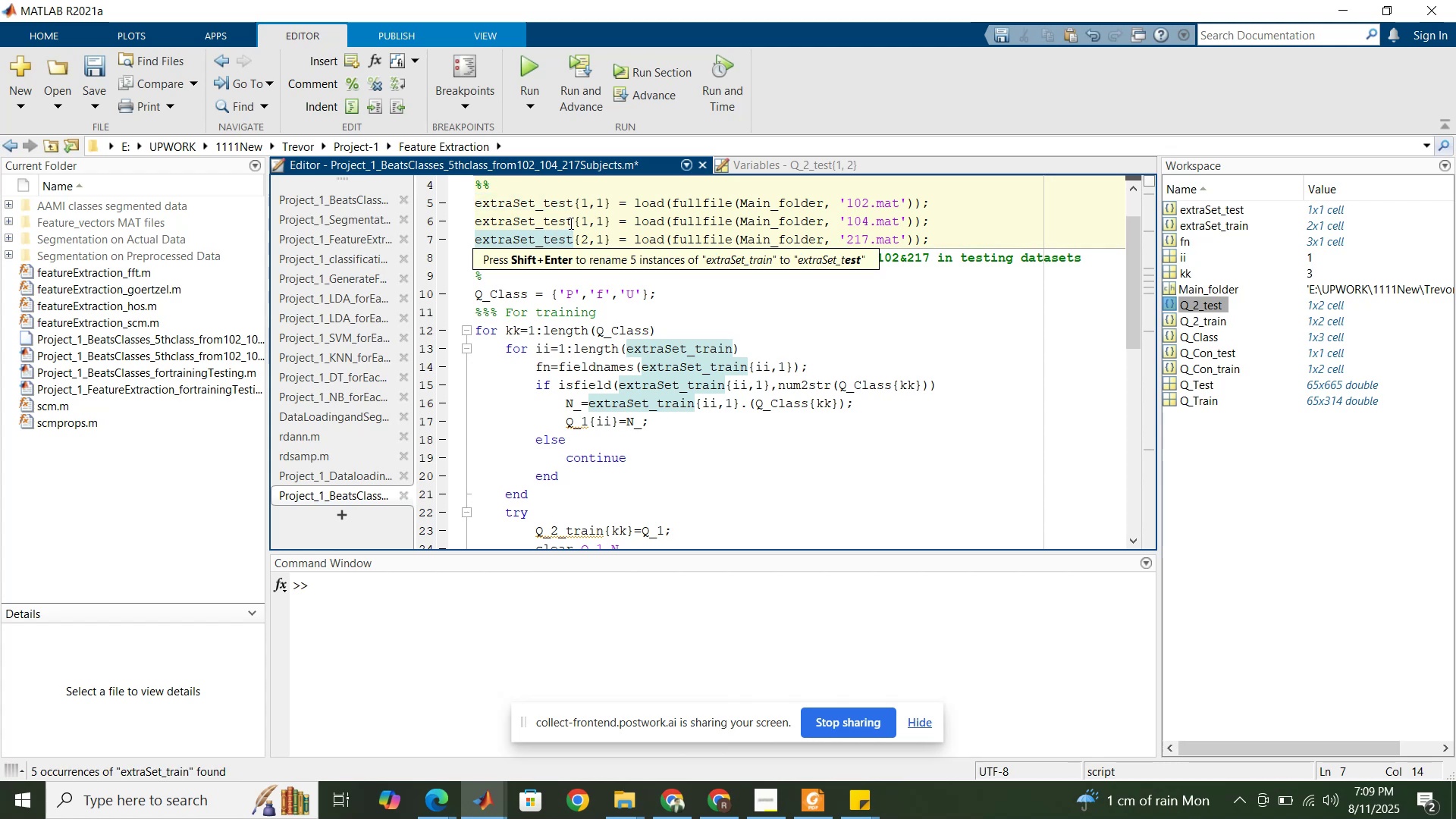 
left_click_drag(start_coordinate=[573, 222], to_coordinate=[551, 222])
 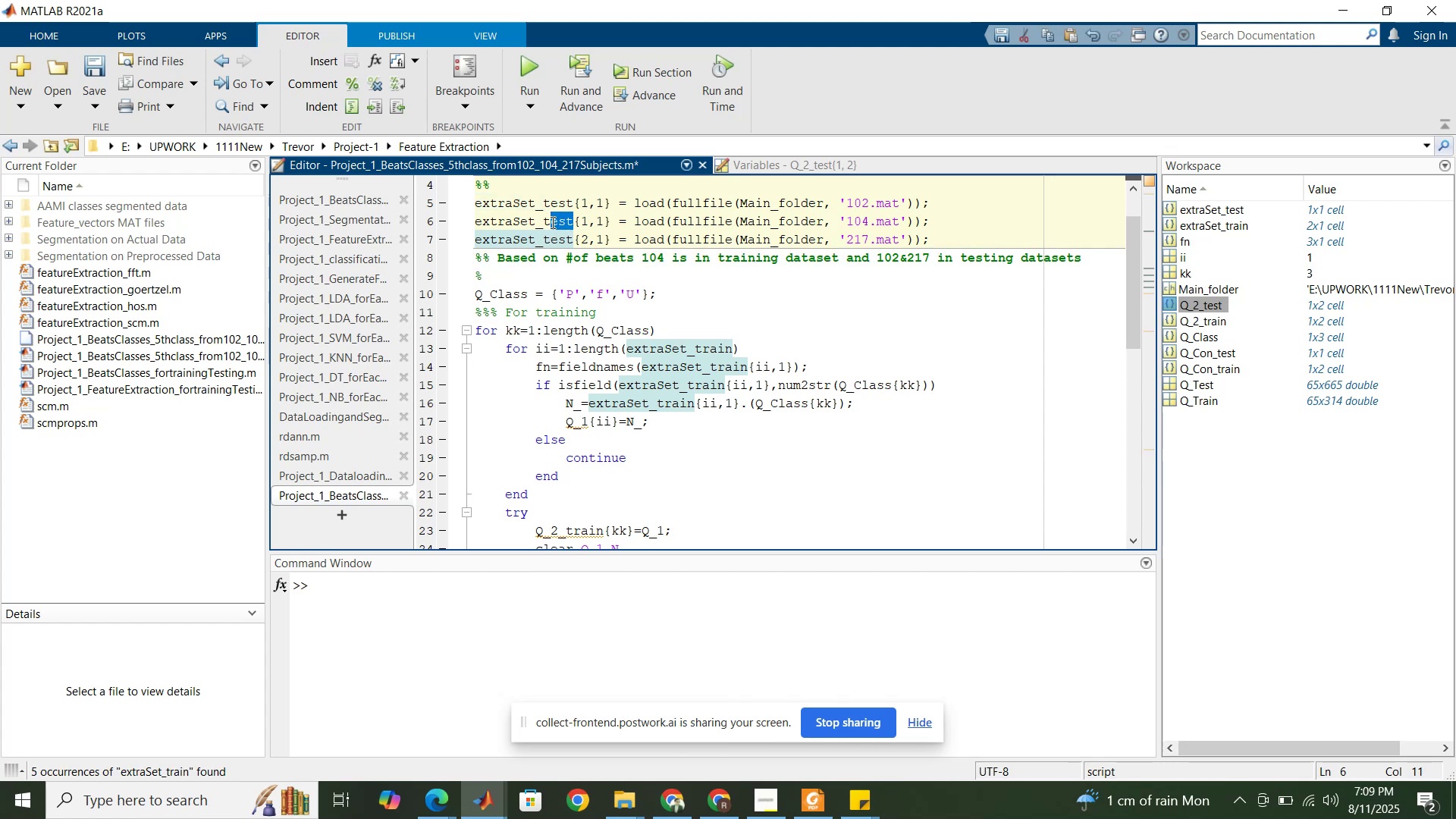 
type(ran)
 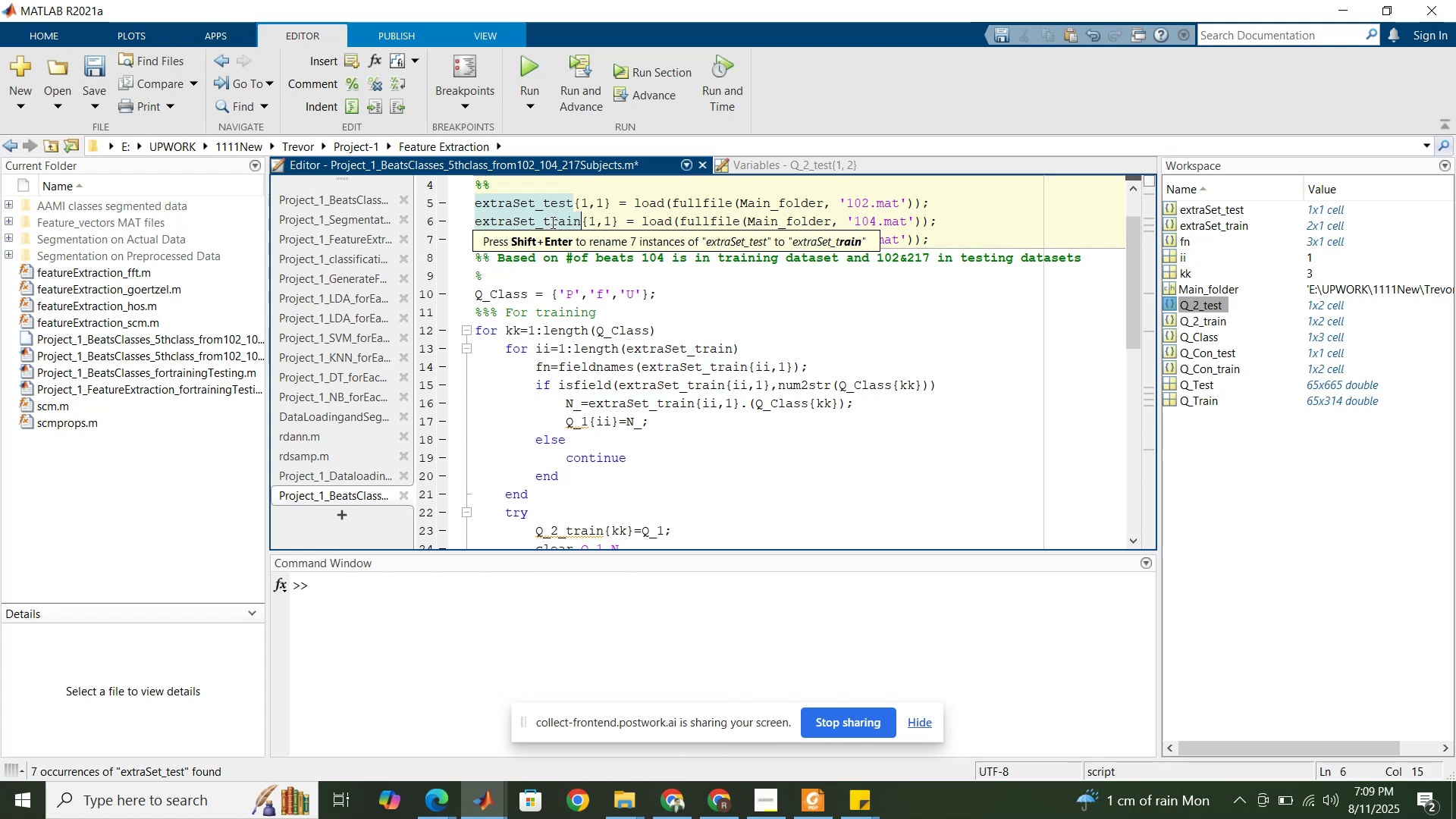 
hold_key(key=I, duration=0.33)
 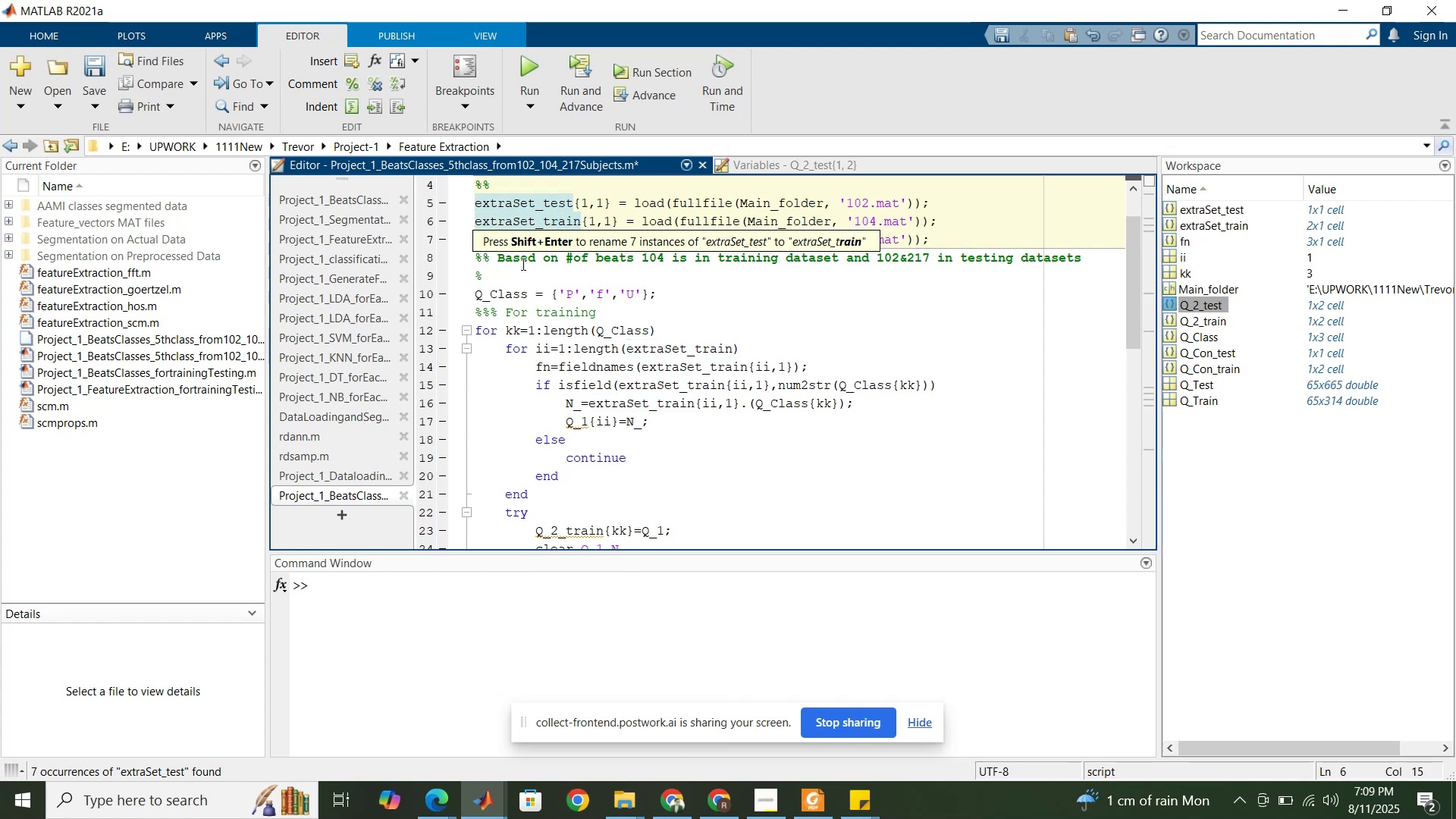 
left_click([549, 314])
 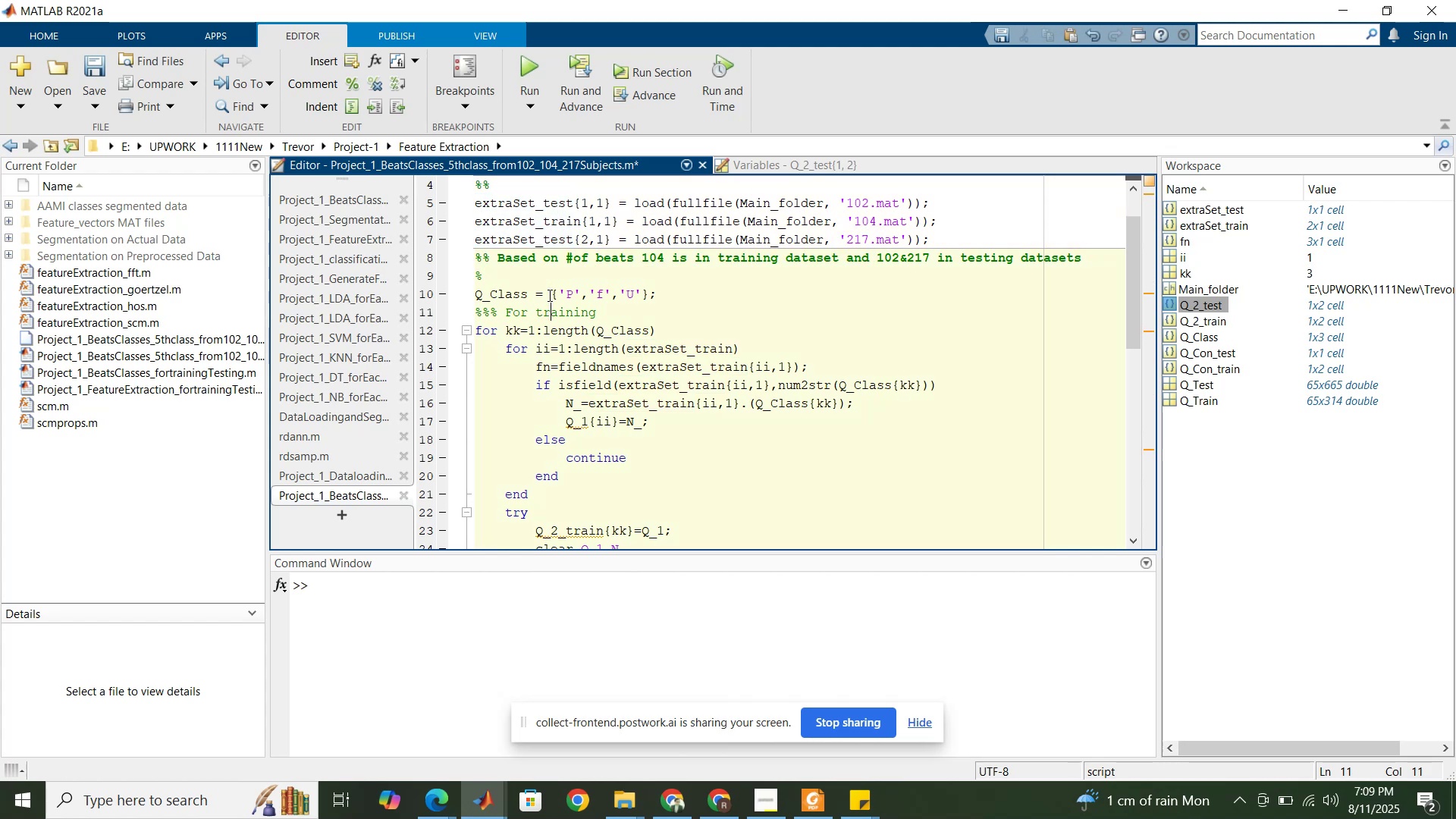 
scroll: coordinate [552, 267], scroll_direction: up, amount: 3.0
 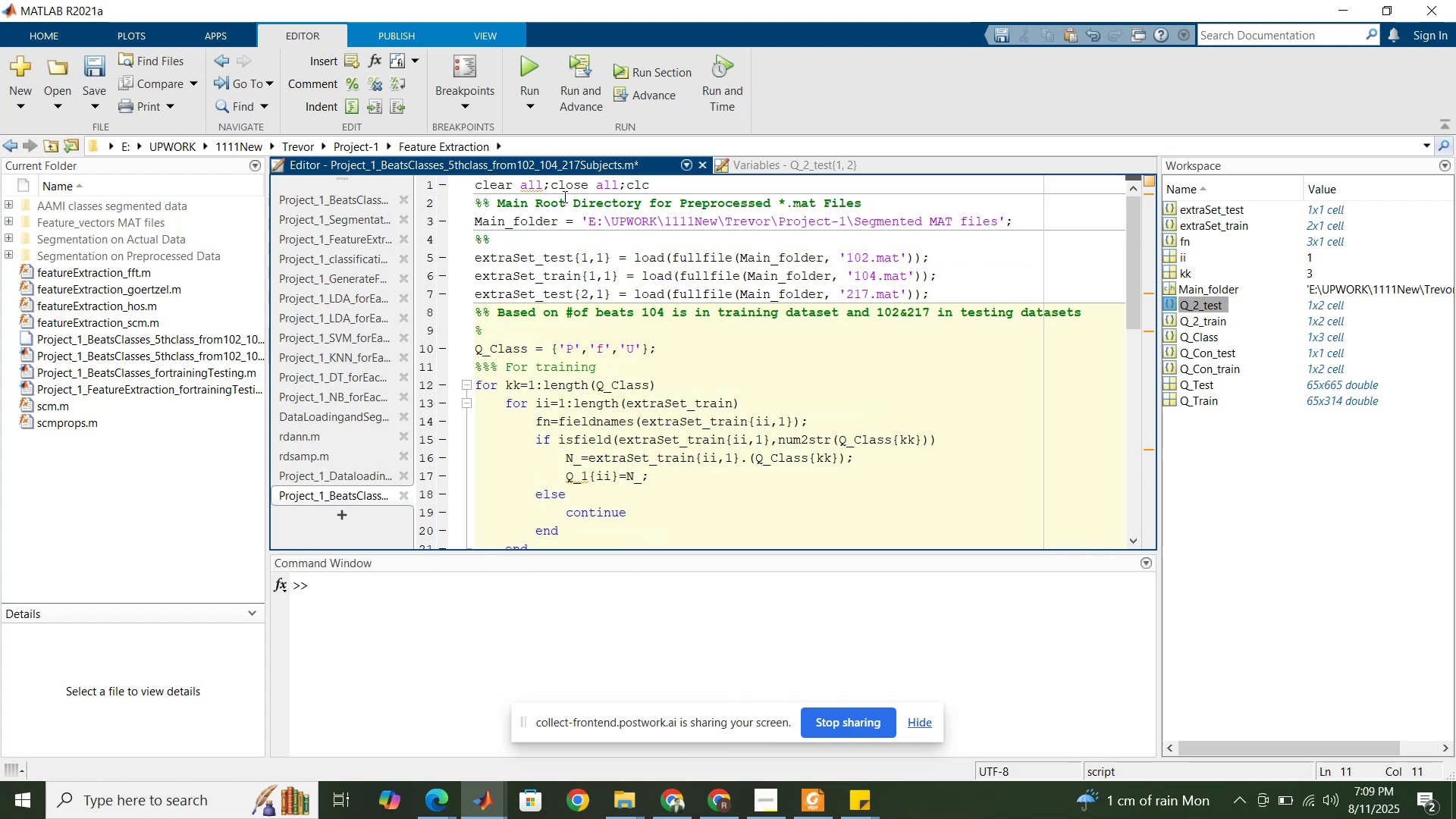 
left_click([562, 189])
 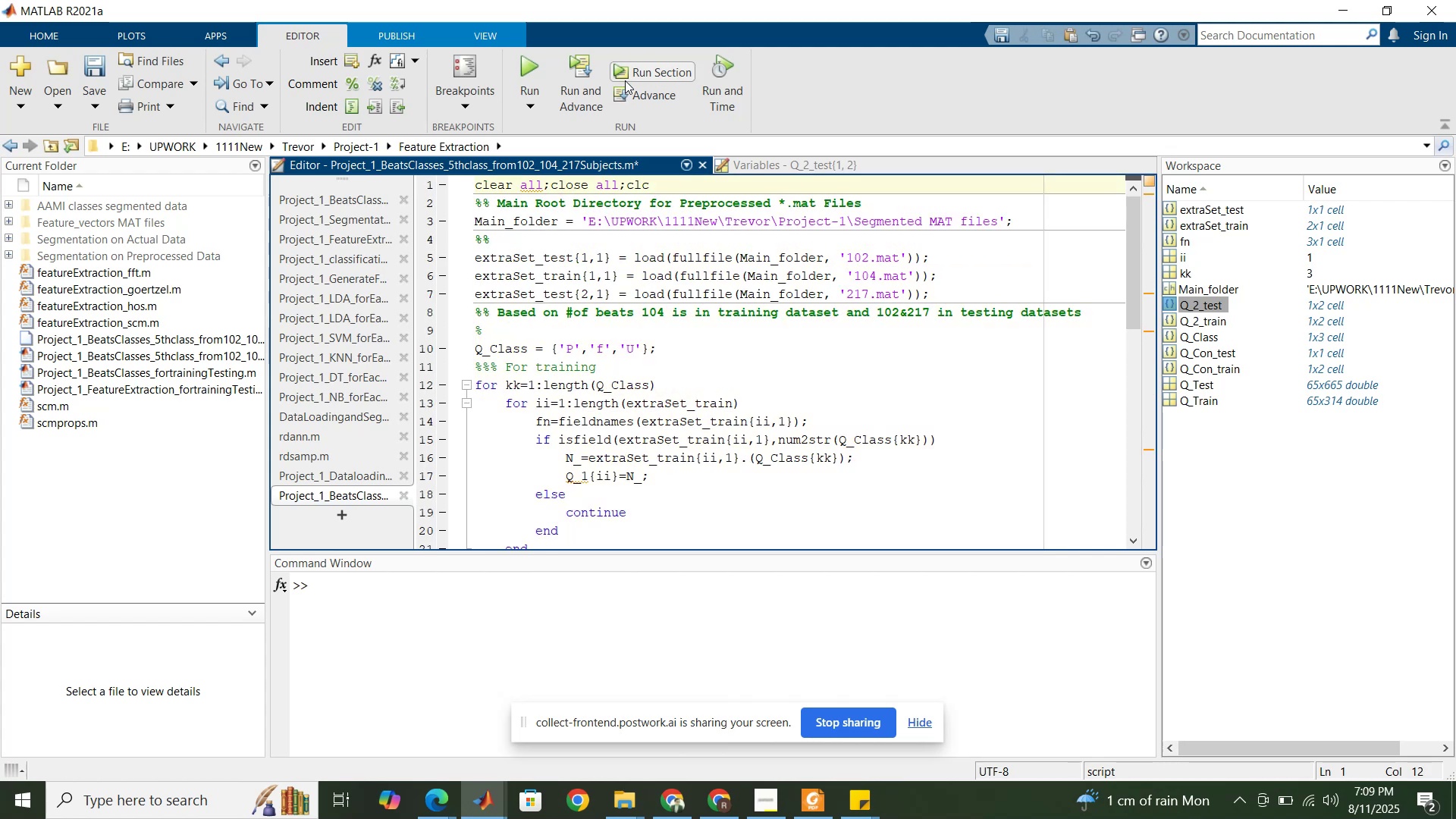 
left_click([629, 79])
 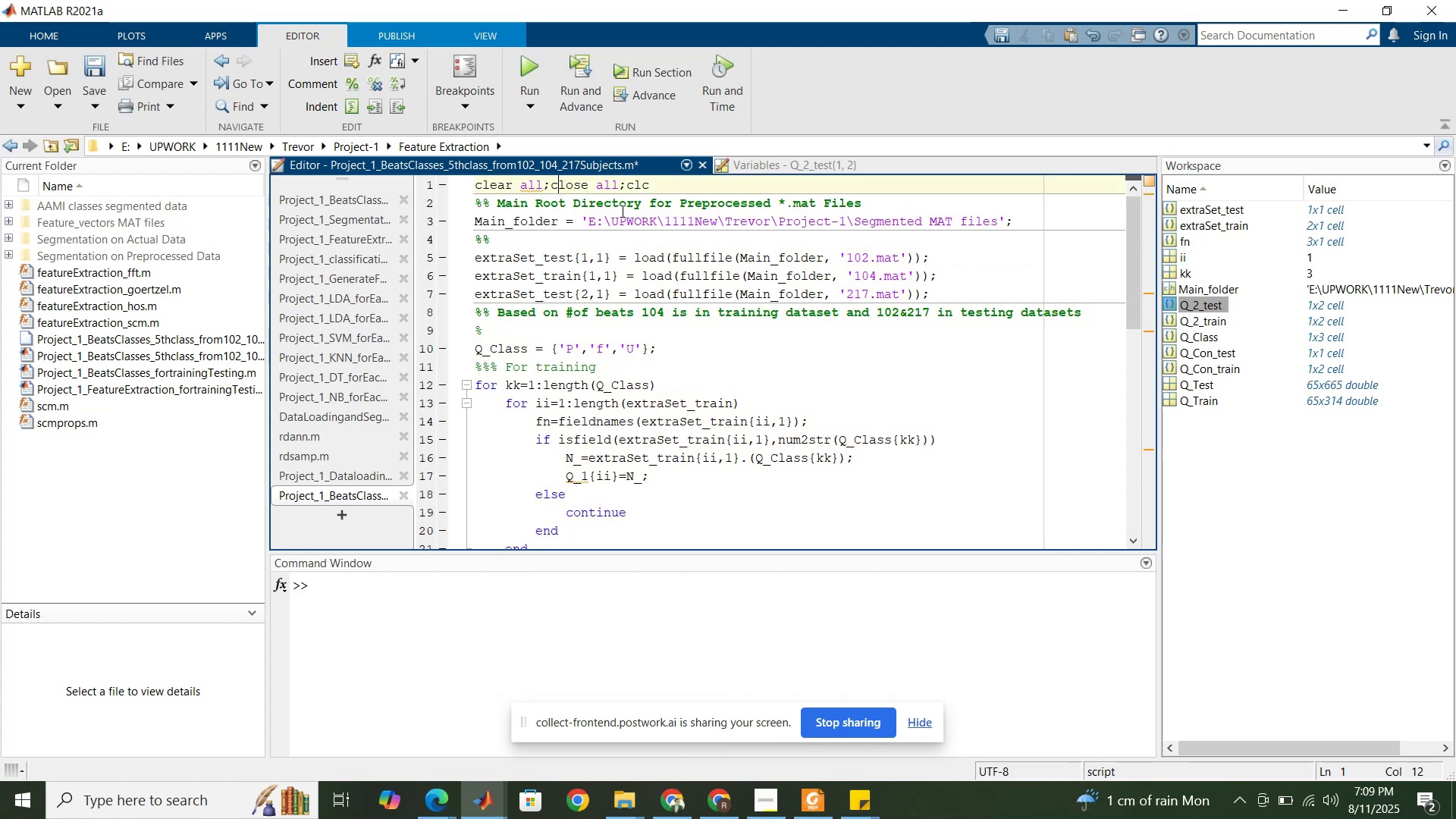 
left_click([619, 213])
 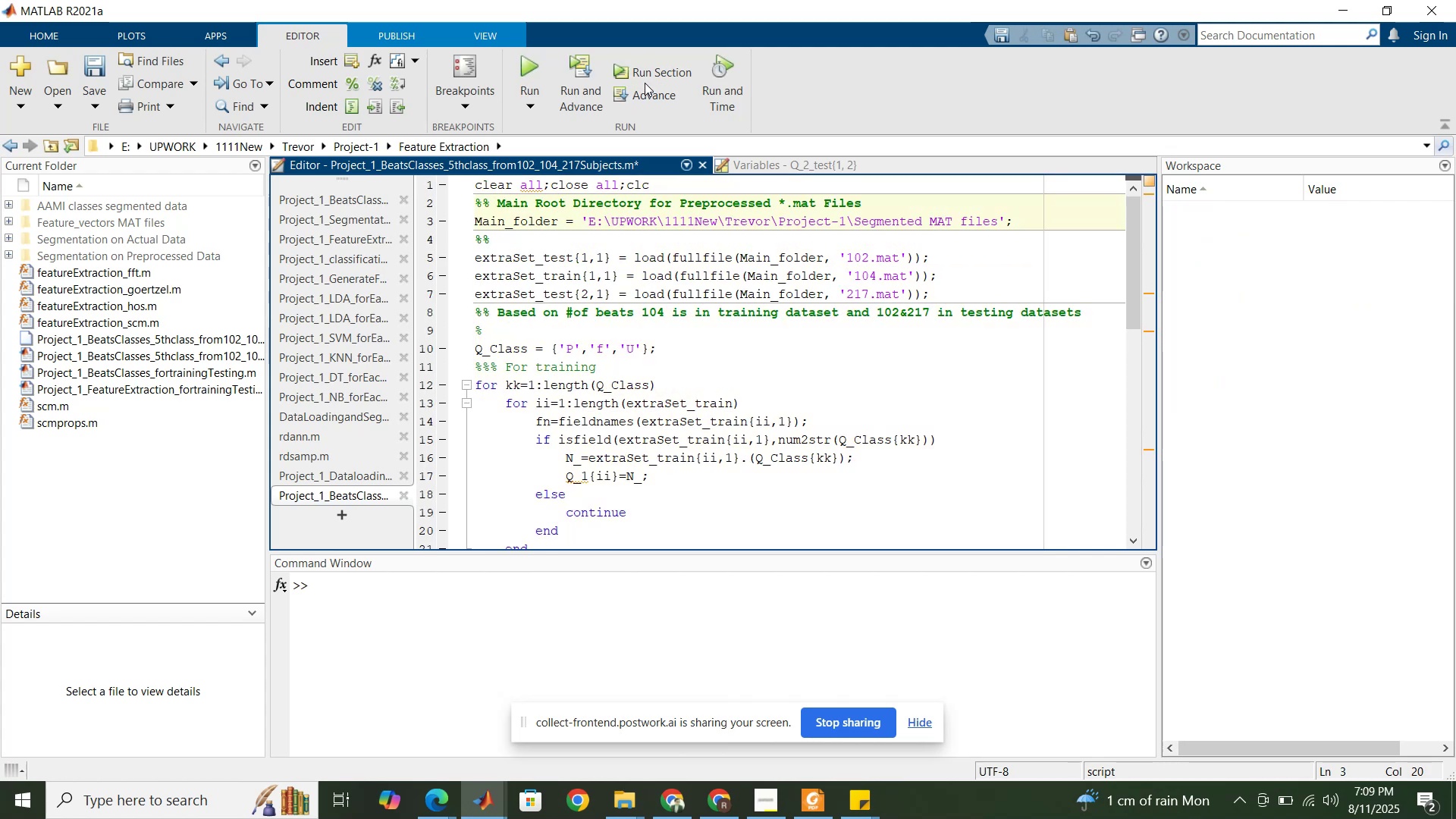 
left_click([668, 77])
 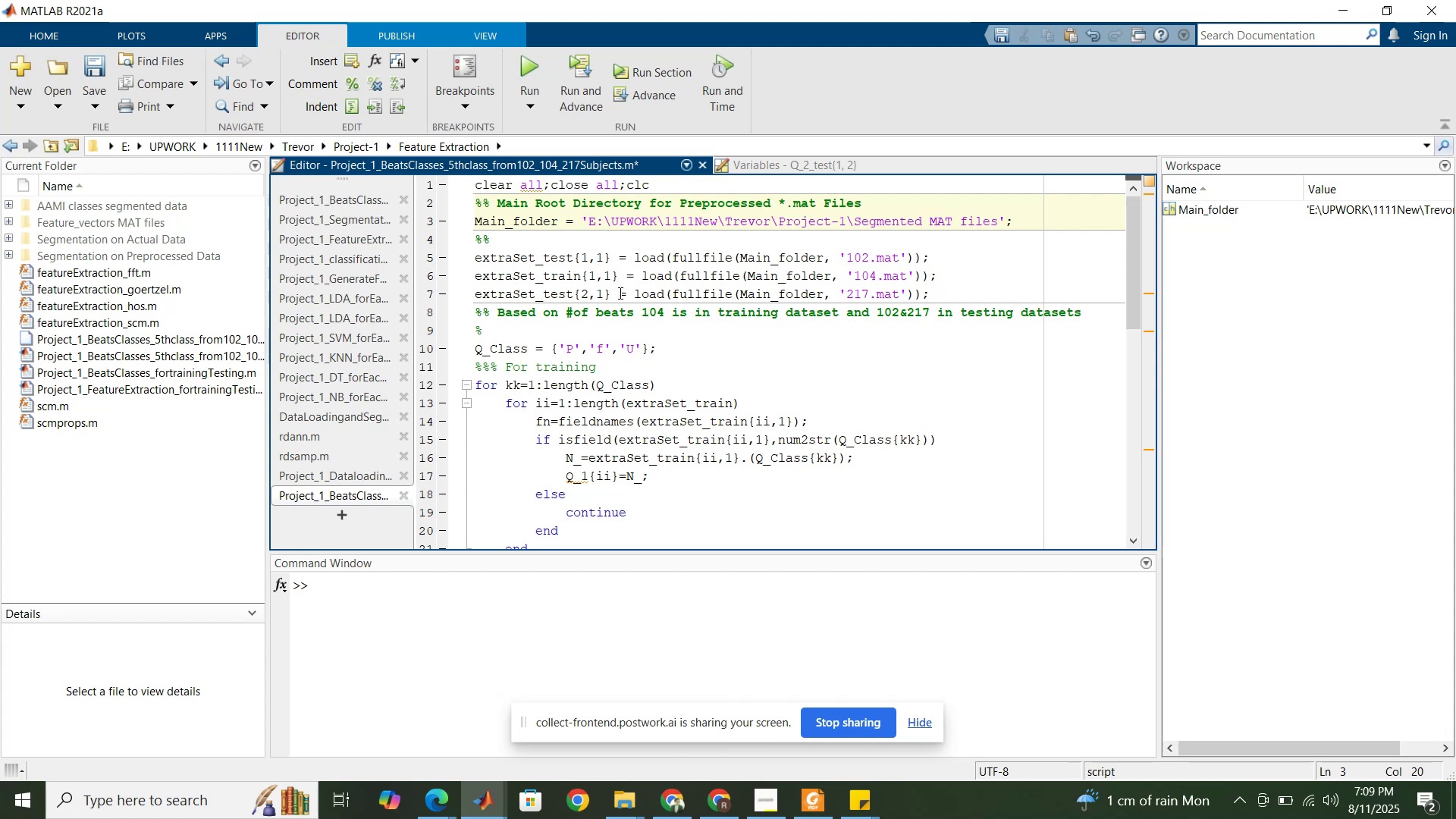 
left_click([617, 384])
 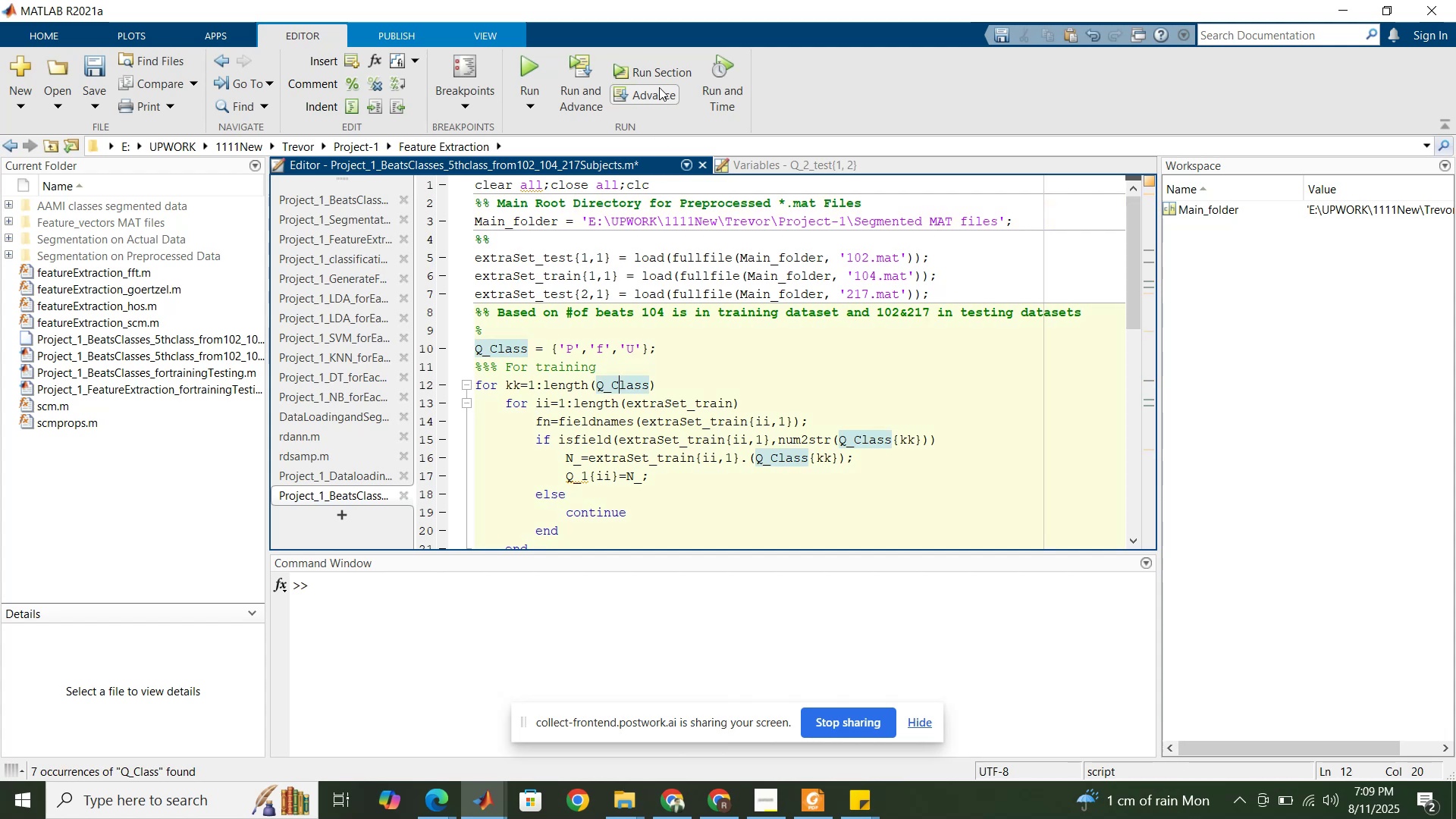 
left_click([668, 68])
 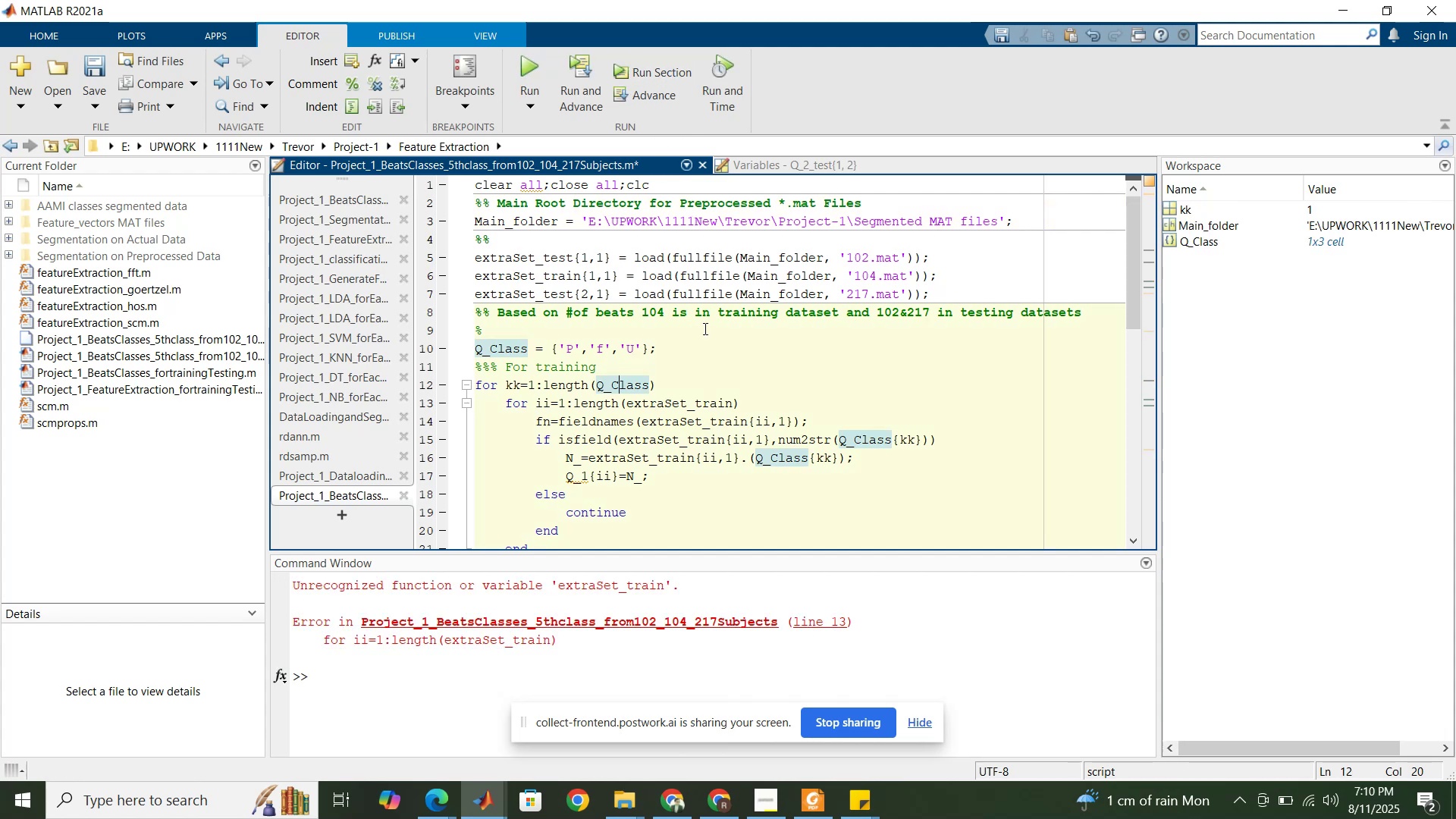 
wait(10.91)
 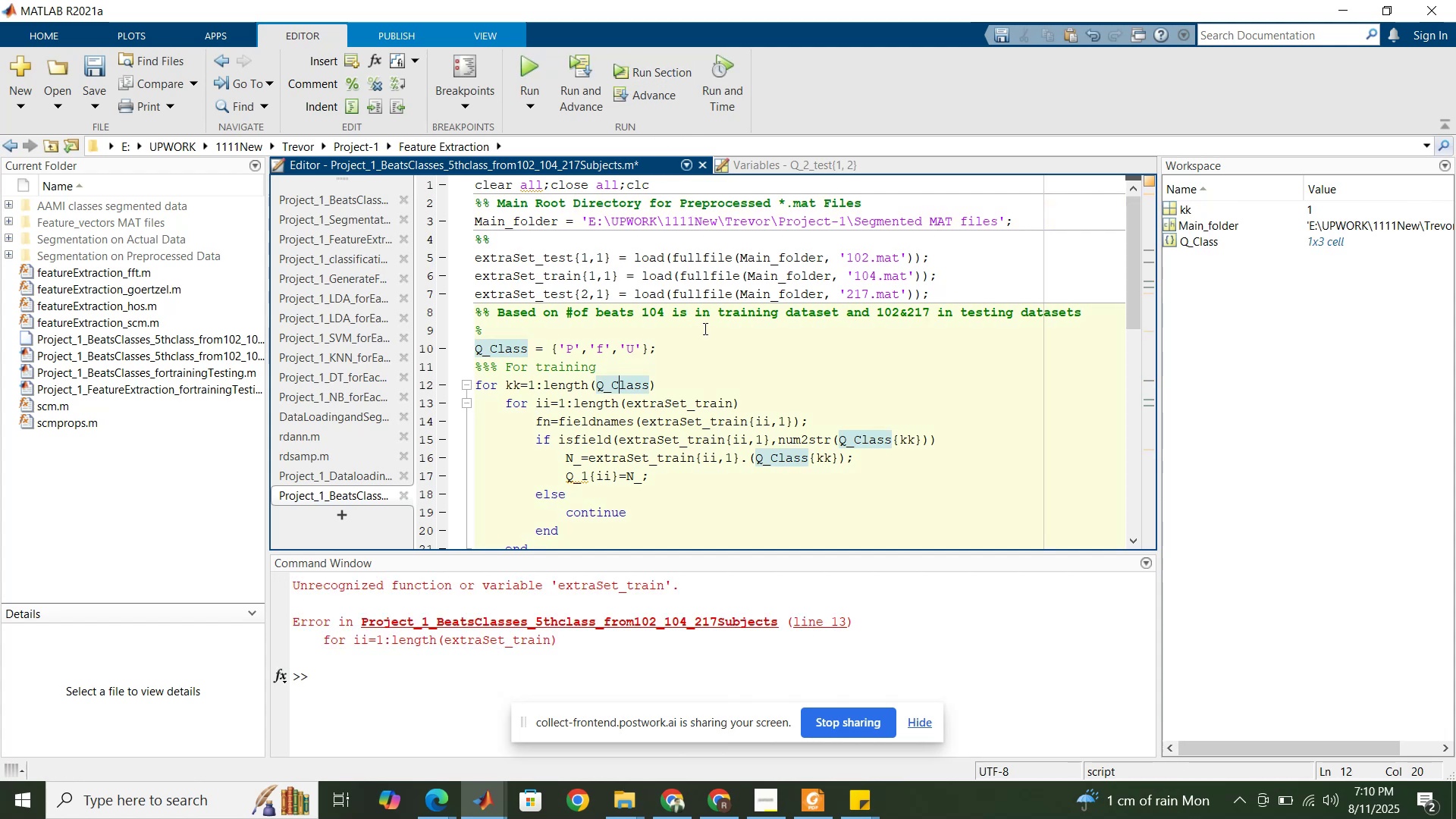 
left_click([569, 280])
 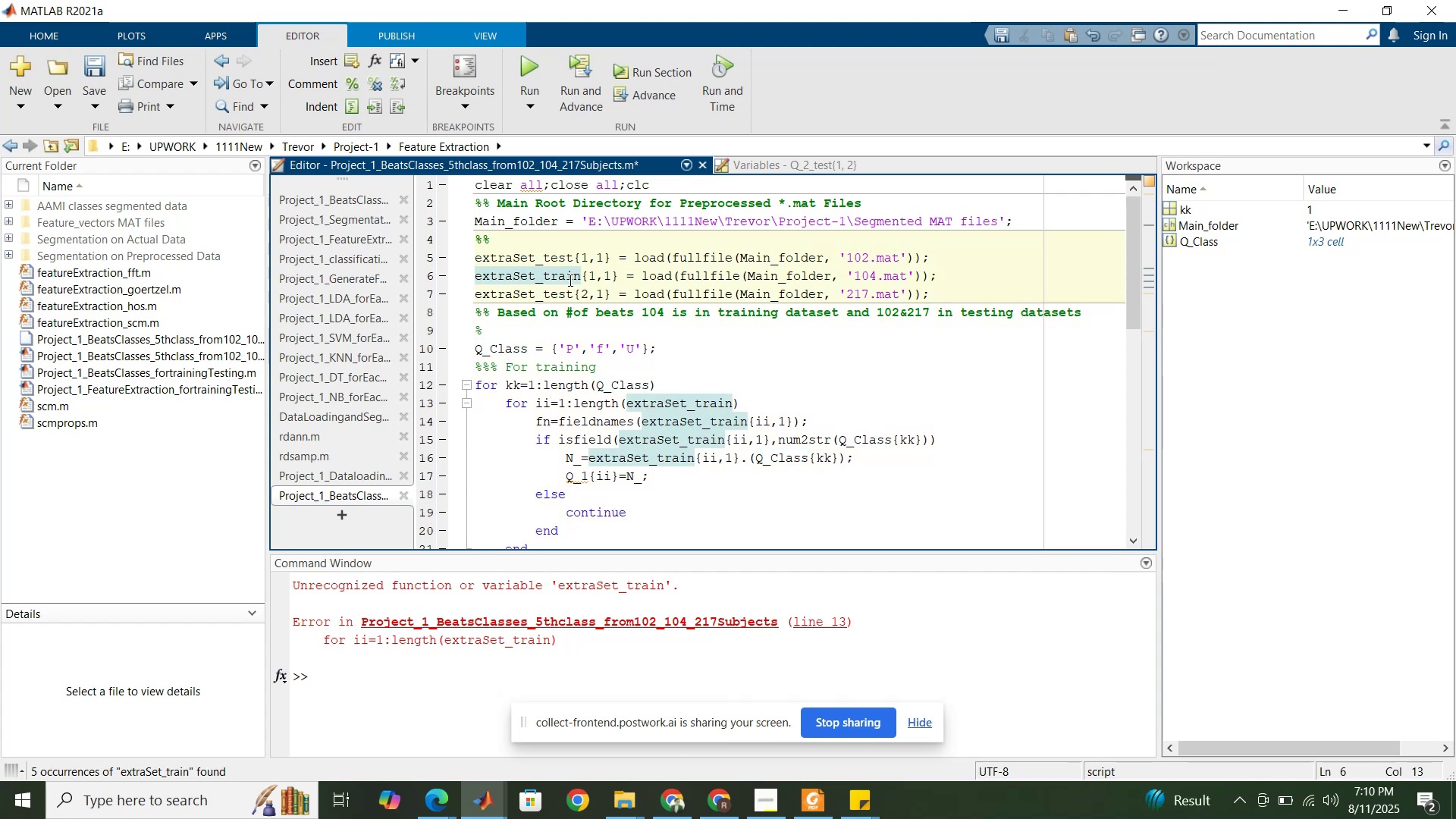 
wait(10.33)
 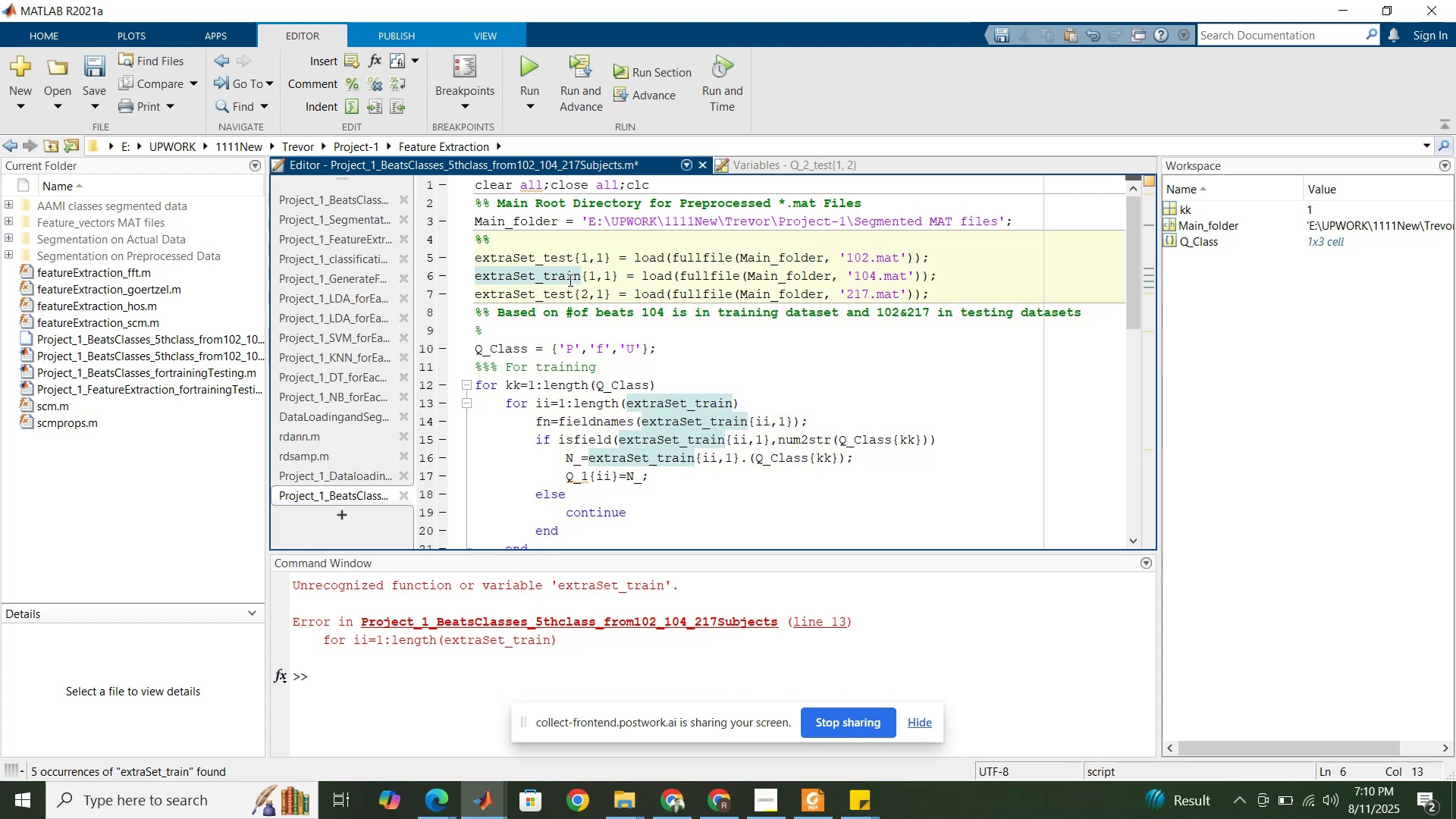 
left_click([610, 260])
 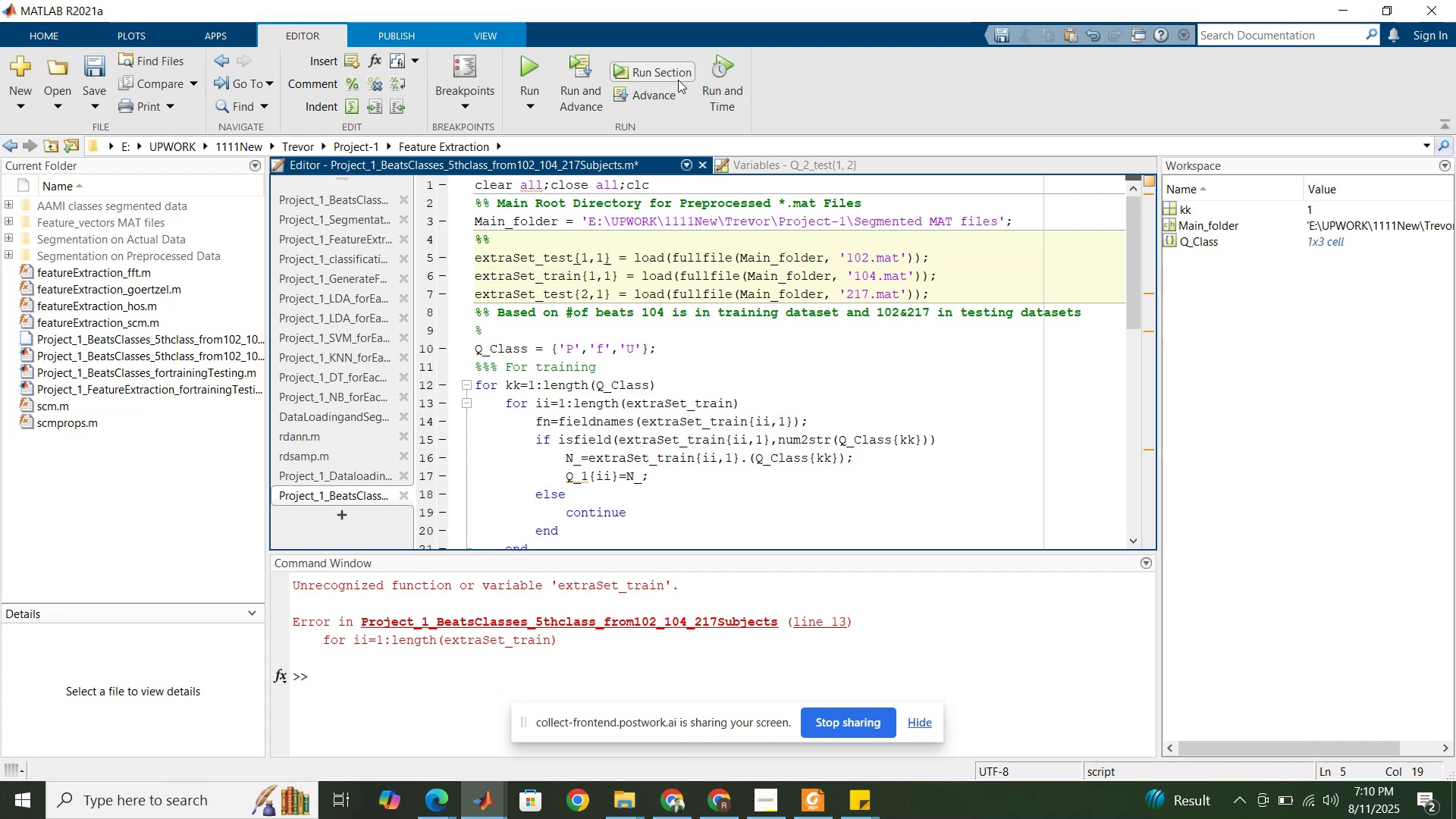 
left_click([680, 75])
 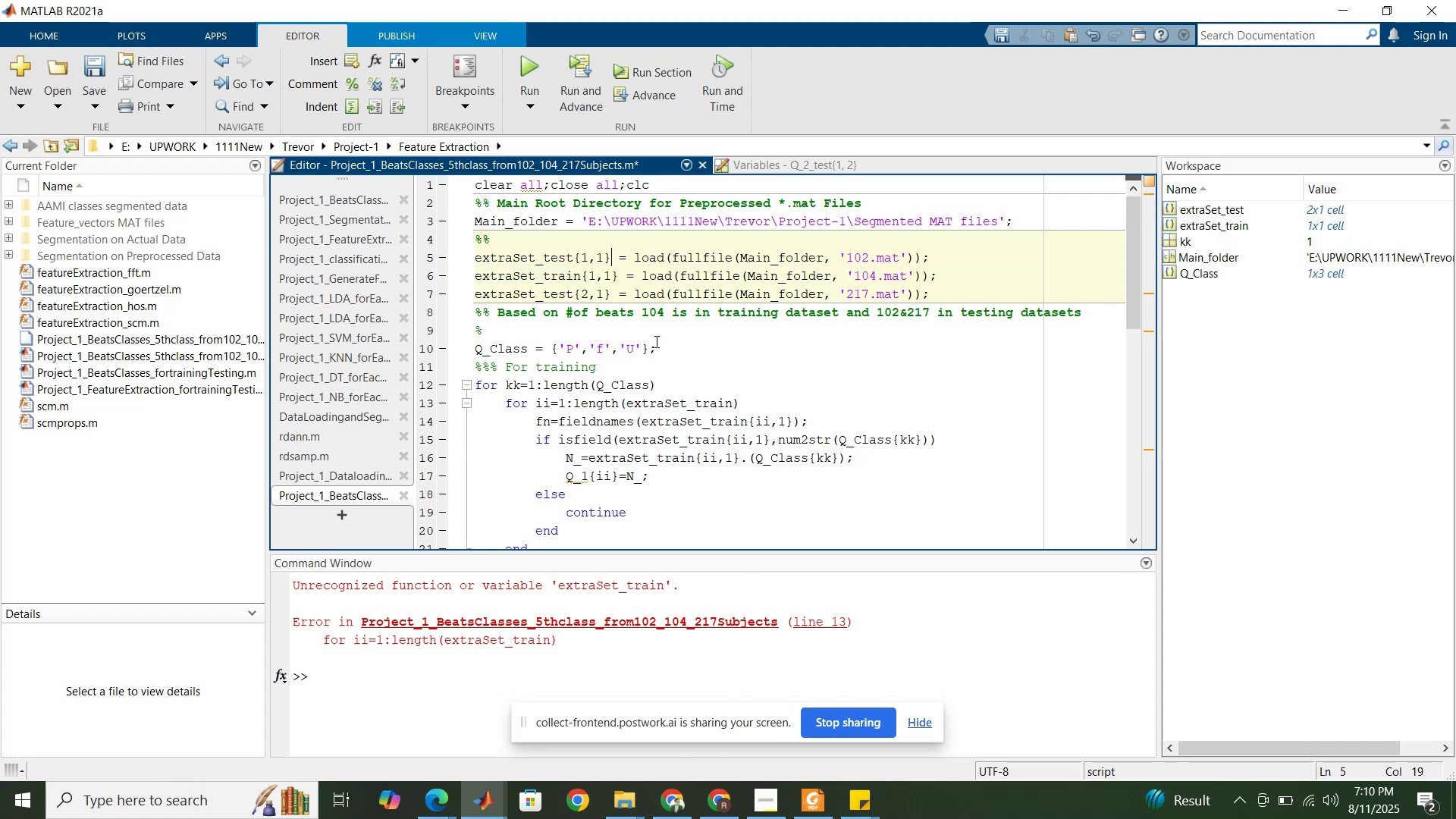 
left_click([667, 428])
 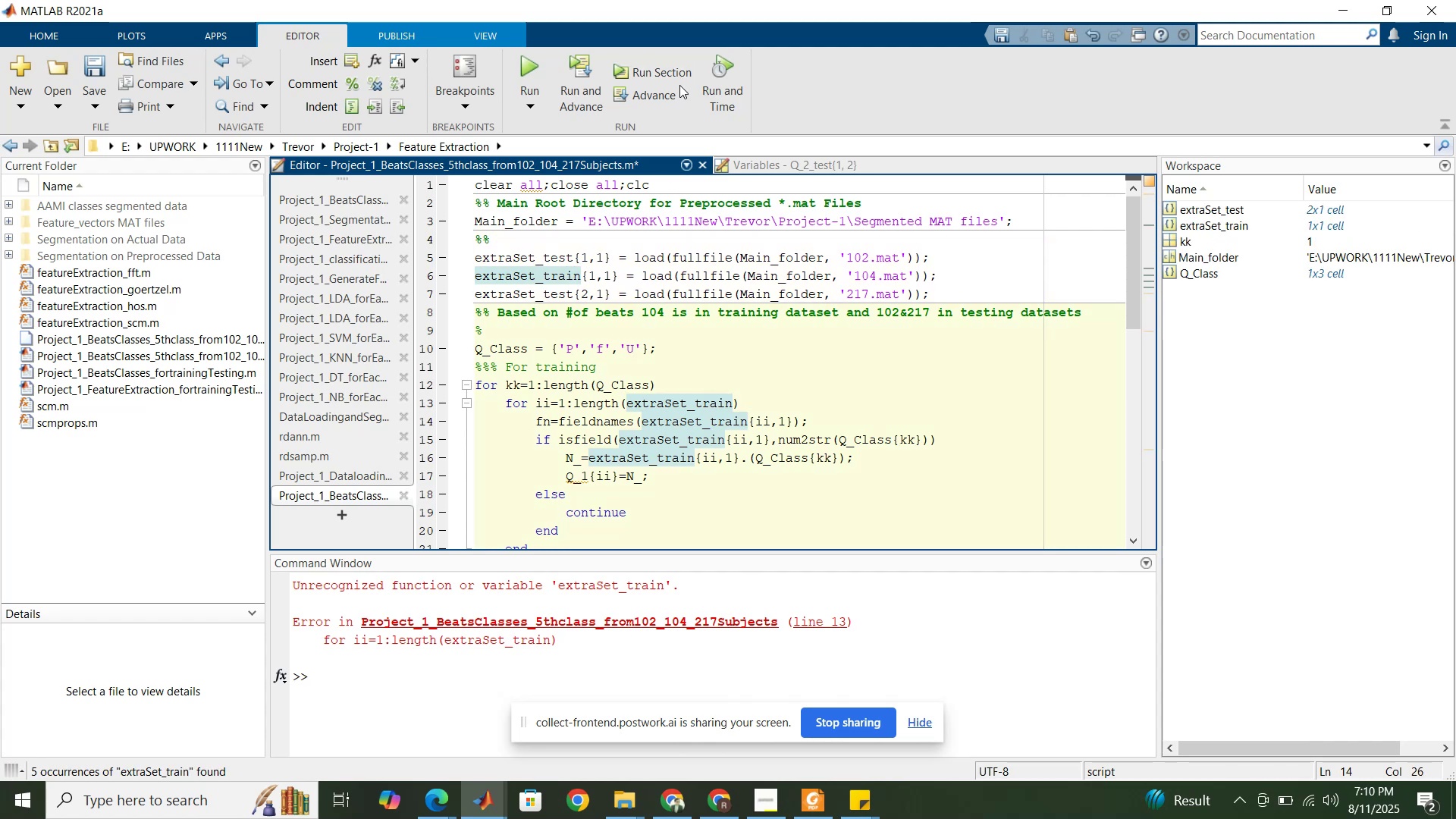 
left_click([663, 73])
 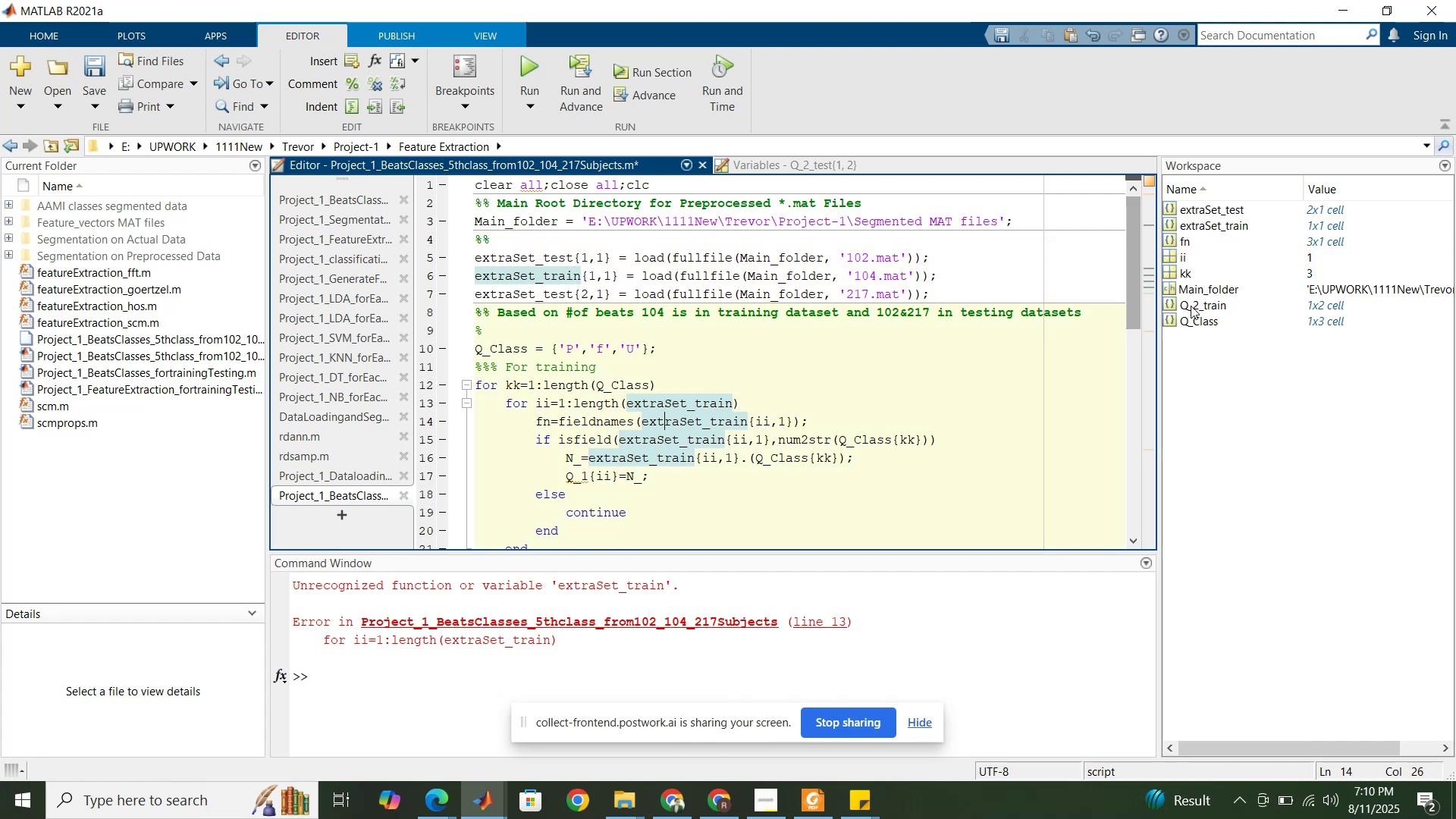 
double_click([1189, 306])
 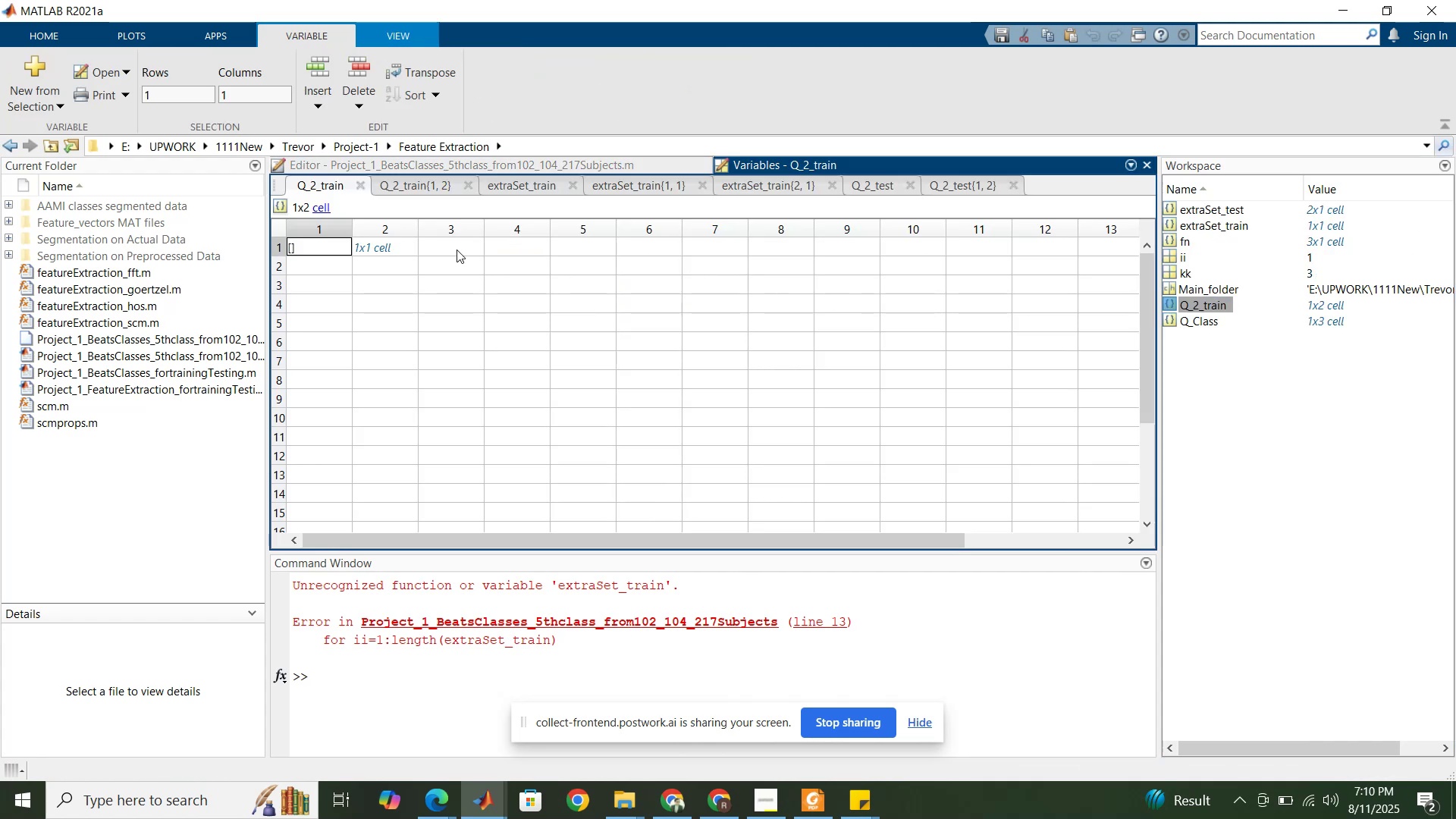 
double_click([383, 246])
 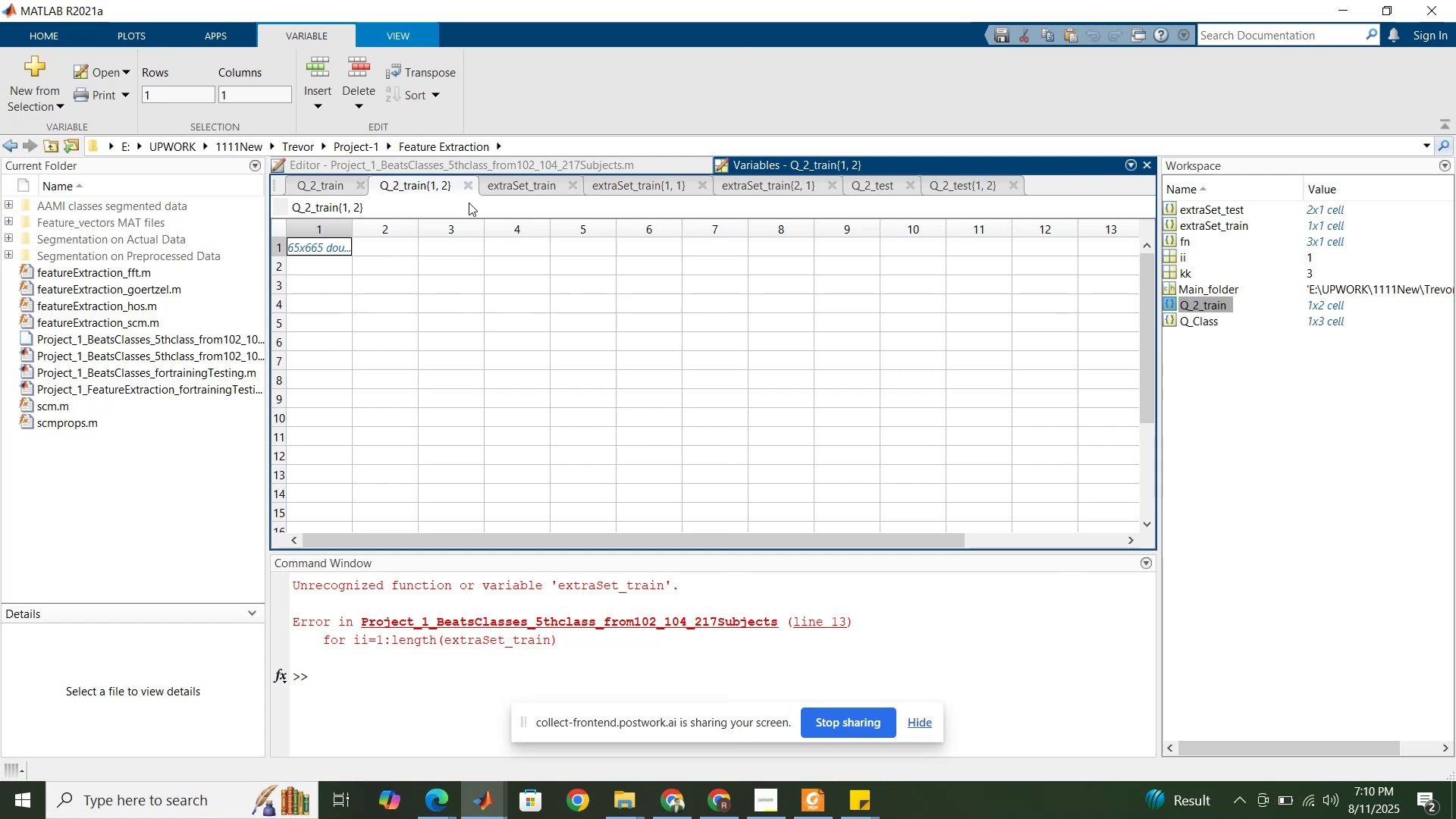 
left_click([571, 164])
 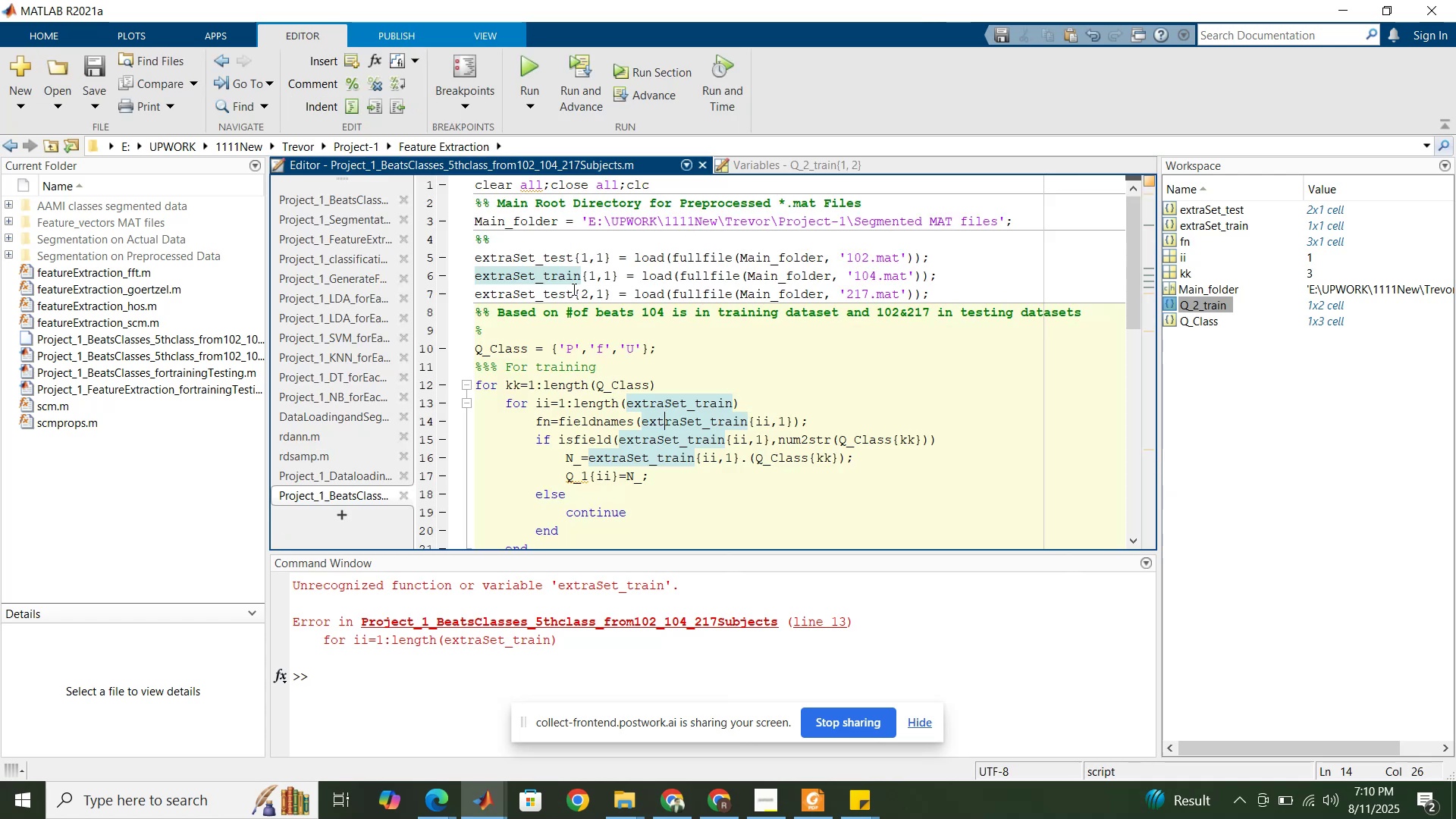 
scroll: coordinate [613, 353], scroll_direction: down, amount: 6.0
 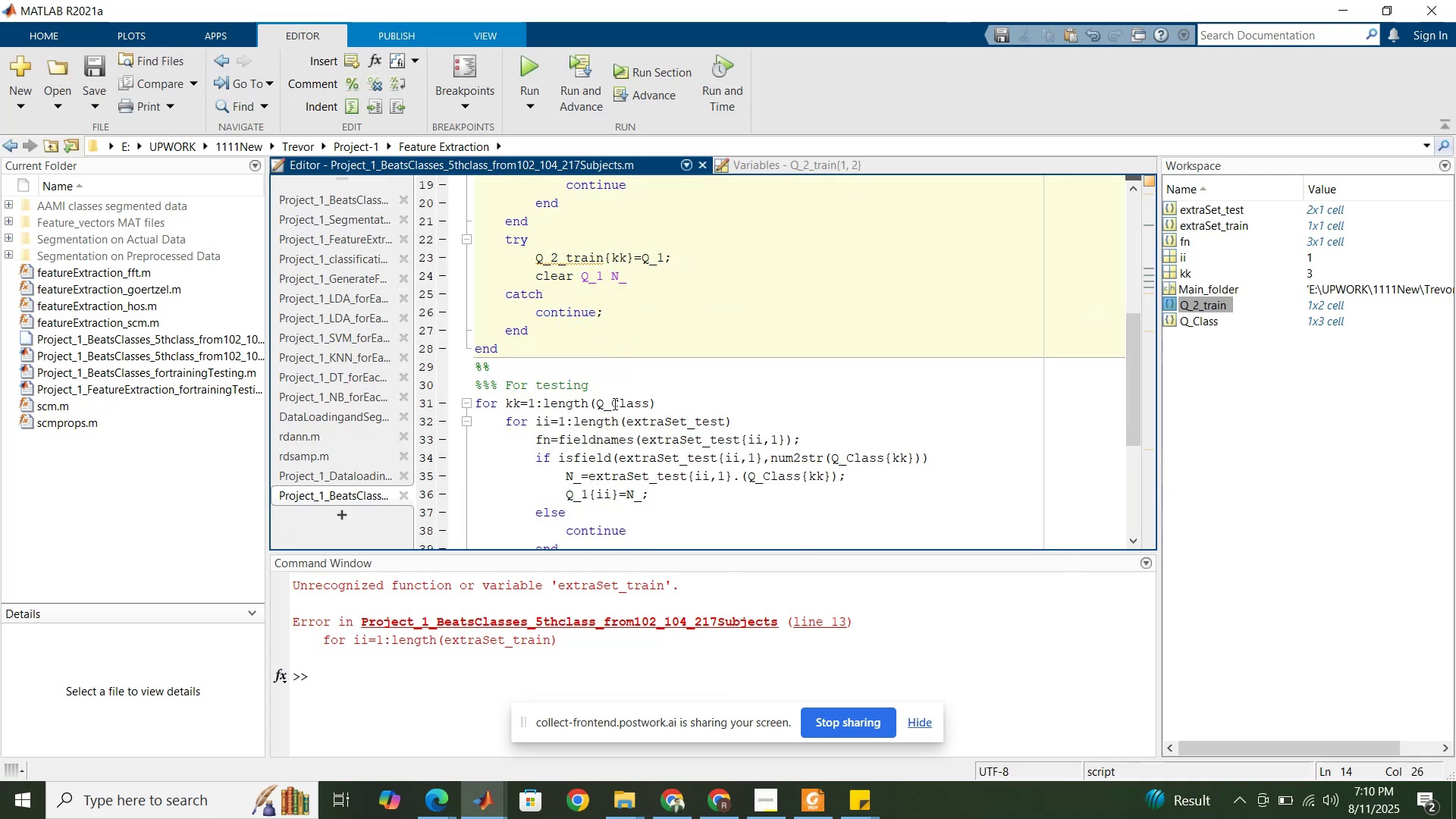 
left_click([617, 425])
 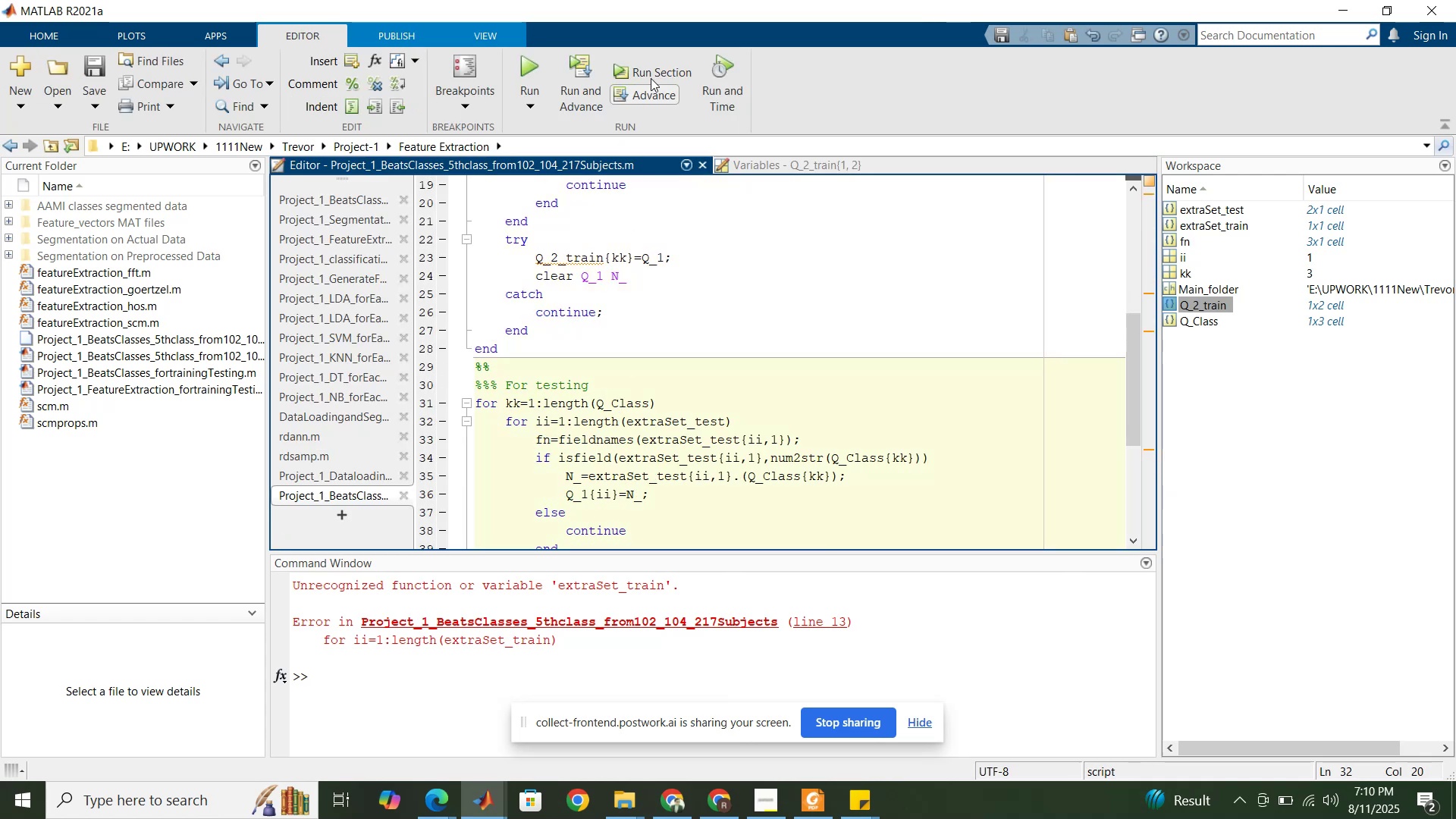 
left_click([661, 69])
 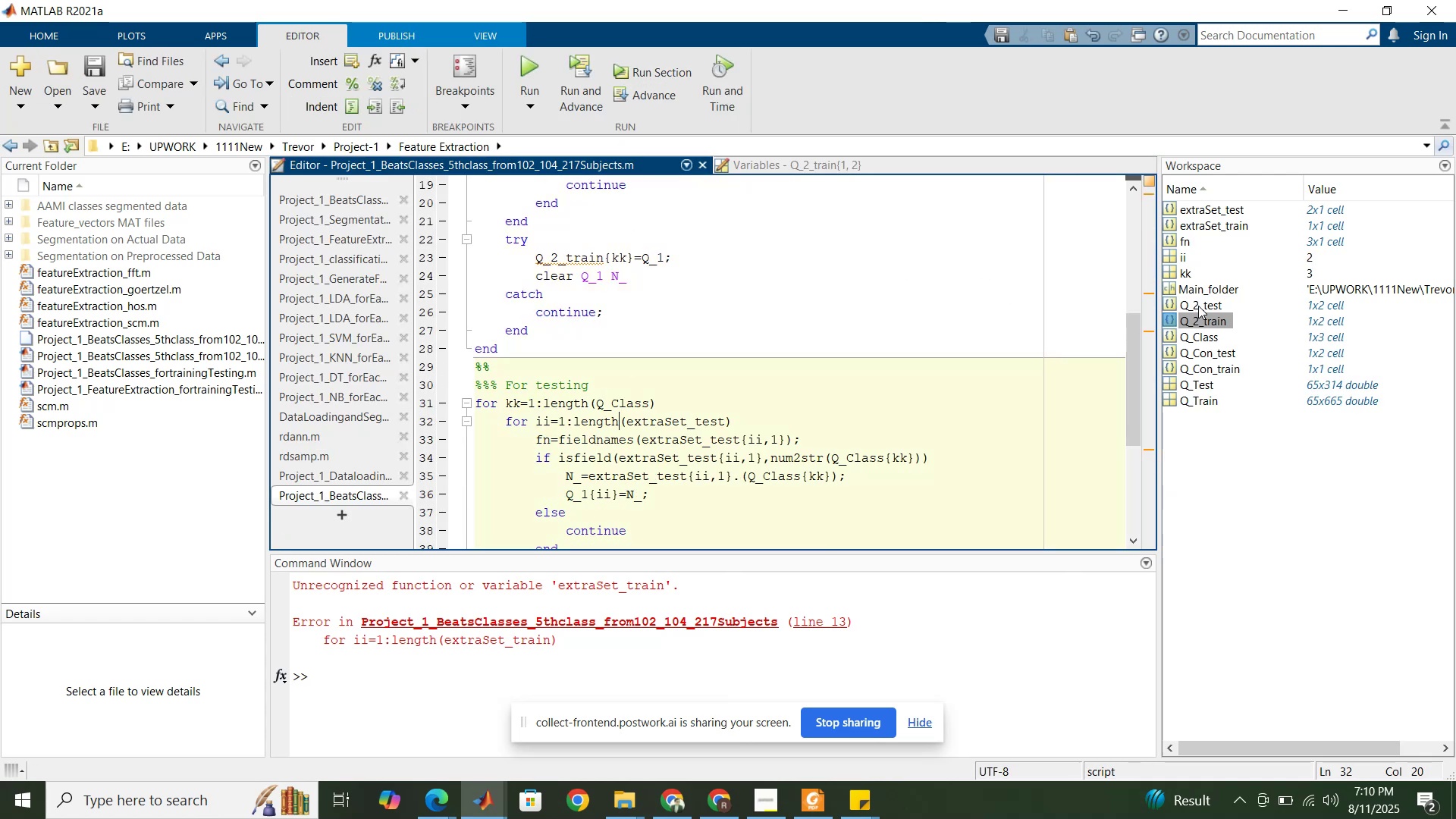 
double_click([1198, 306])
 